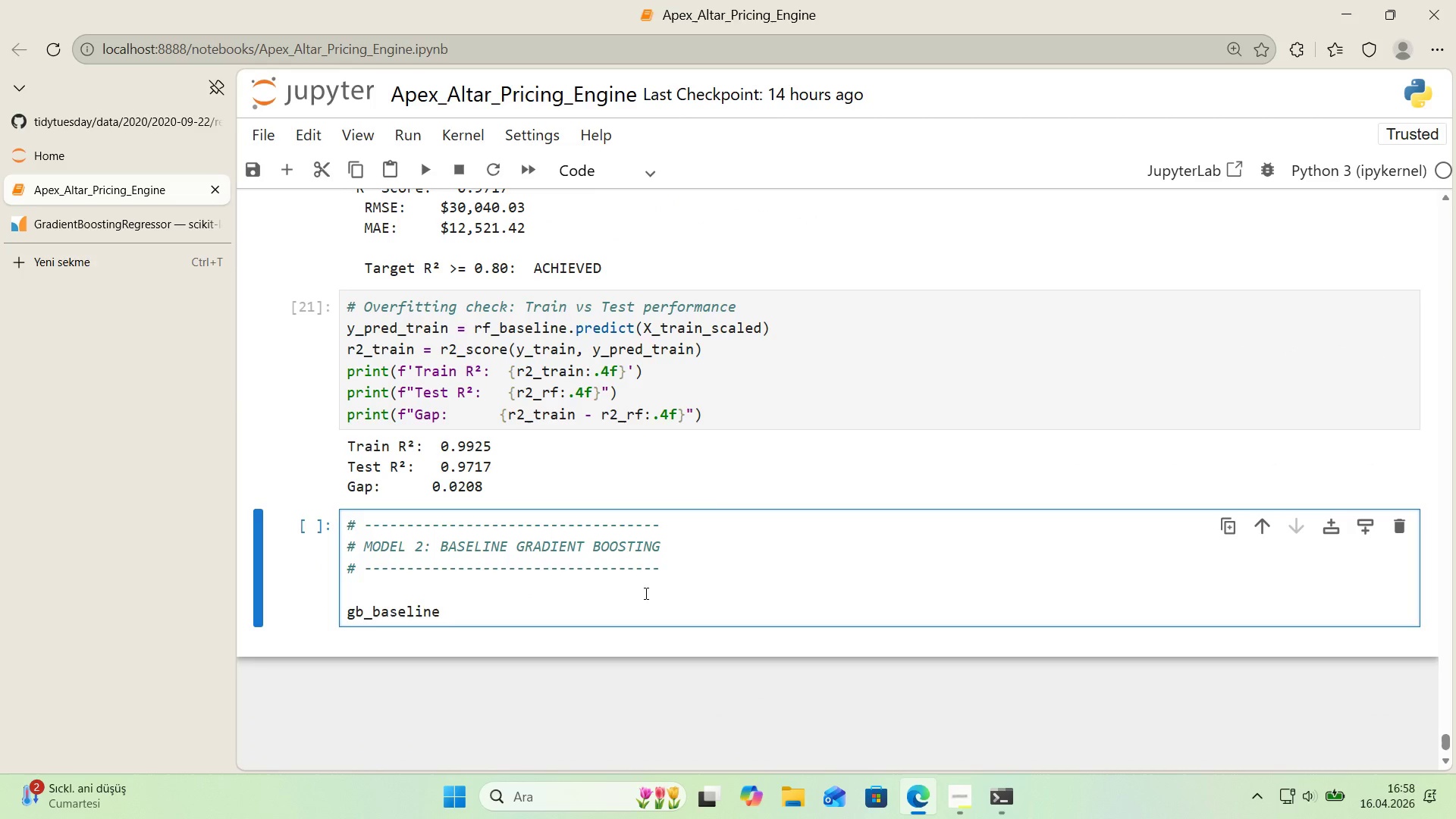 
key(Backspace)
type( ) Grad'entBoost'ngRegressor*()
 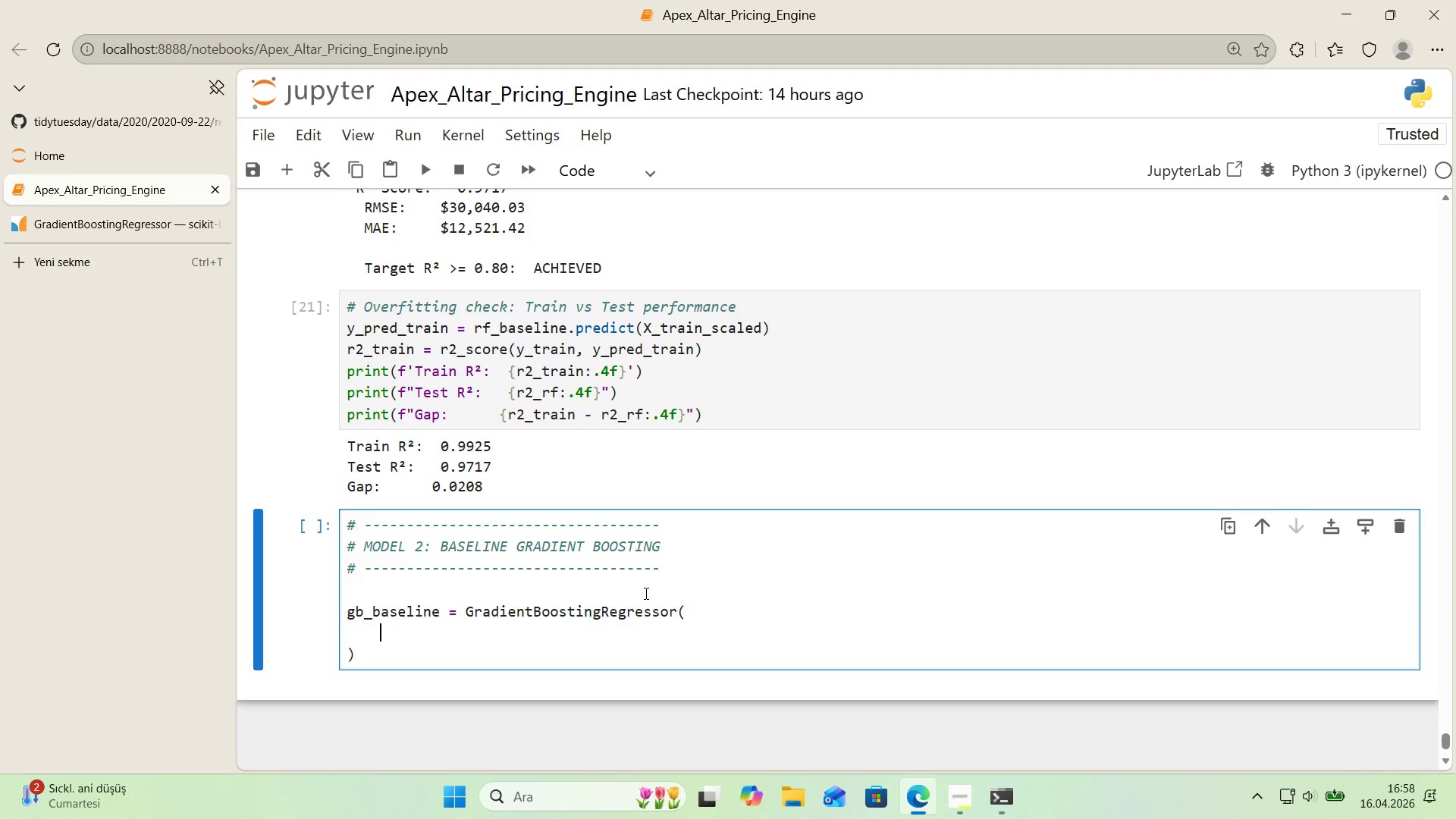 
 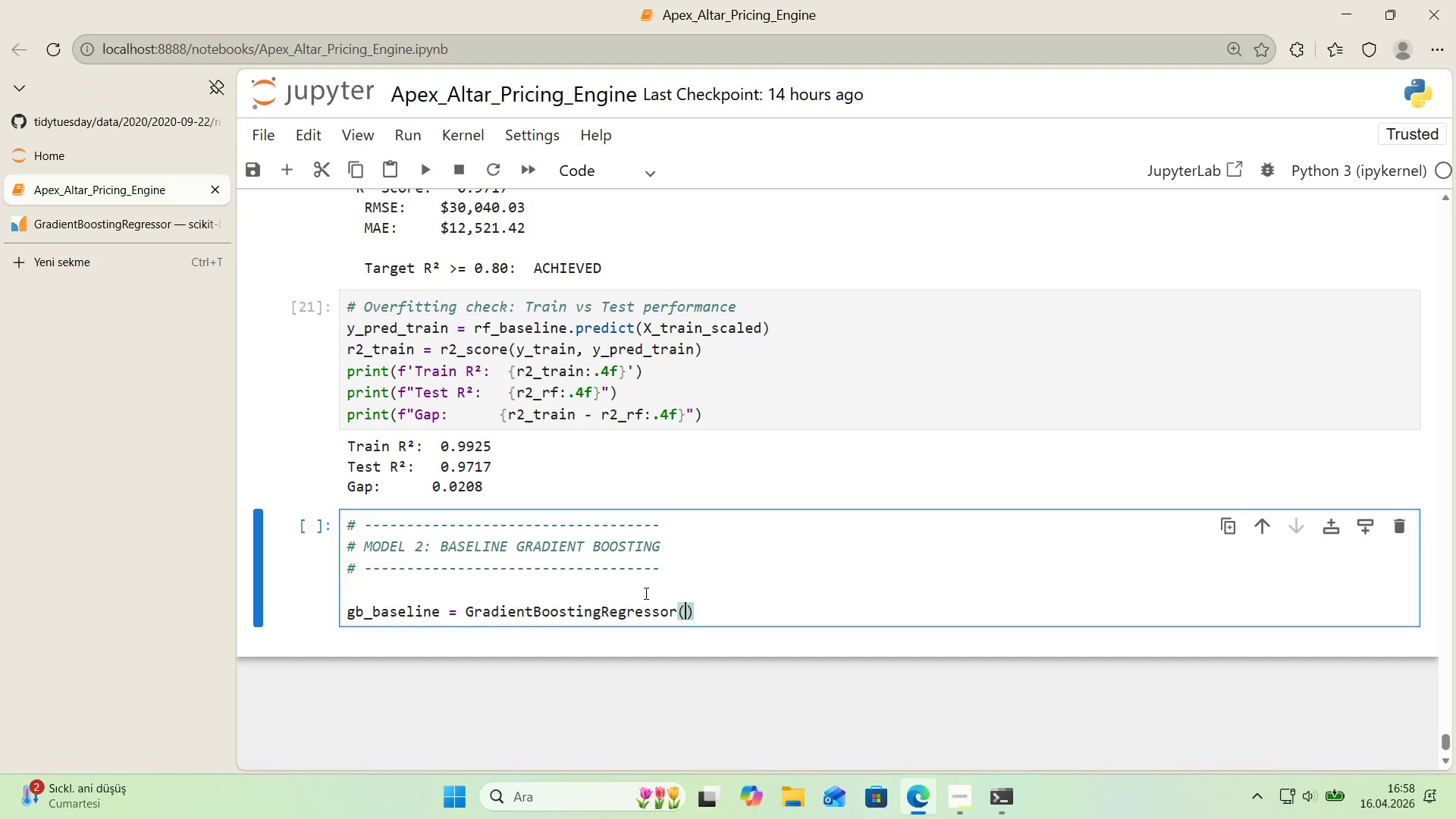 
key(ArrowLeft)
 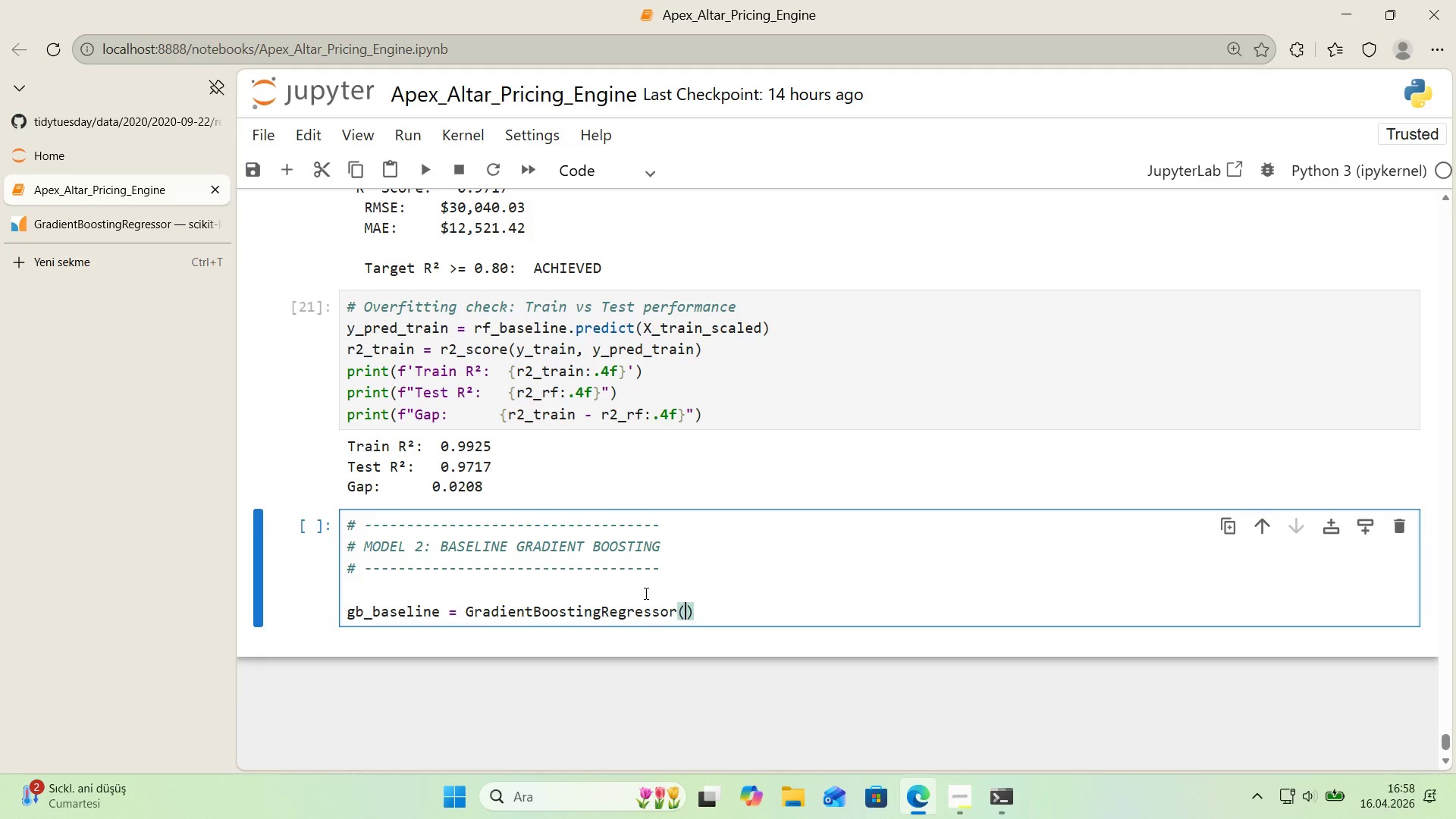 
key(Enter)
 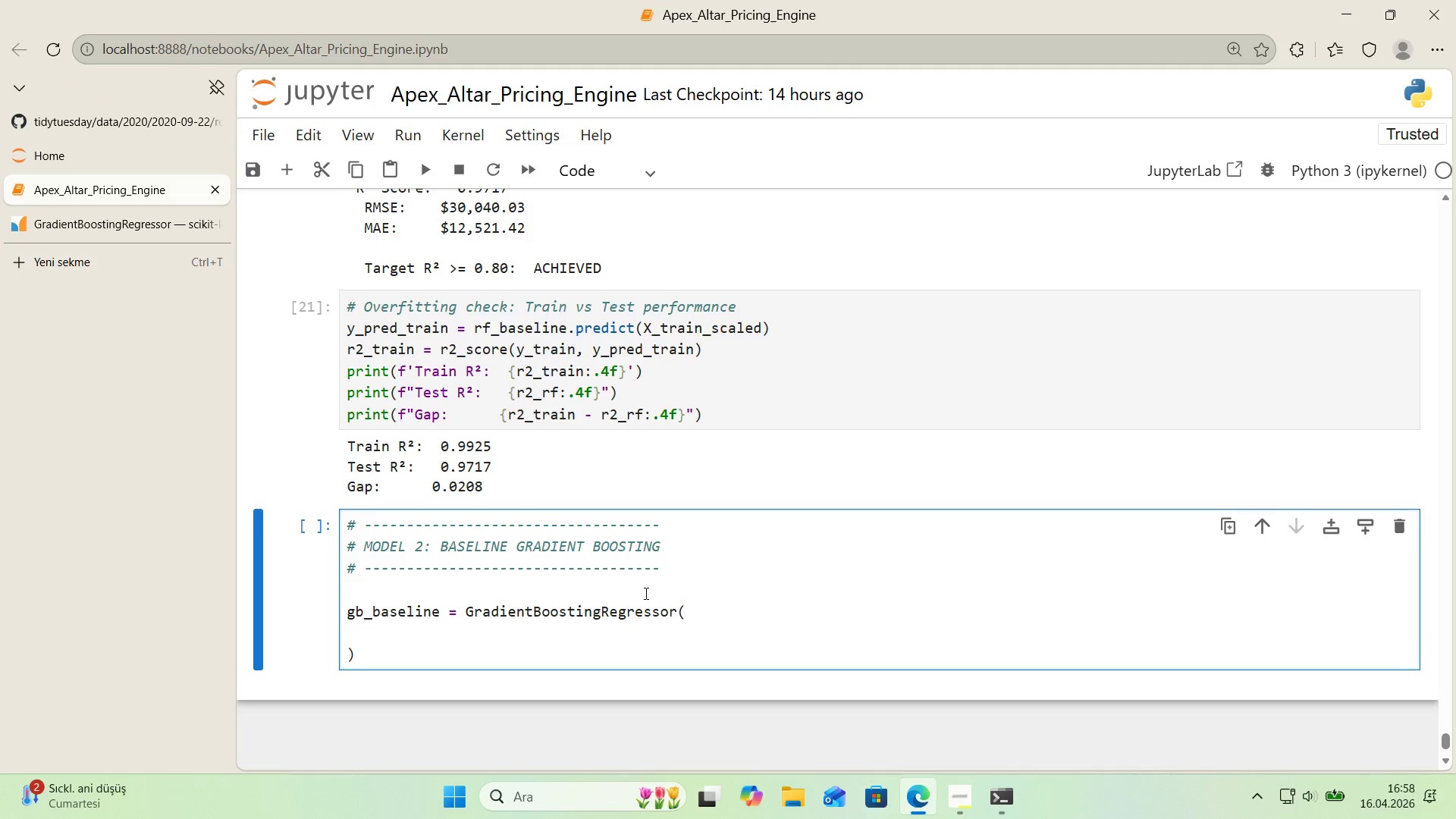 
type(n_est'mators)100,)
 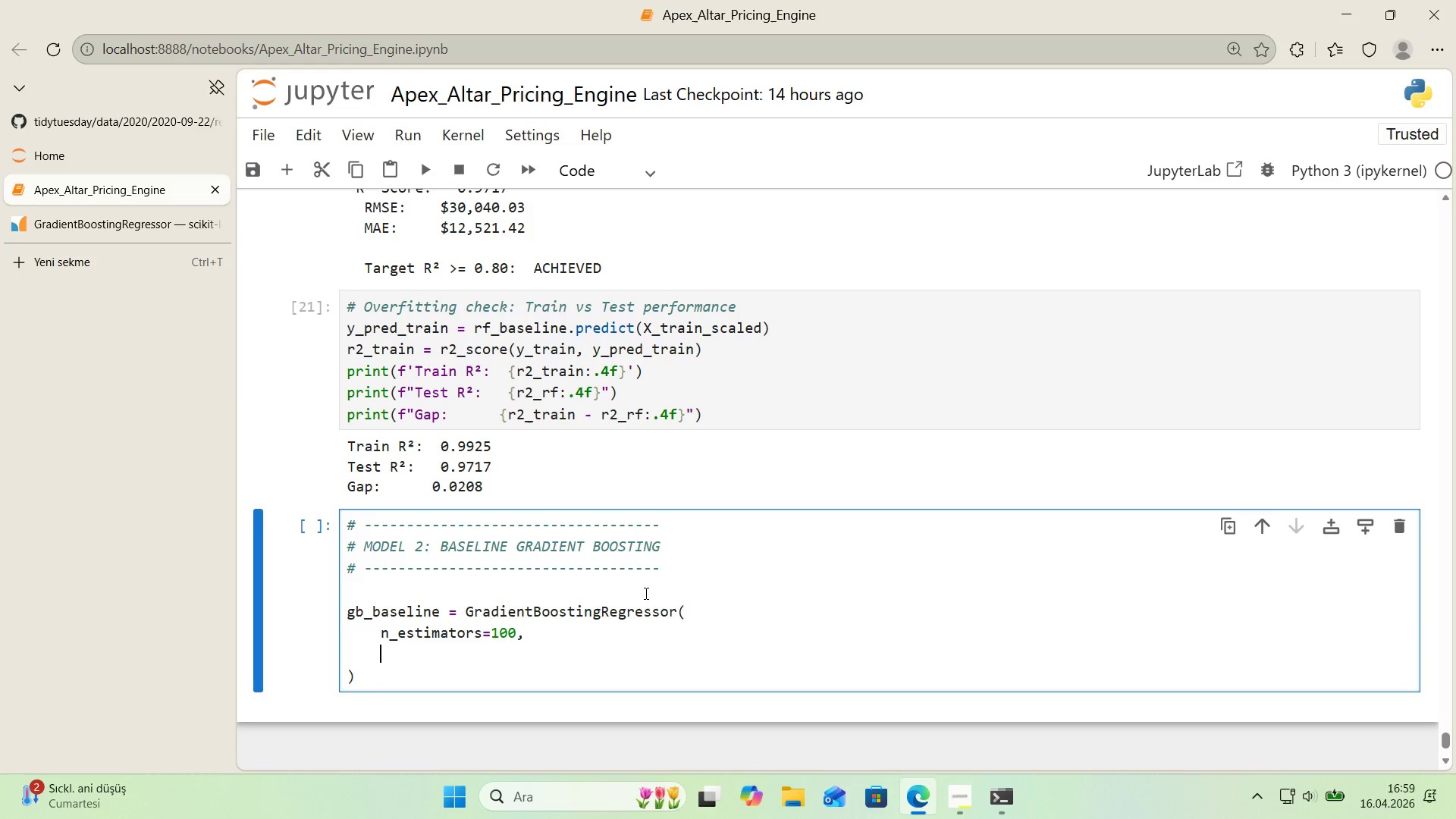 
 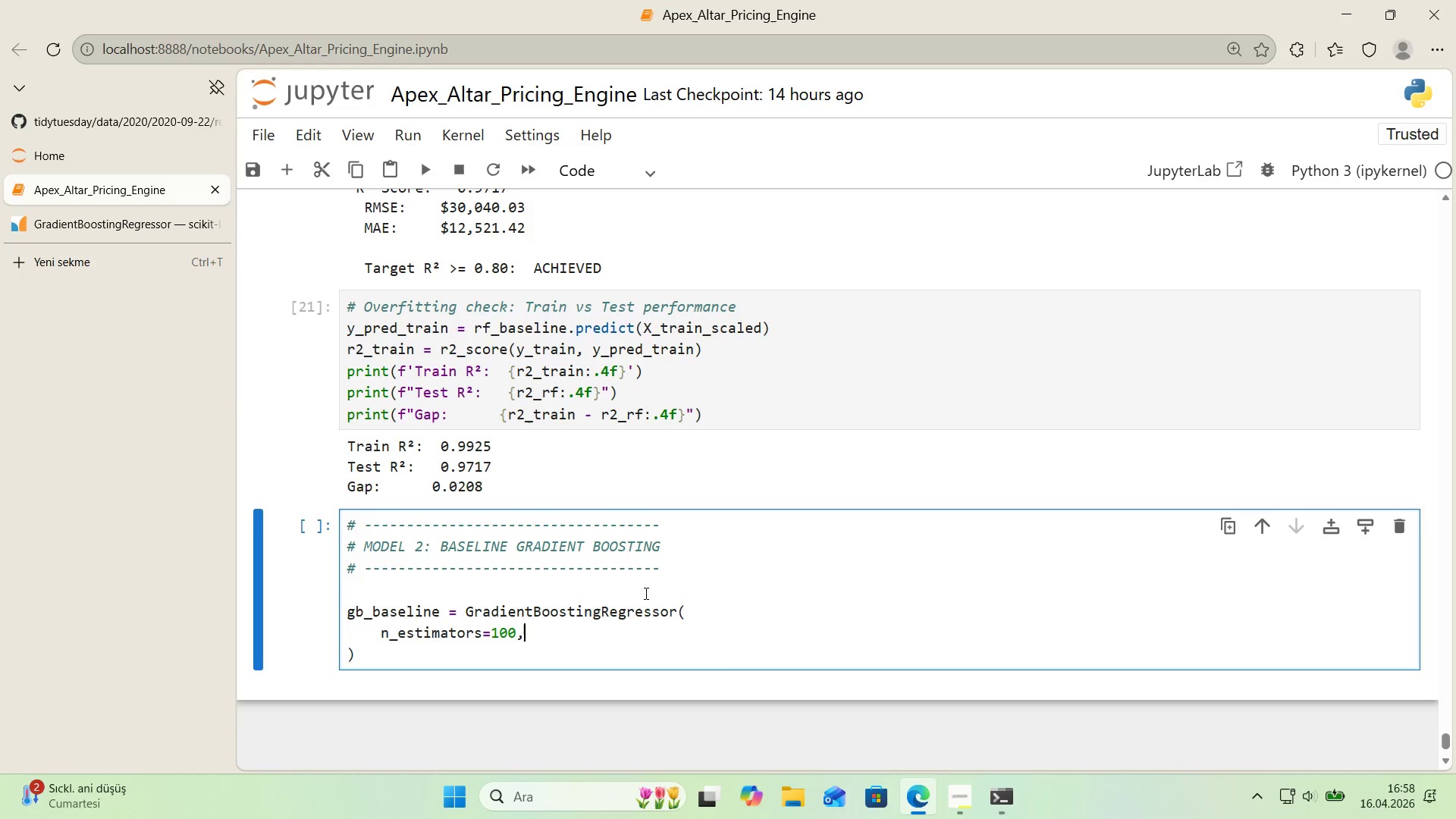 
key(Enter)
 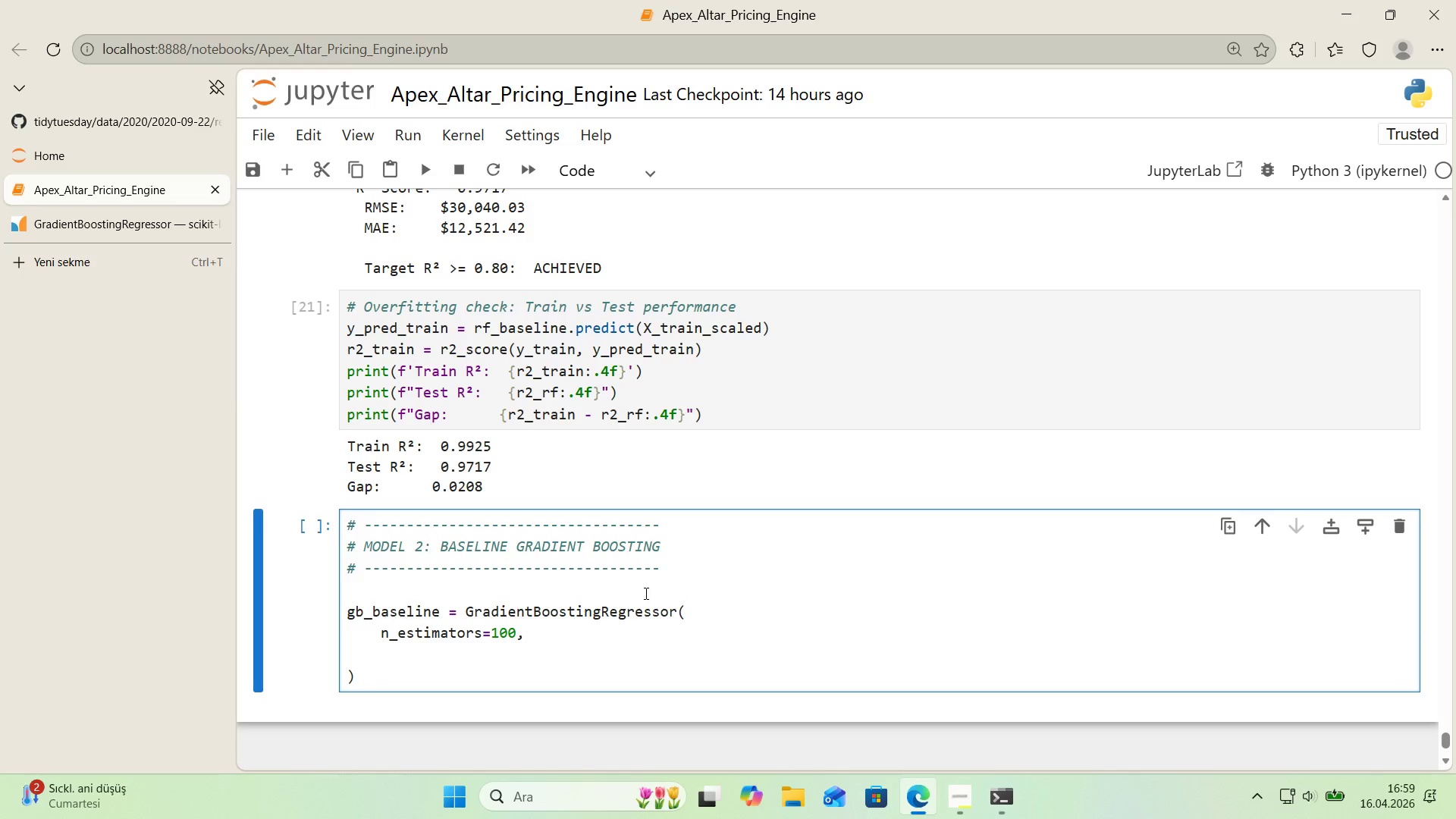 
type(max_depth)5,)
 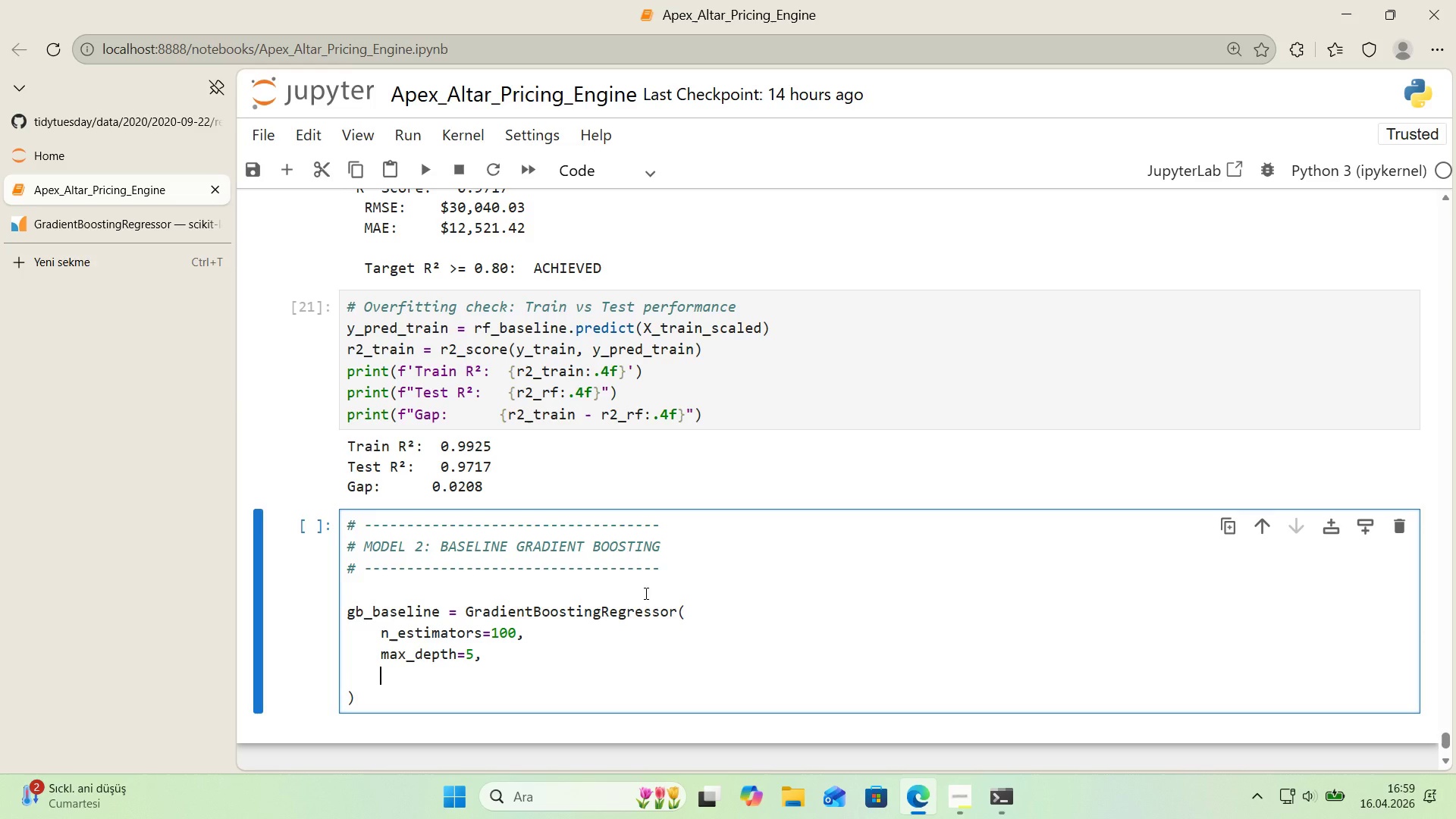 
 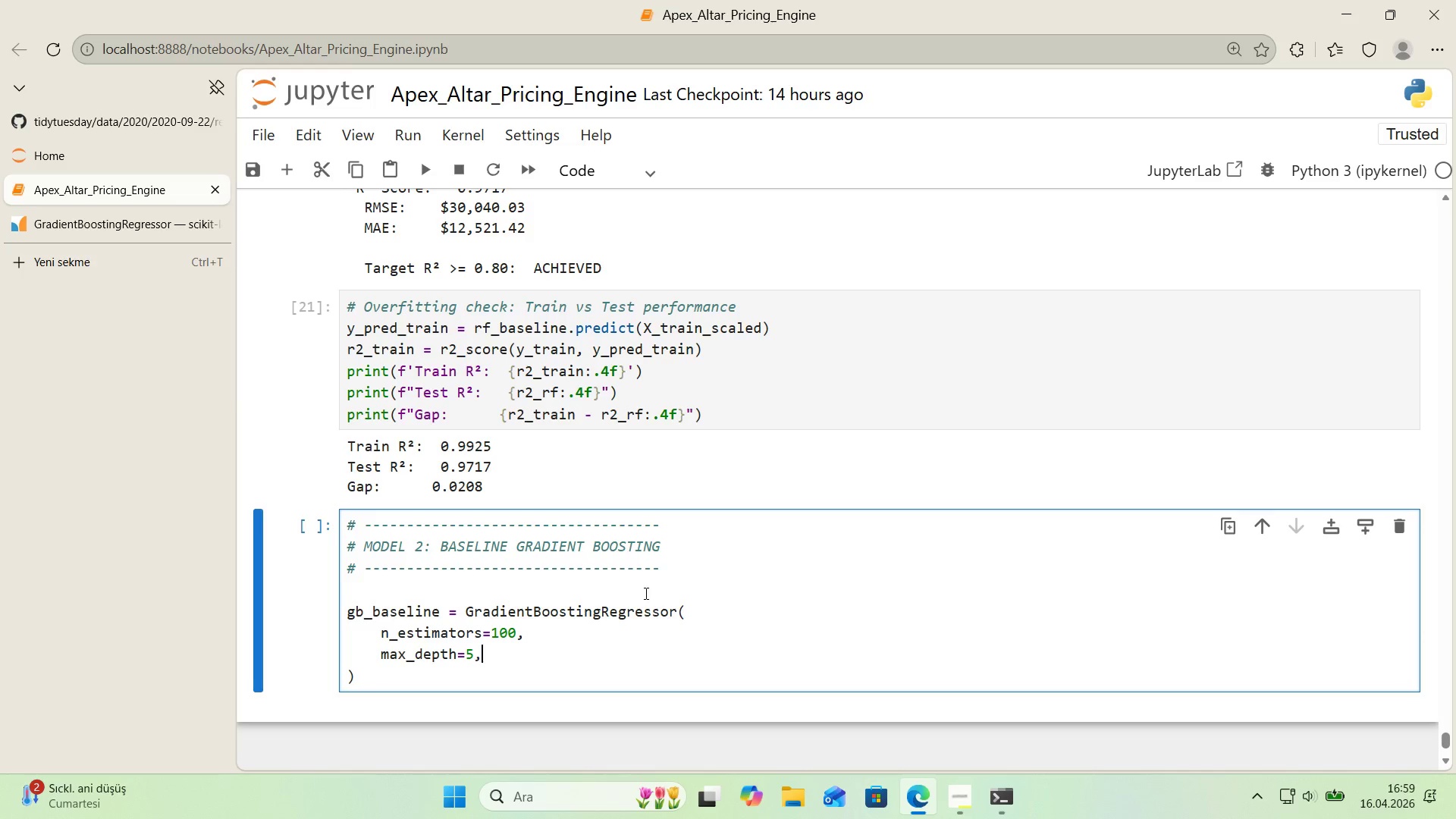 
key(Enter)
 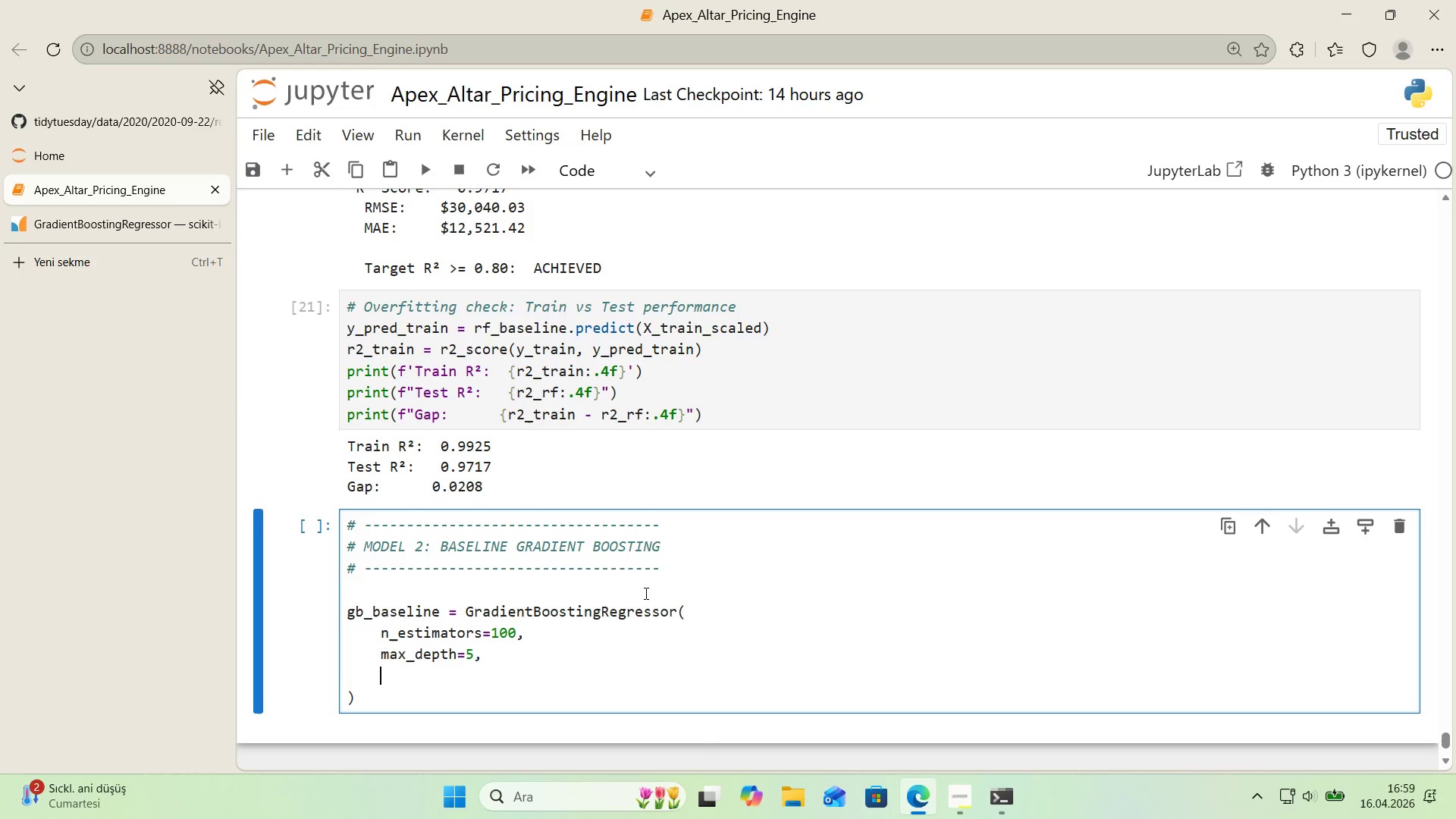 
wait(5.09)
 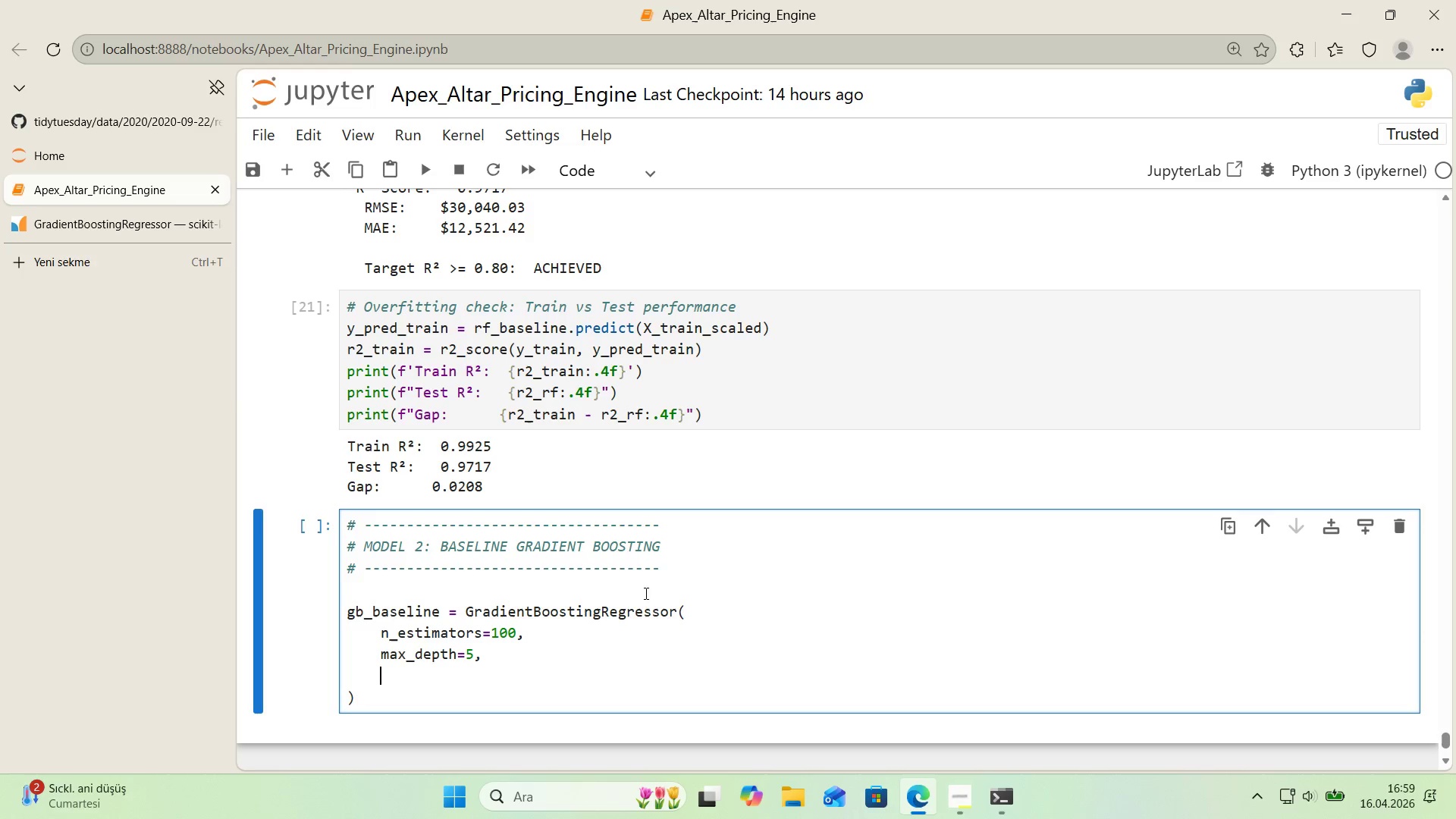 
scroll: coordinate [613, 577], scroll_direction: down, amount: 1.0
 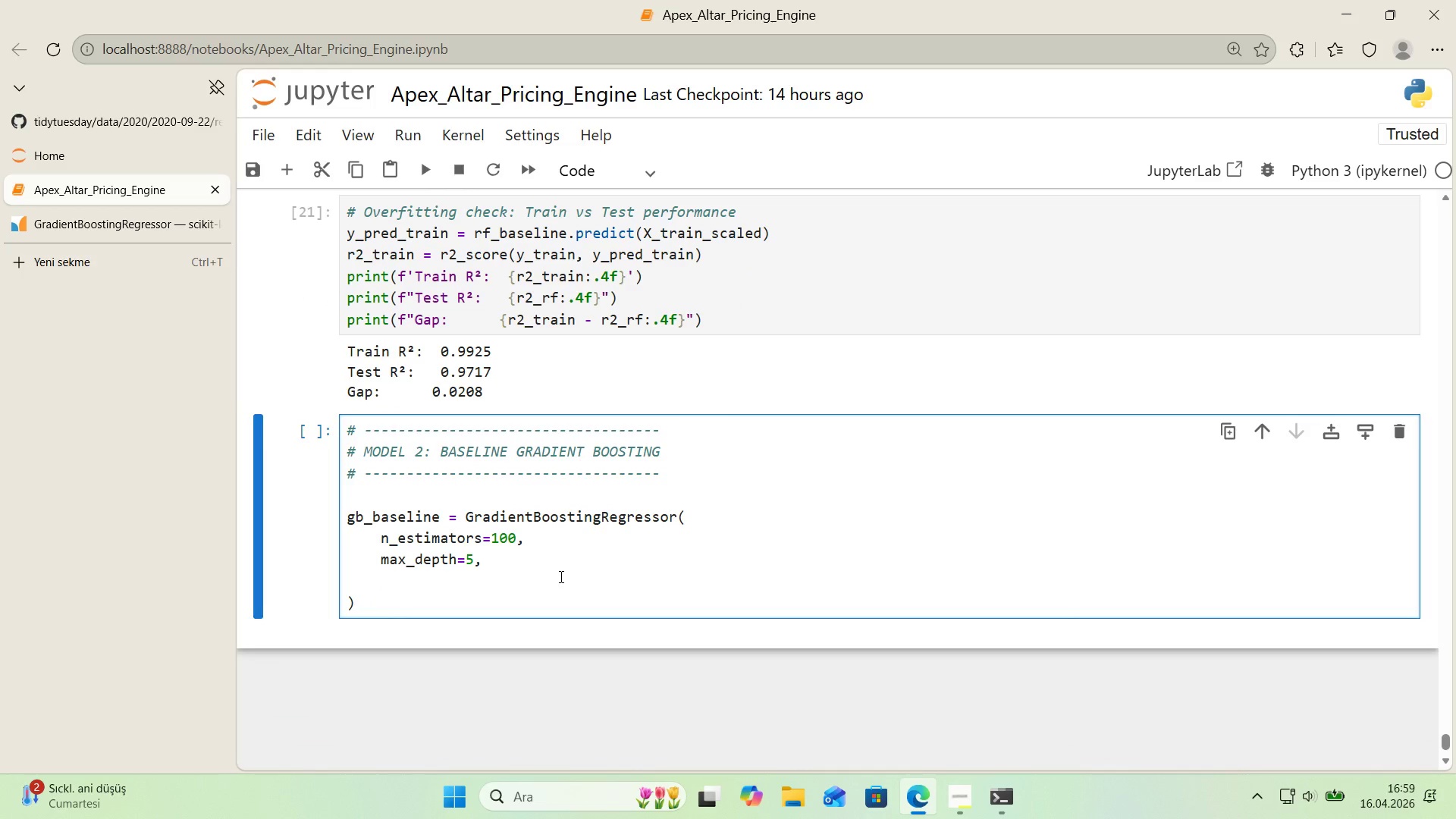 
type(learn'ng_rate)0.1,)
 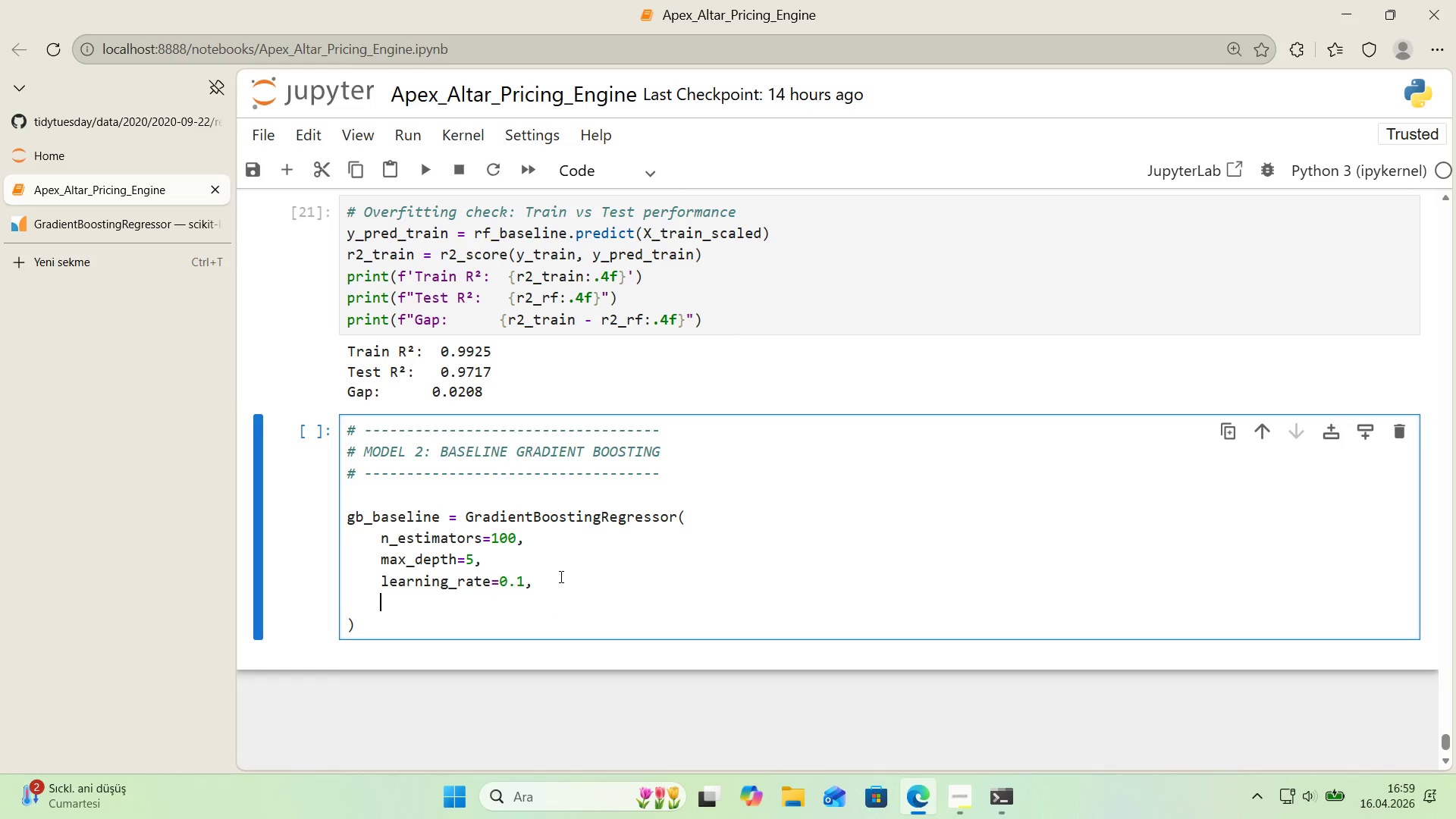 
 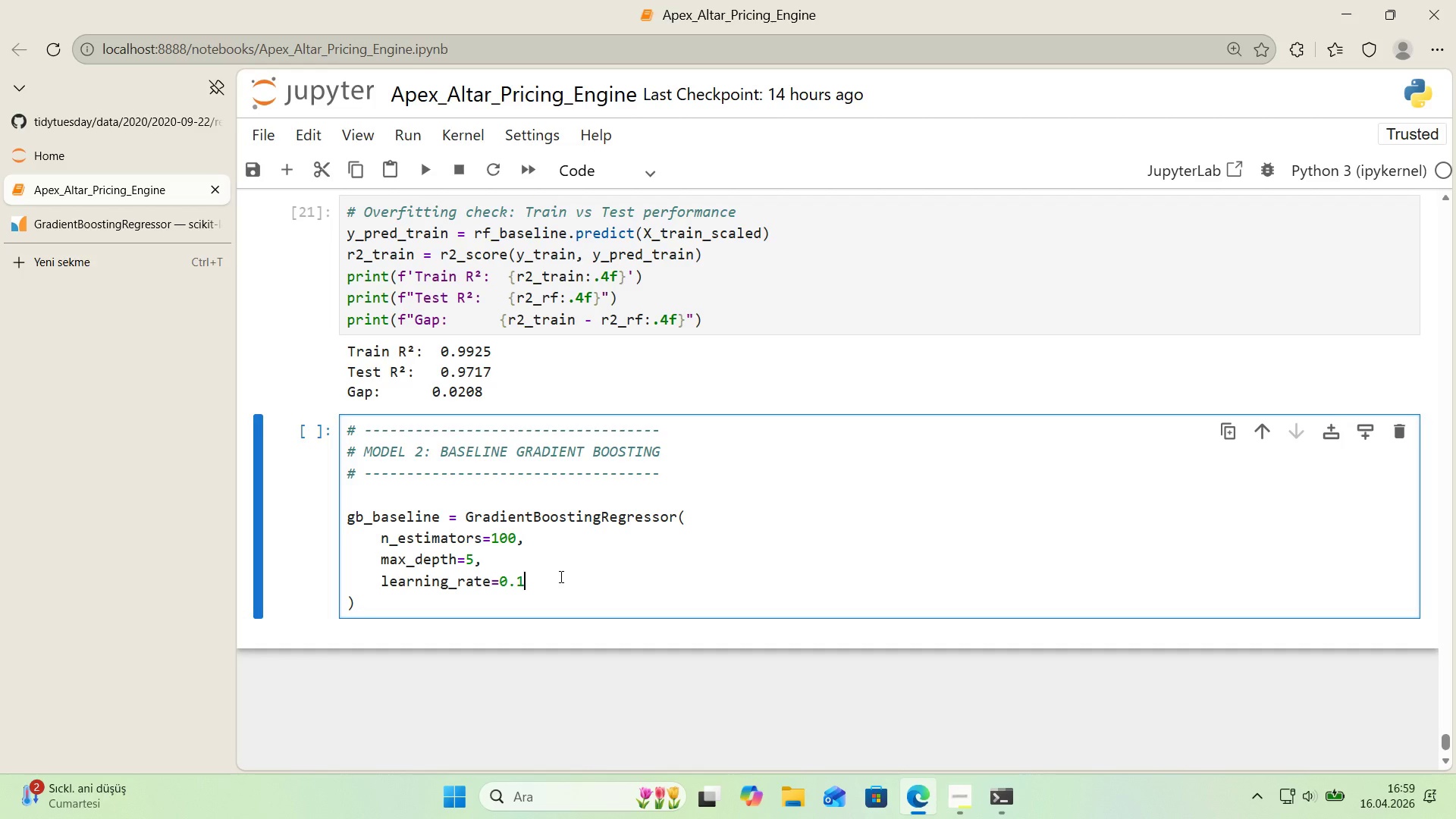 
key(Enter)
 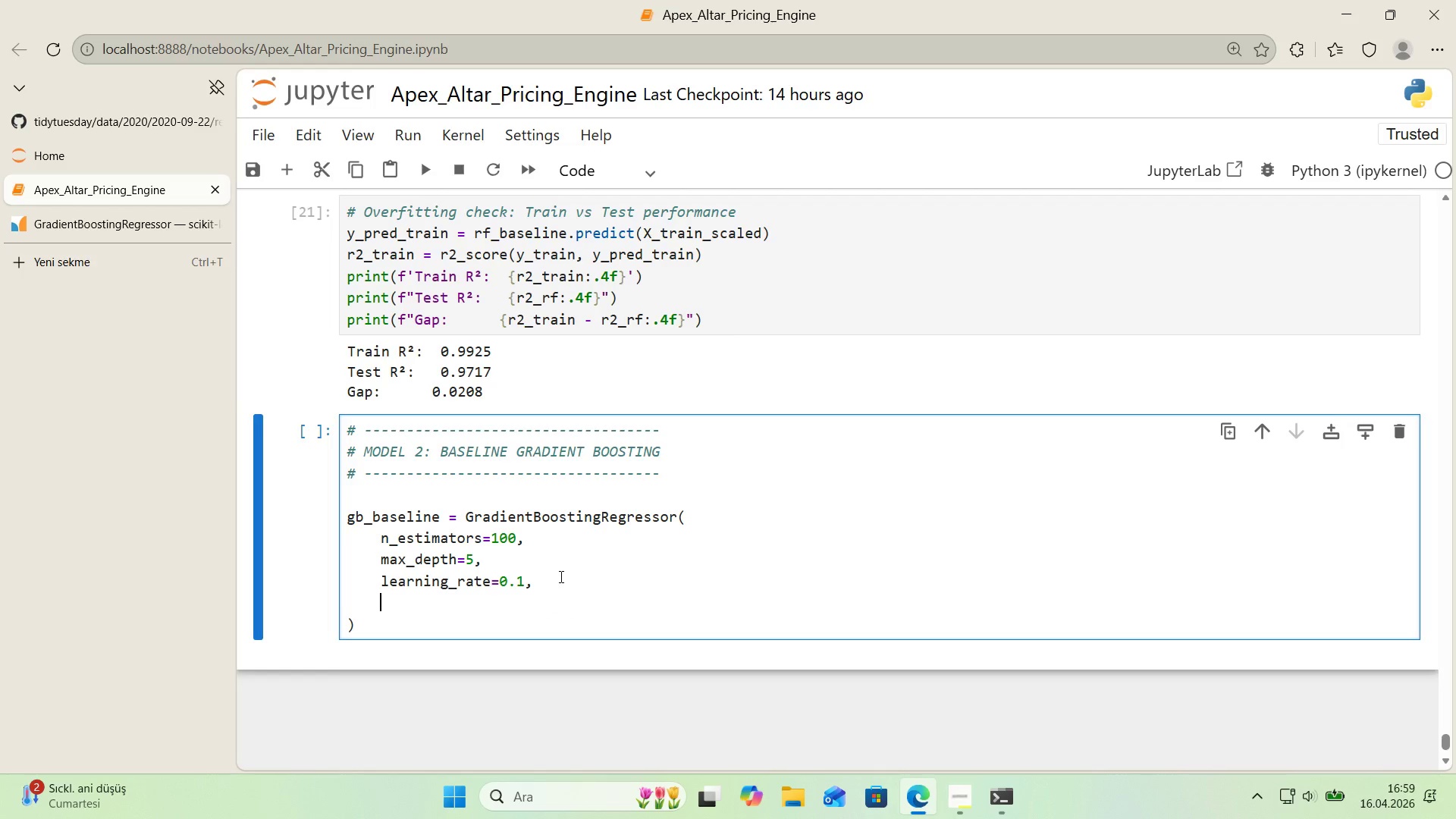 
type(m'n_samples_spl't)
 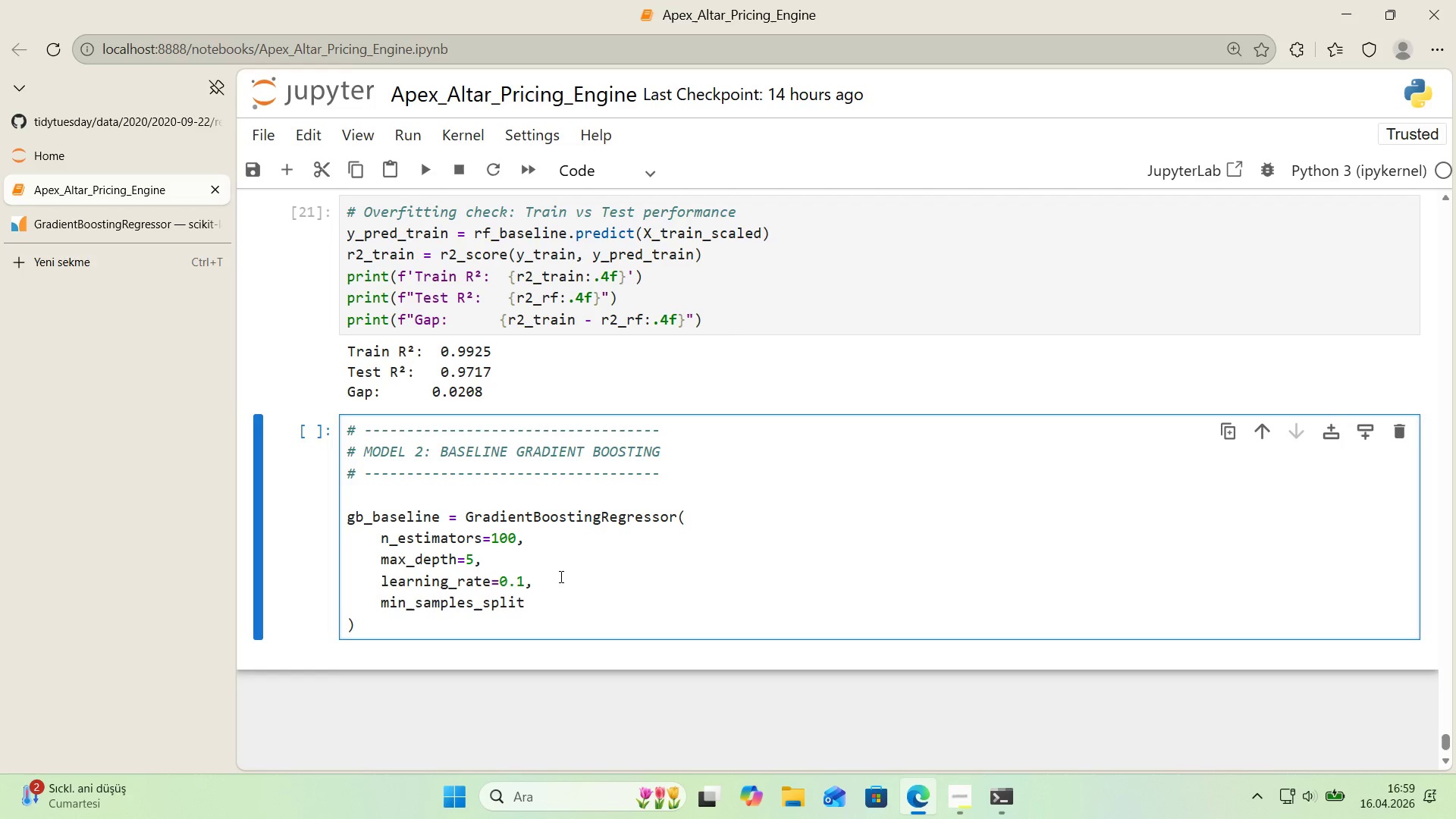 
type()2,)
 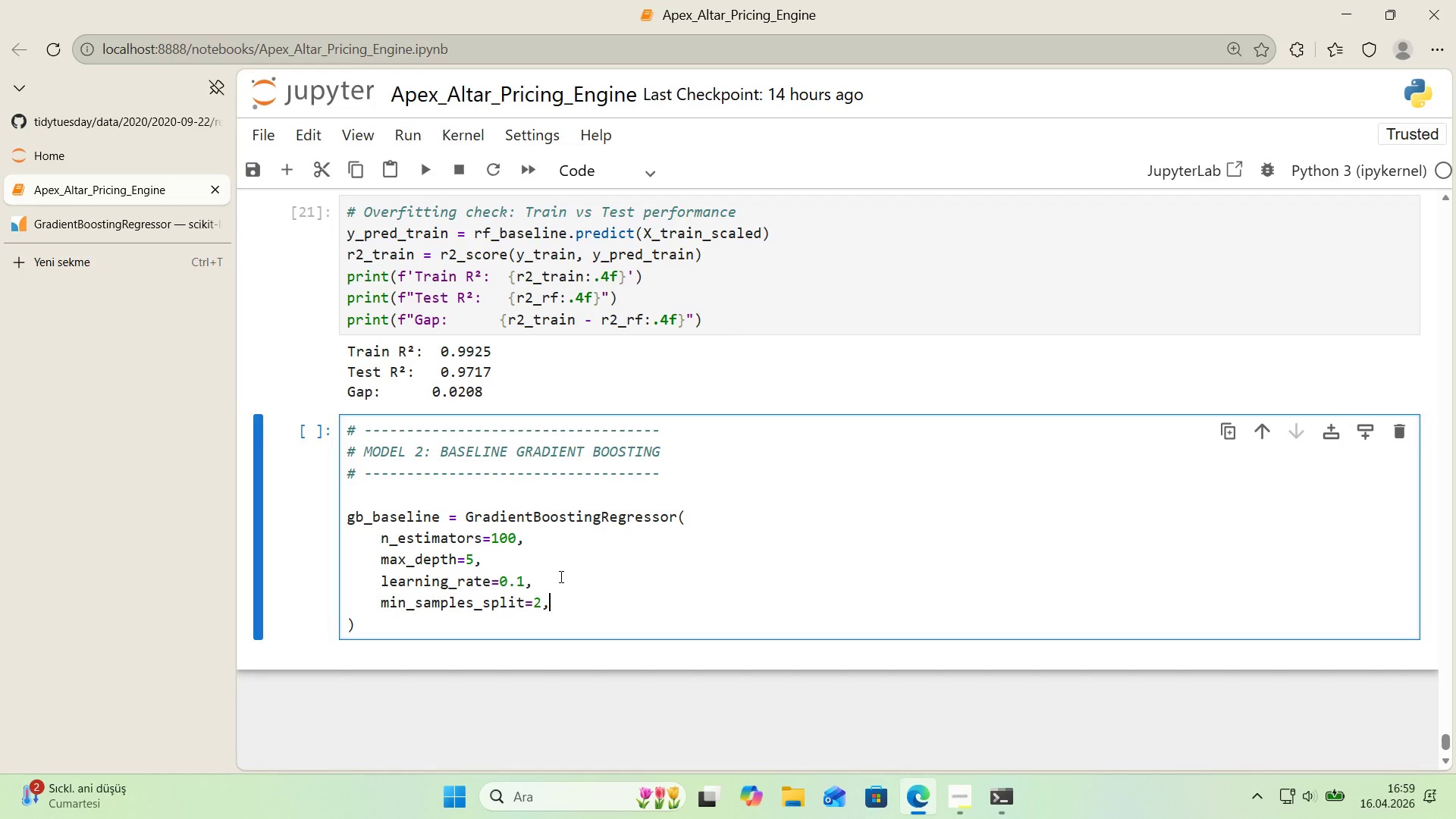 
key(Enter)
 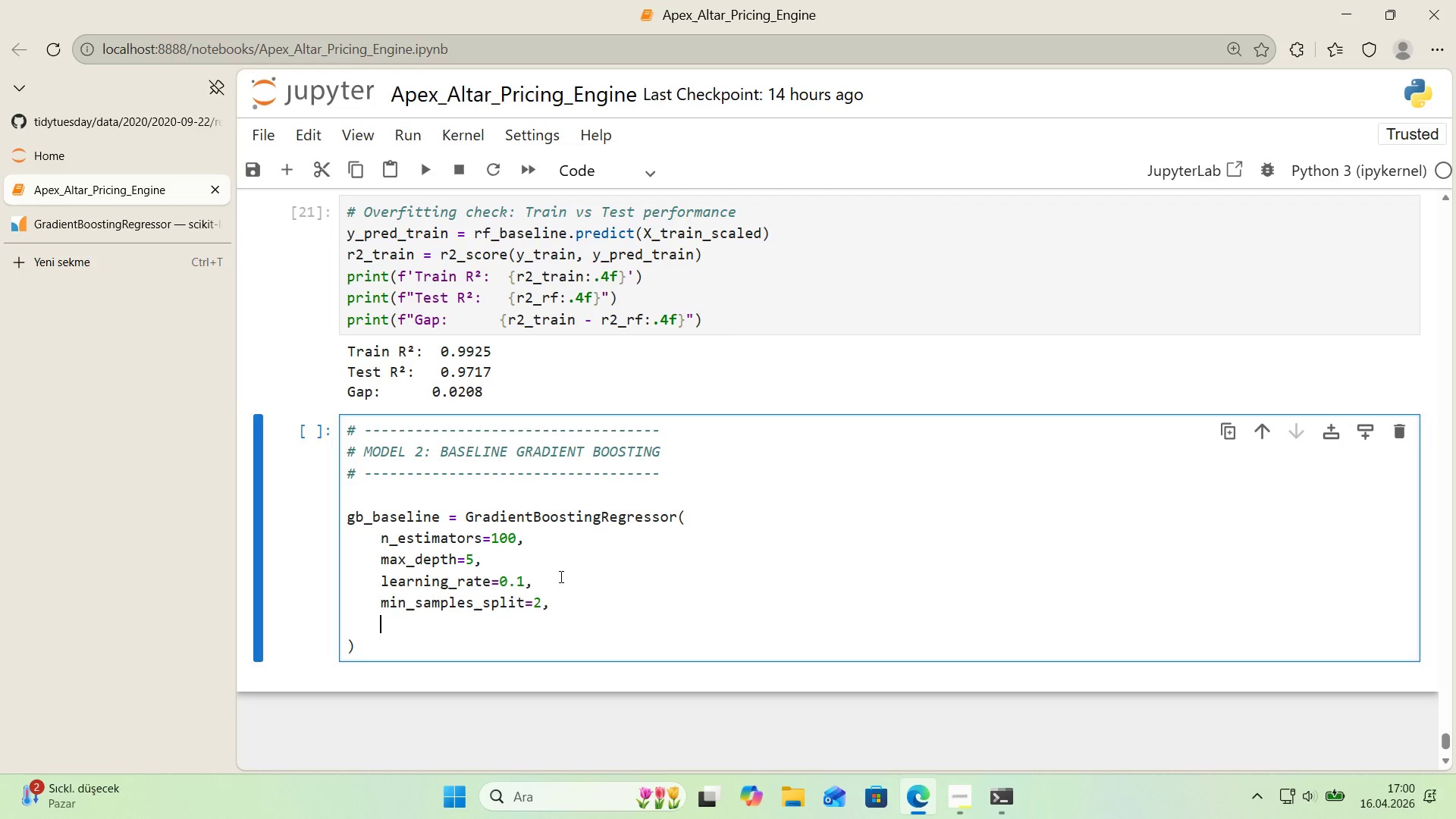 
wait(42.41)
 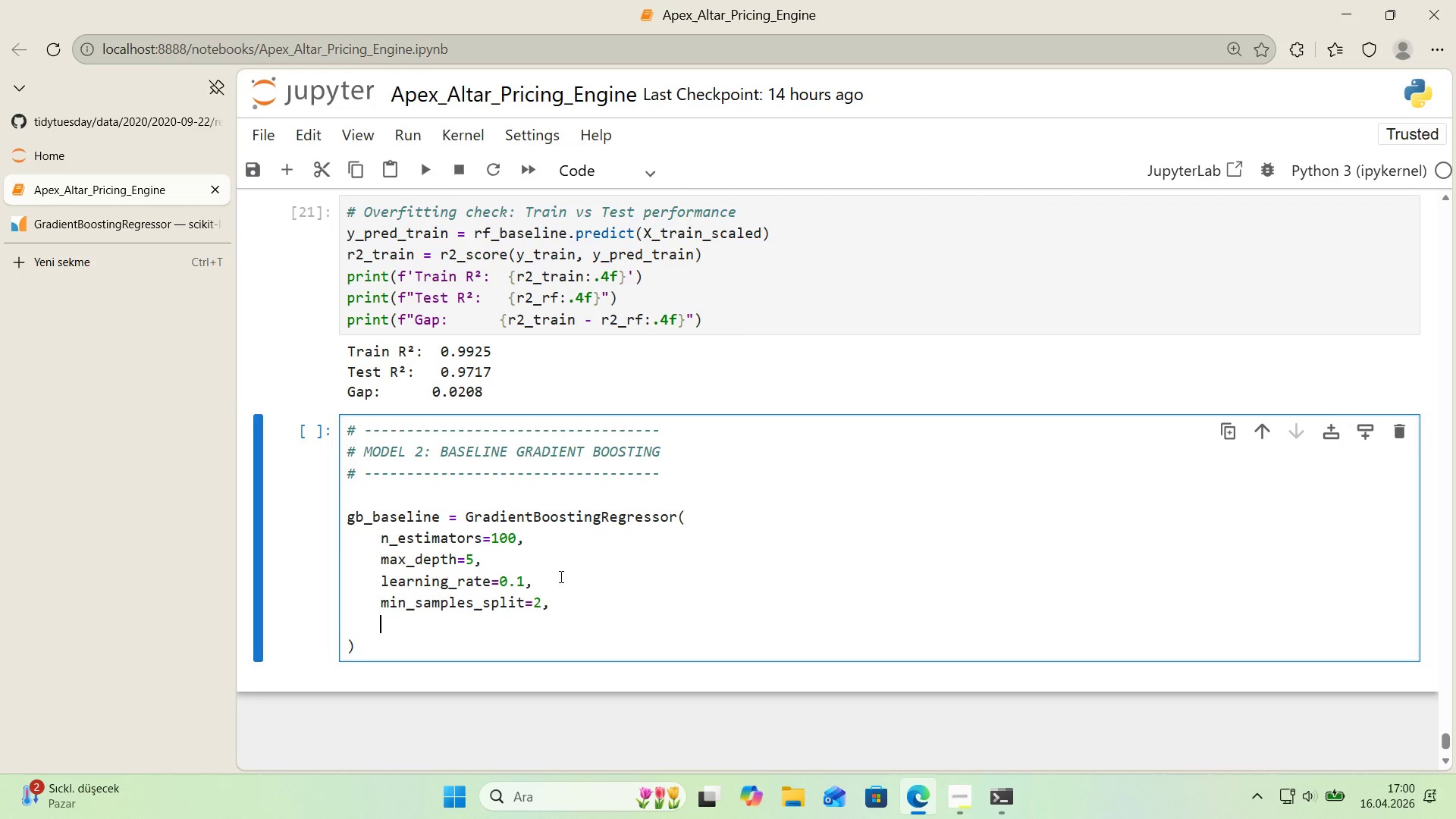 
type(m'n_samples_leaef)
key(Backspace)
key(Backspace)
type(f)1,)
 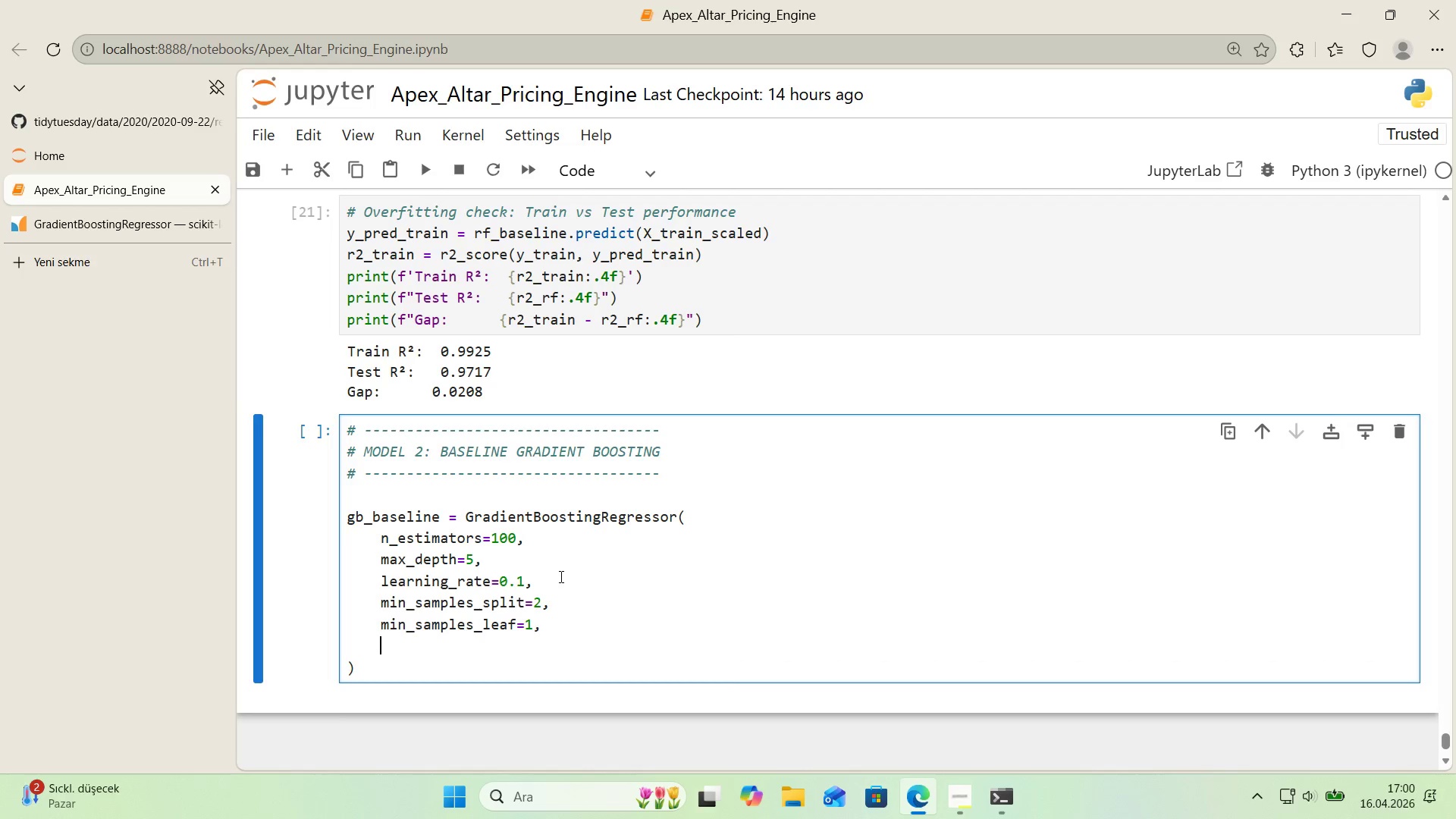 
 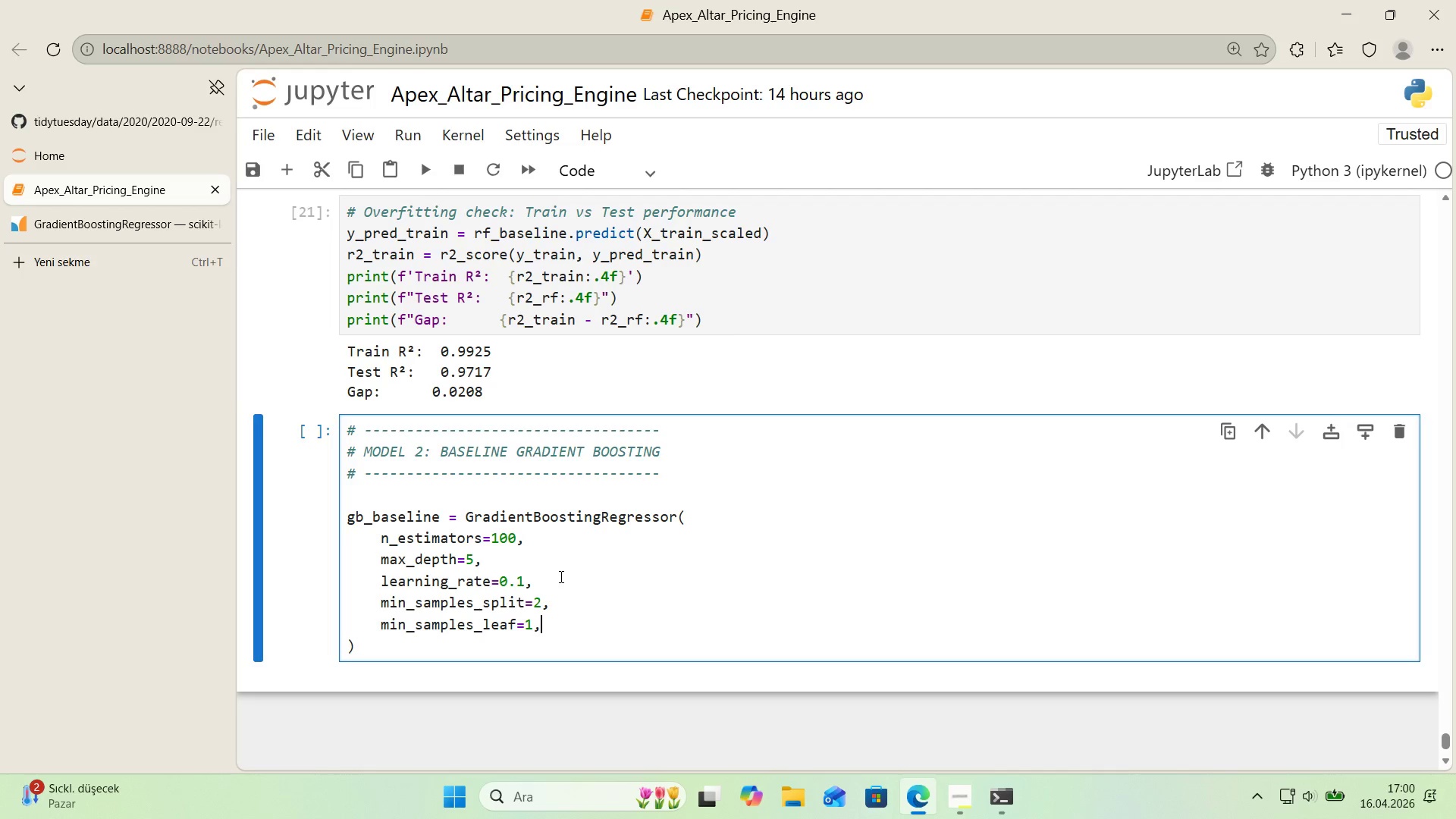 
key(Enter)
 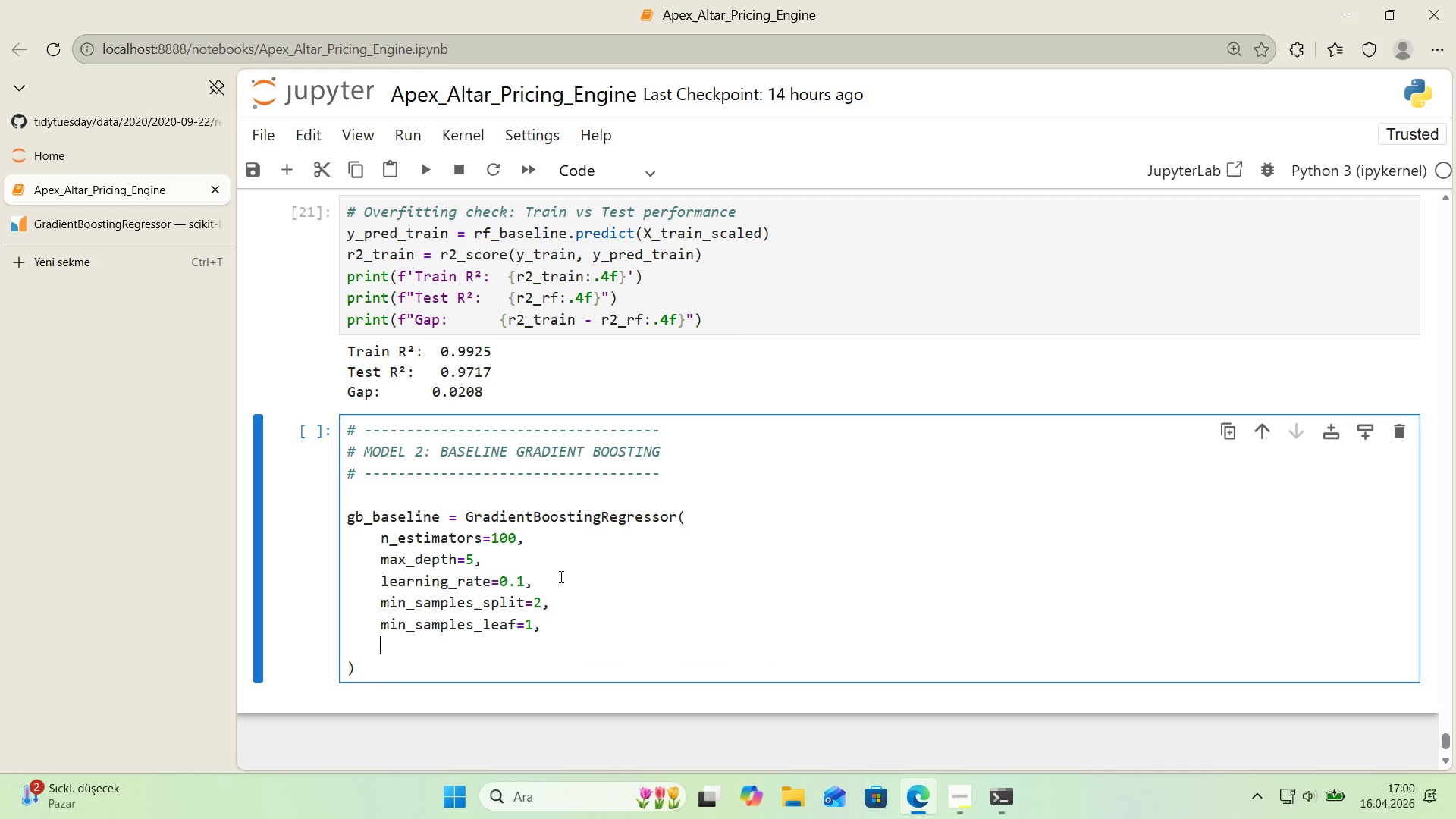 
type(random_state)RANDOM_STATE)
 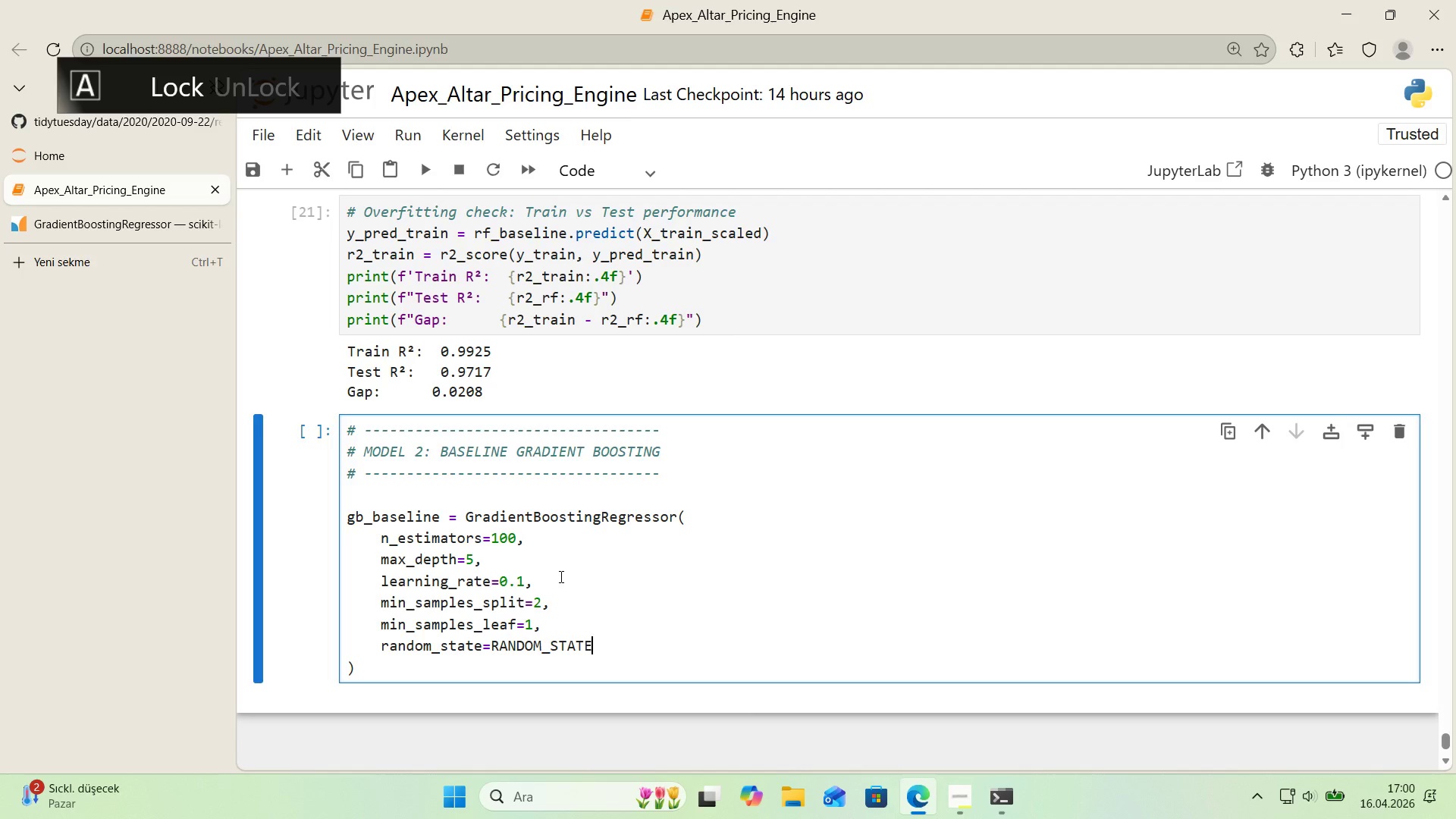 
wait(21.59)
 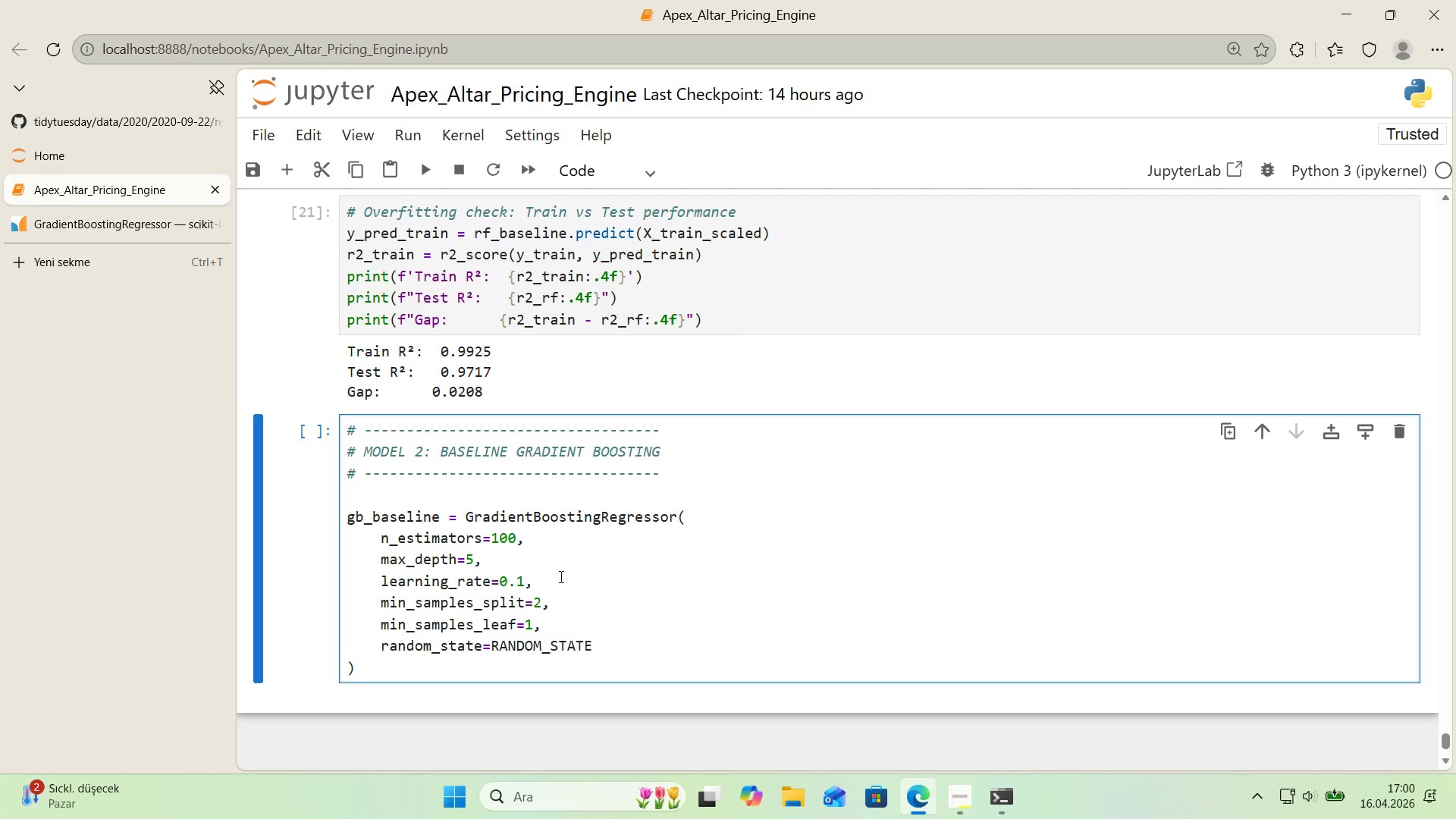 
key(ArrowDown)
 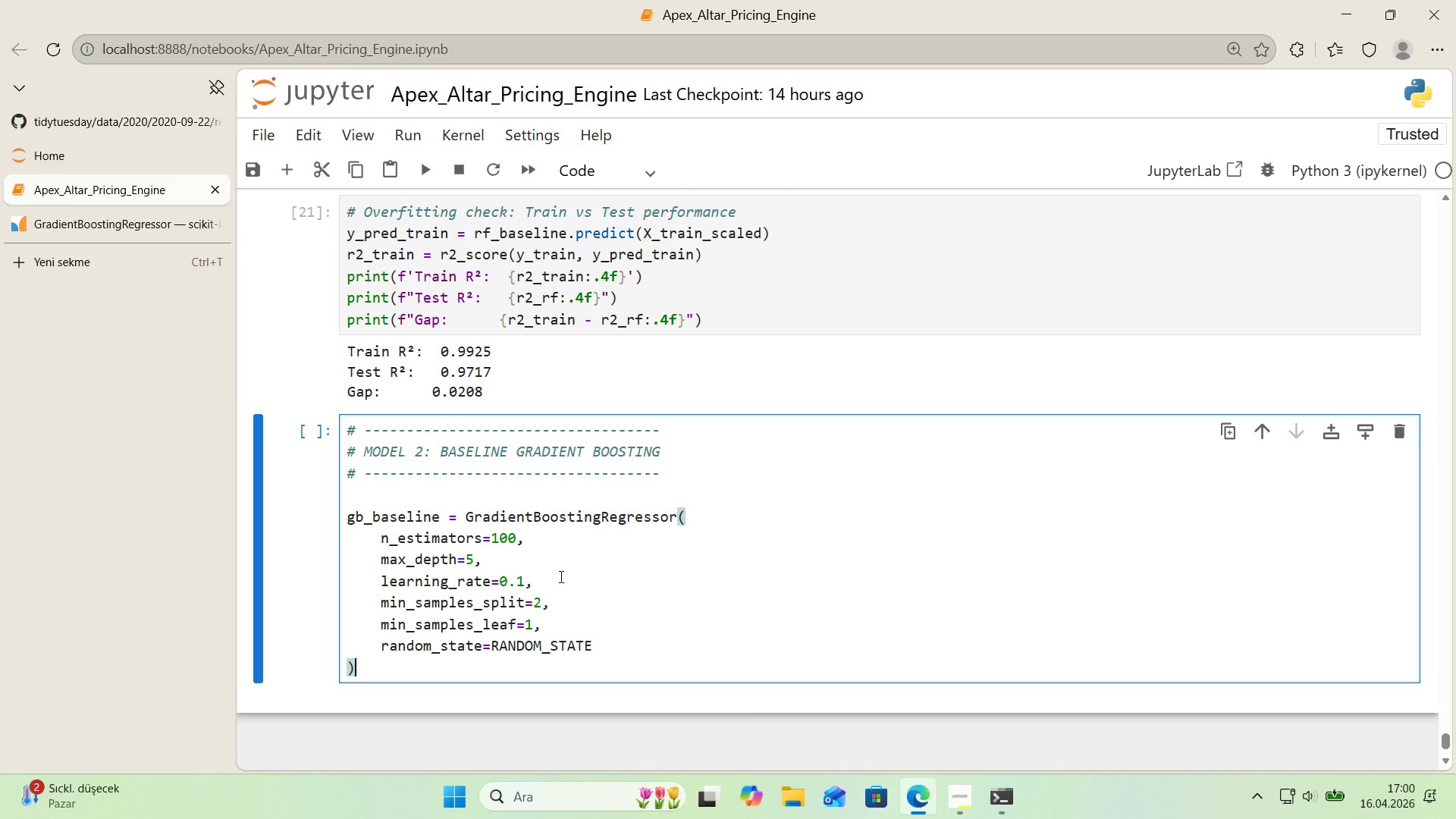 
key(Enter)
 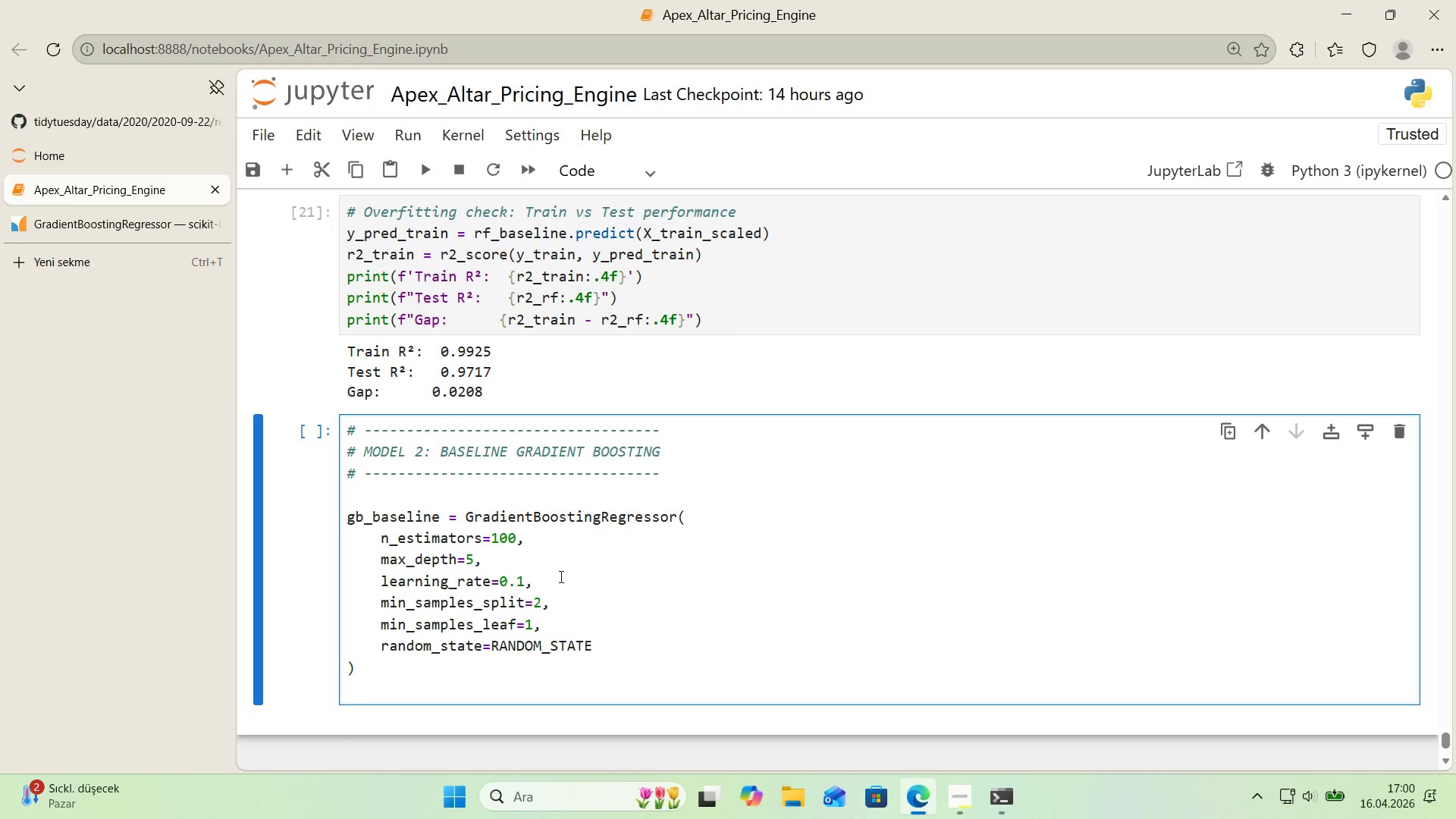 
type(GNN)
key(Backspace)
key(Backspace)
 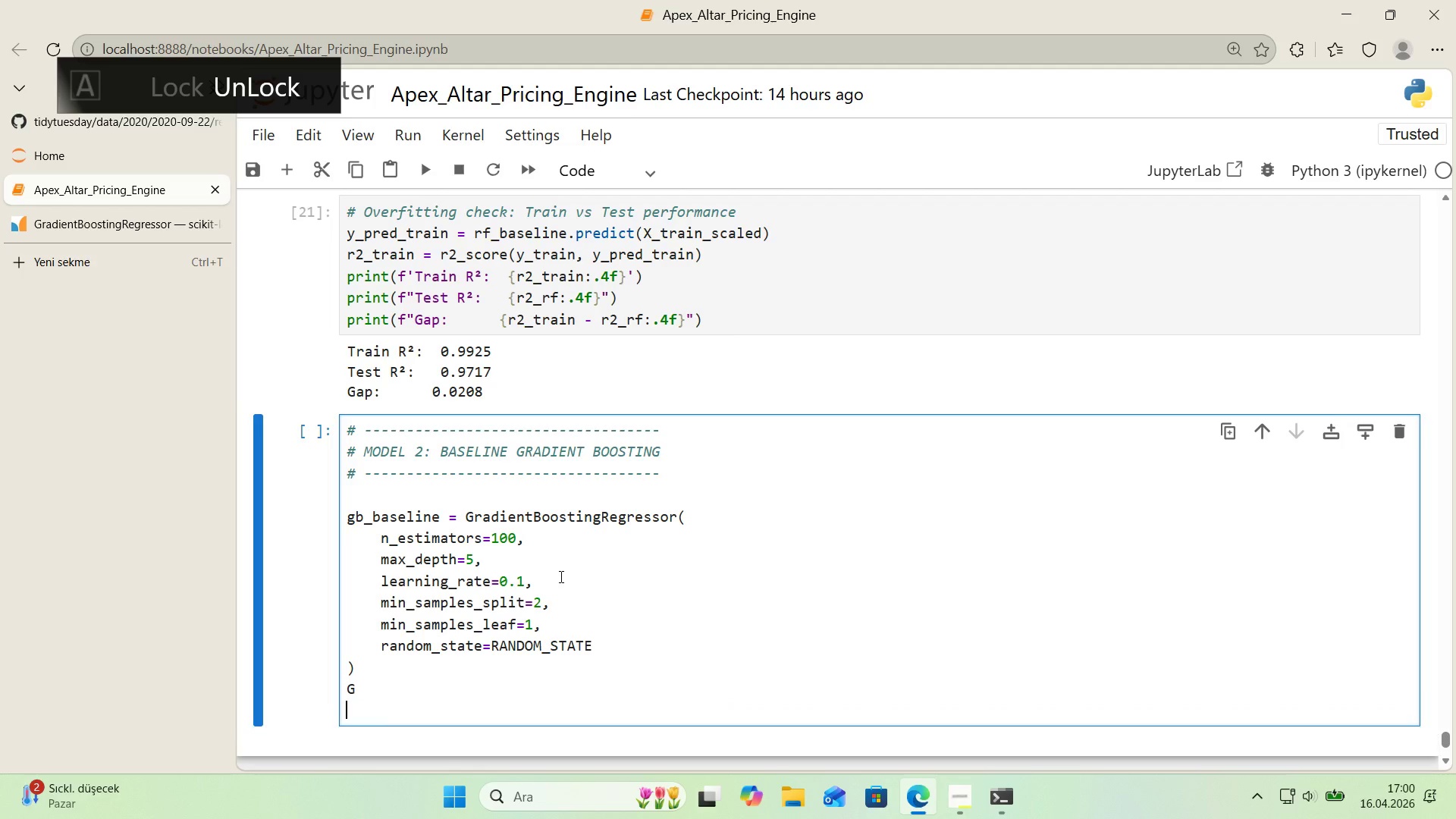 
key(Enter)
 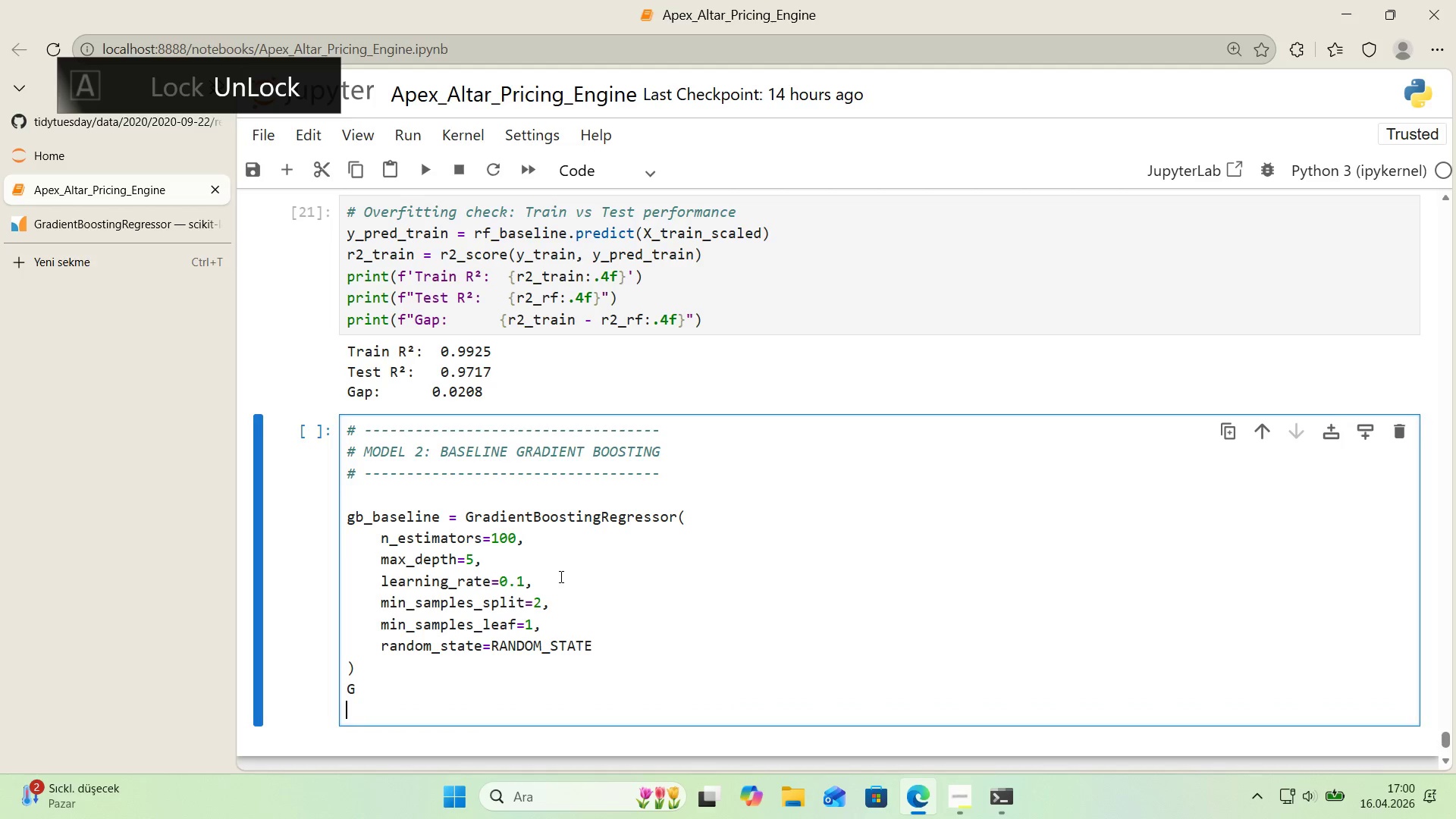 
key(Backspace)
 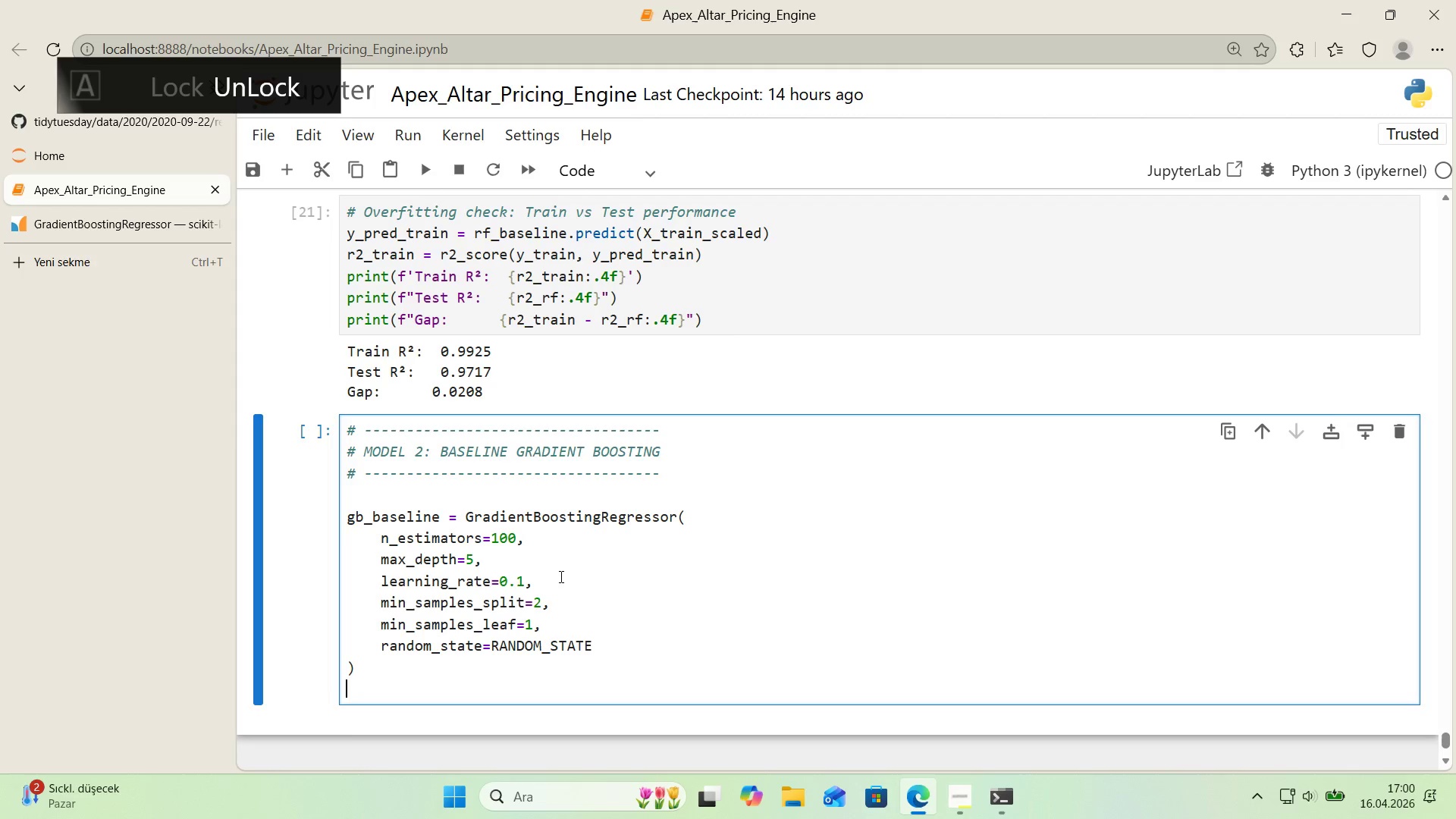 
key(Backspace)
 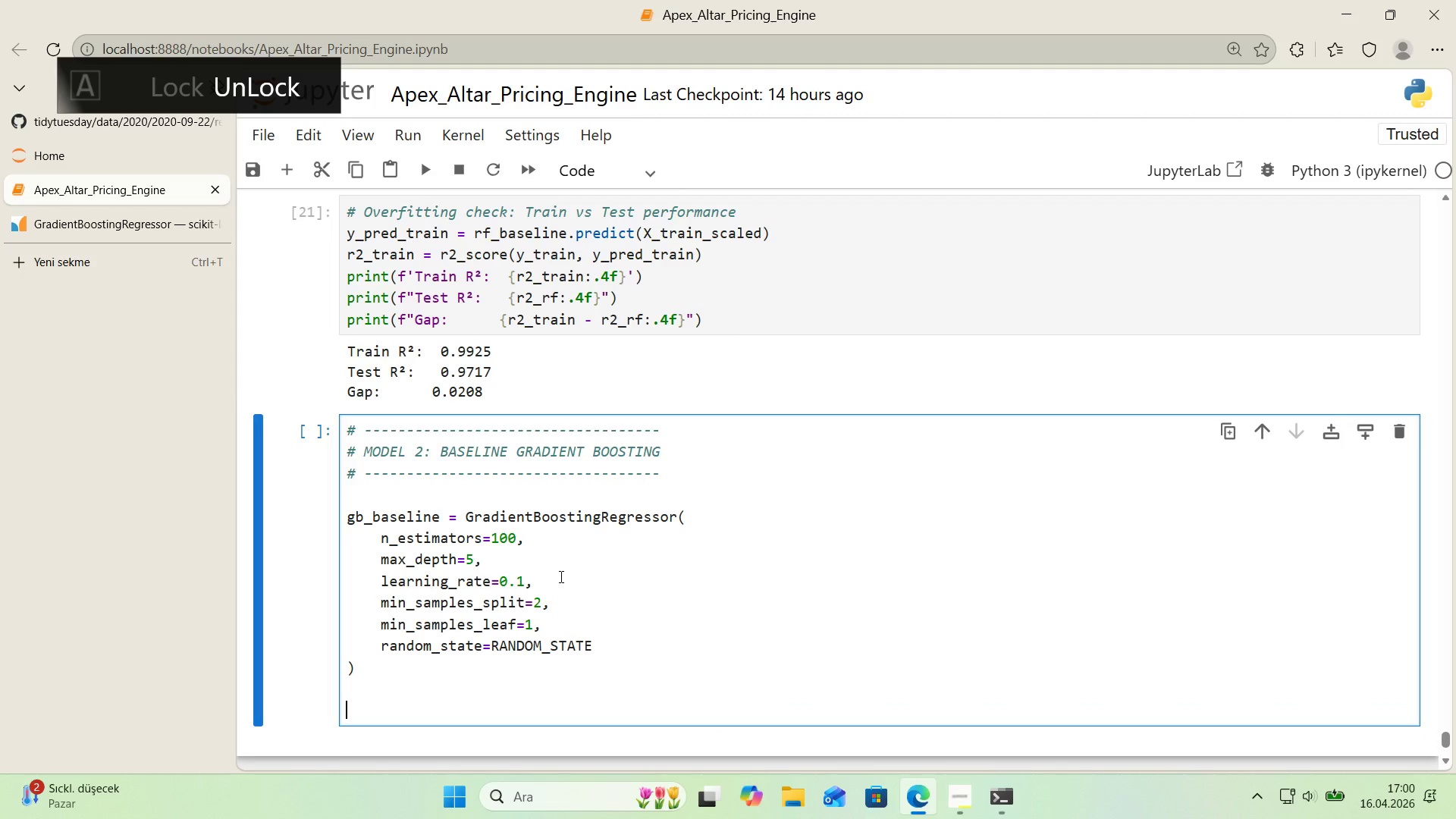 
key(Enter)
 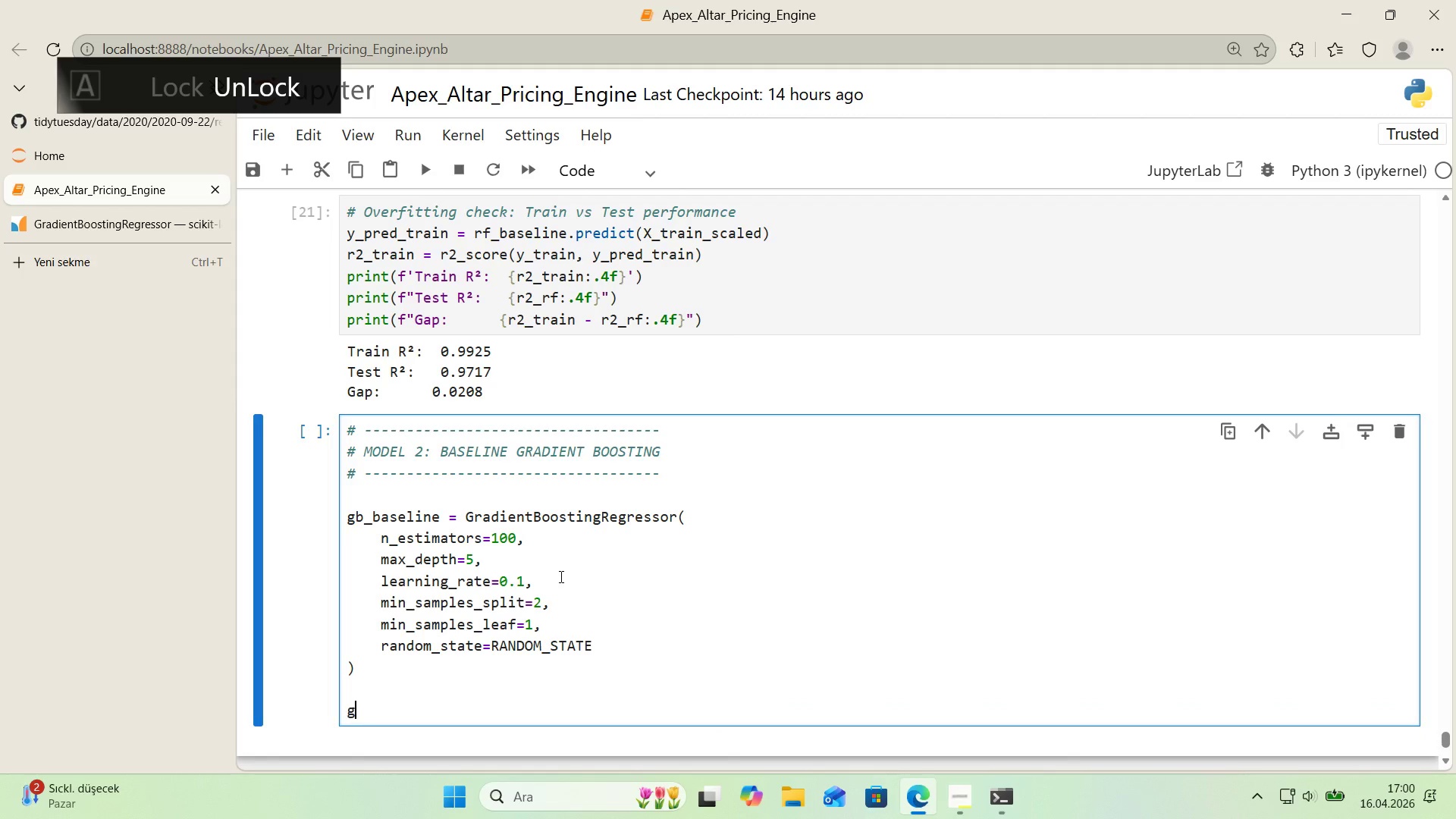 
type(gb_basel'ne.f't*()
 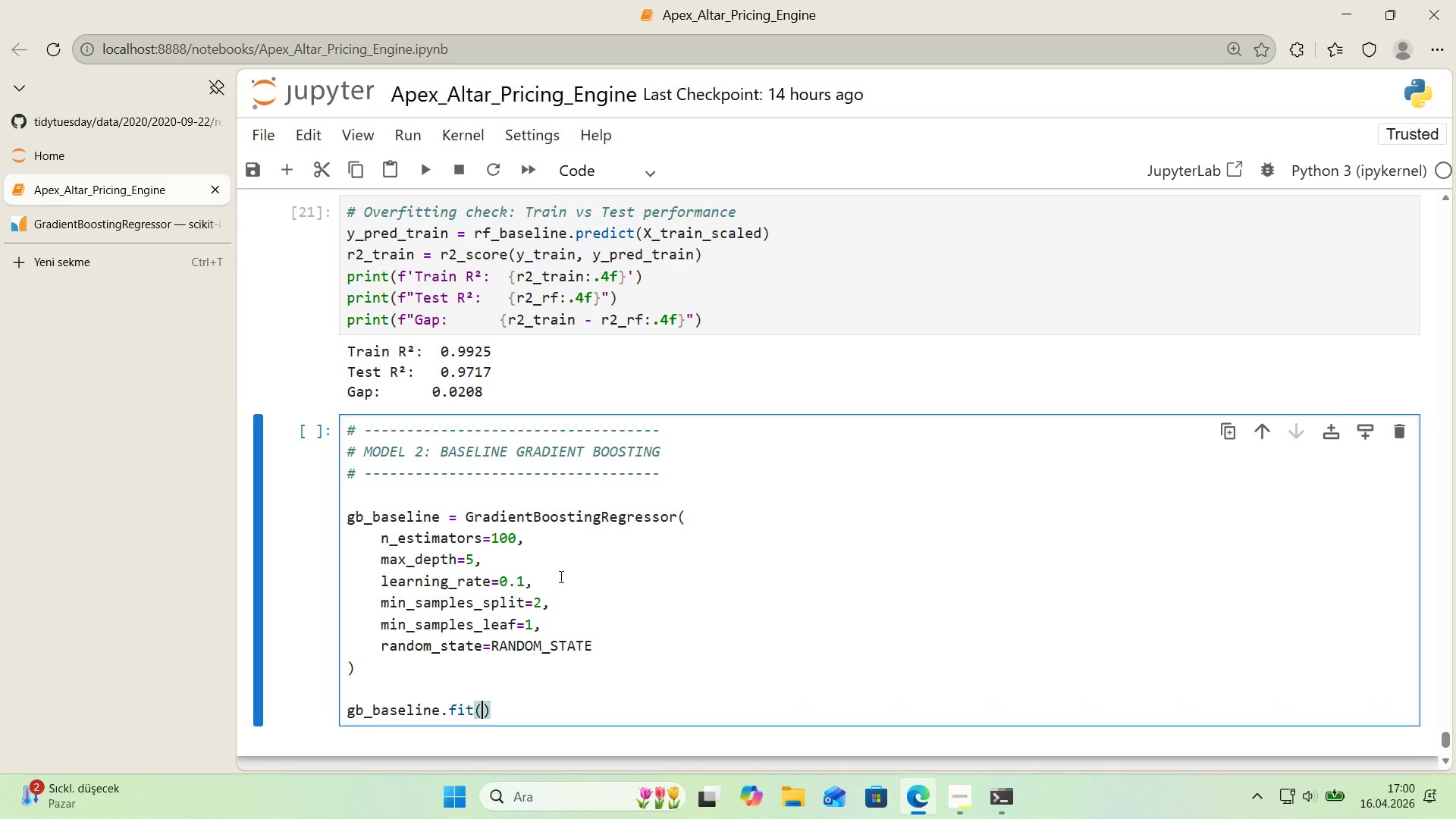 
 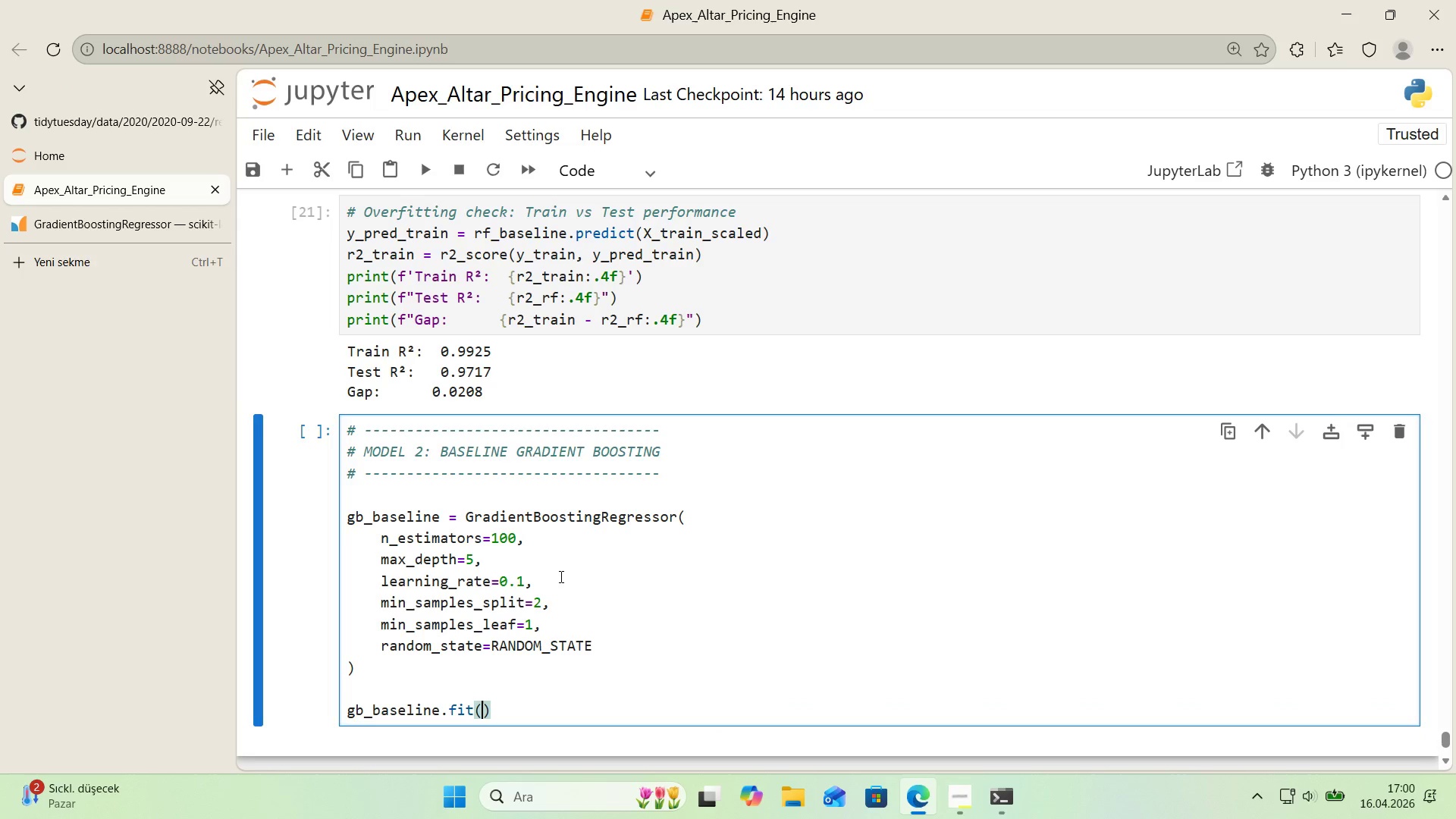 
key(ArrowLeft)
 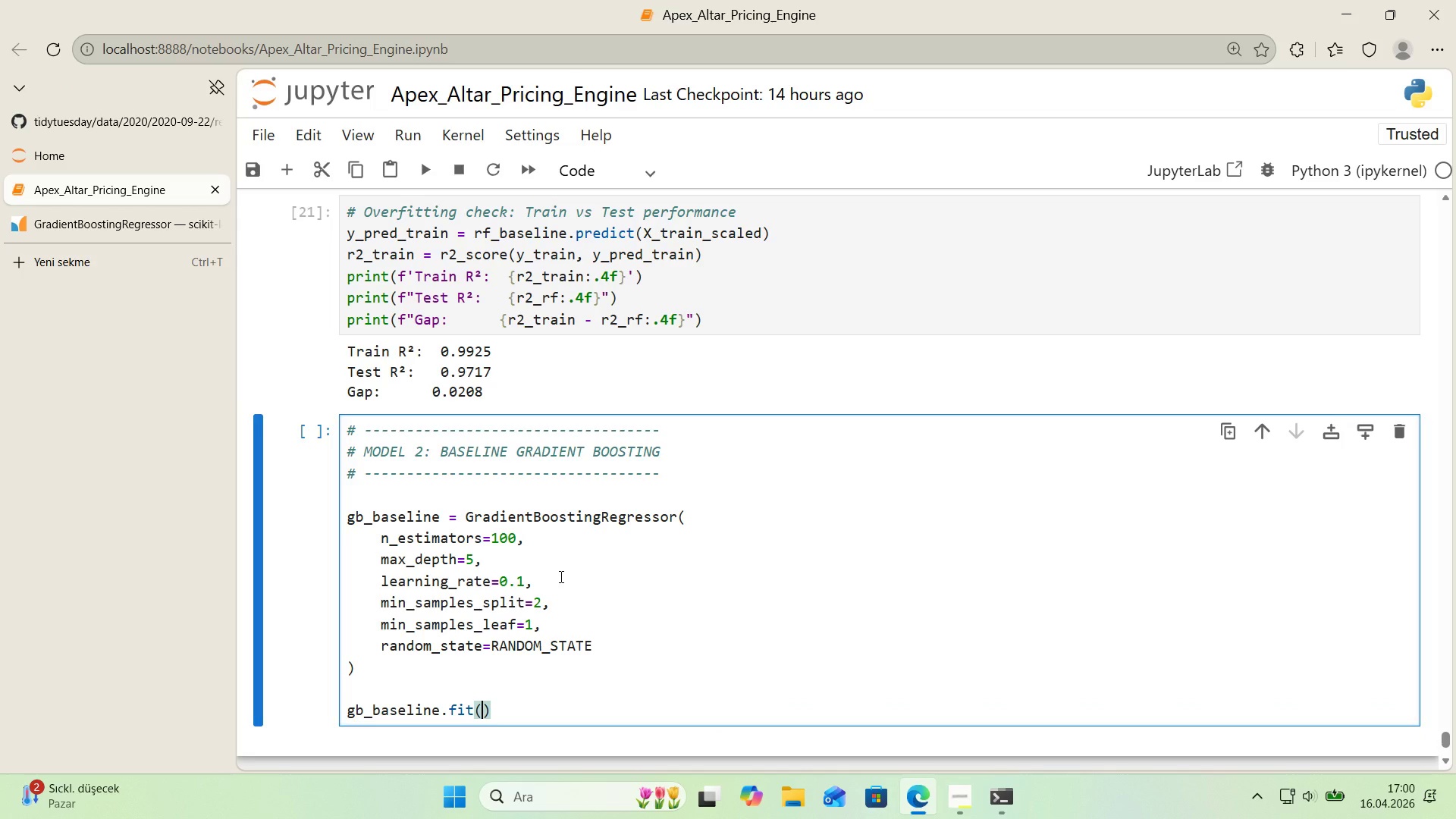 
type(X_tra'n_scaled, y_tra'n)
 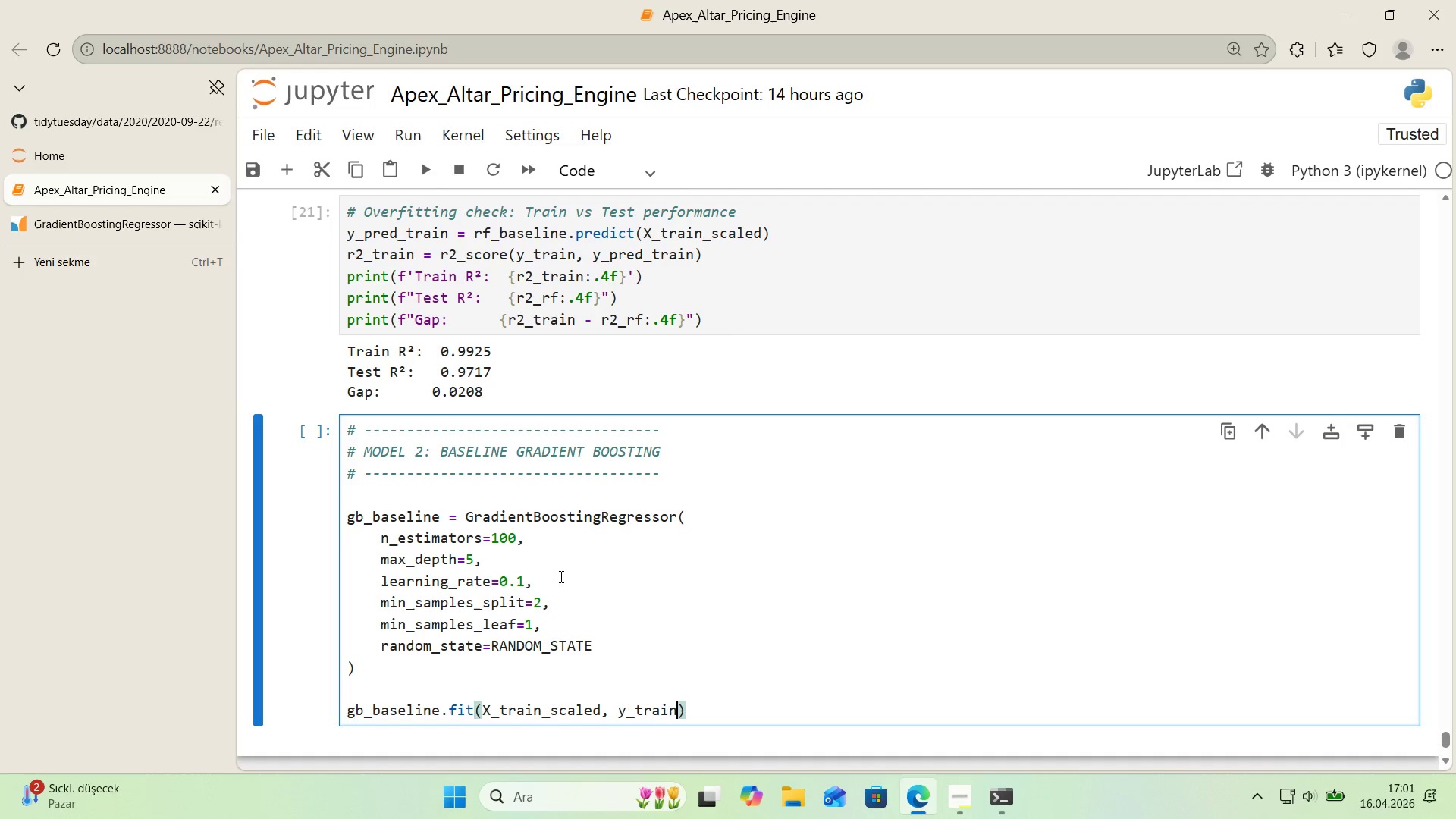 
key(ArrowRight)
 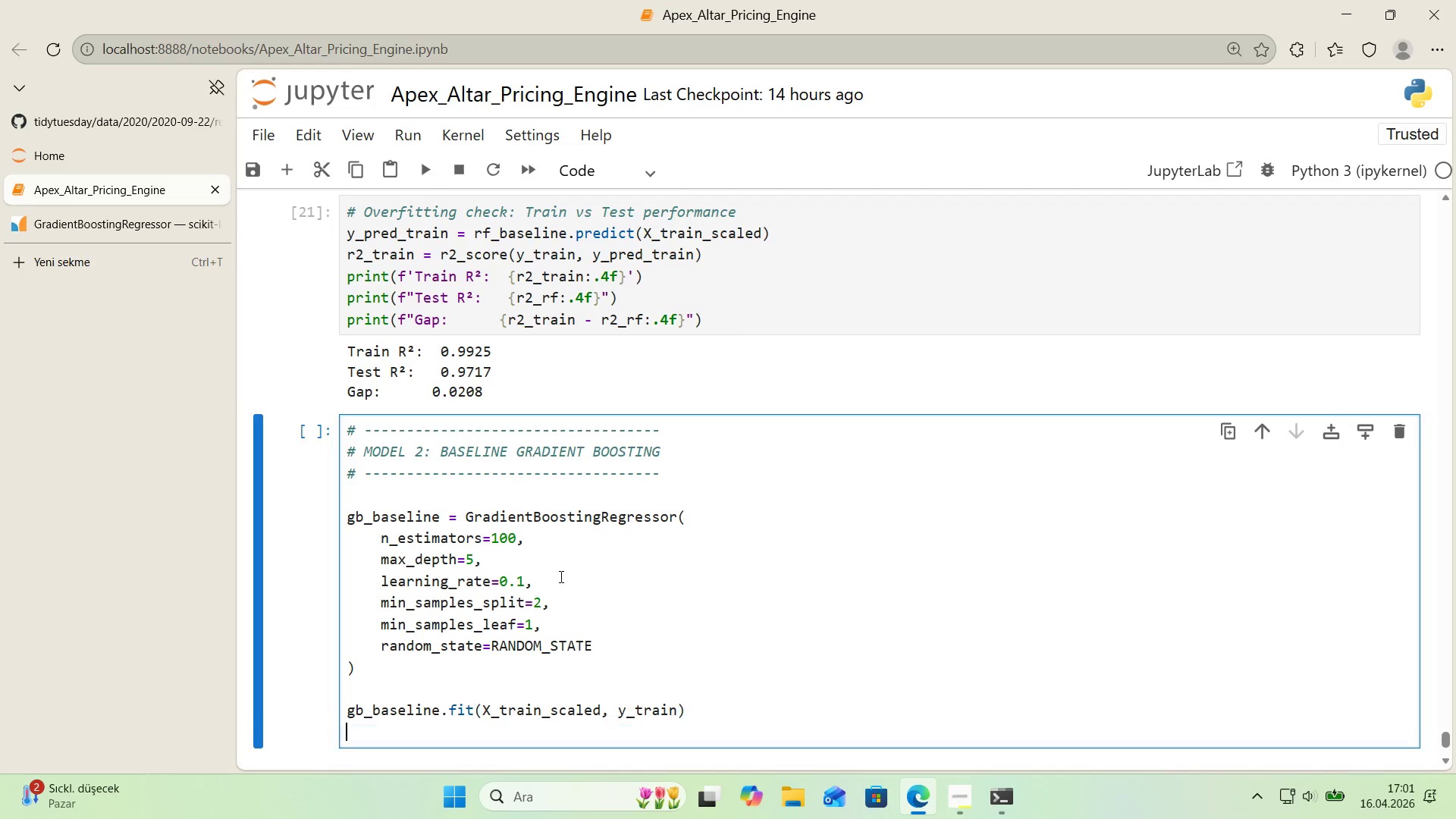 
key(Enter)
 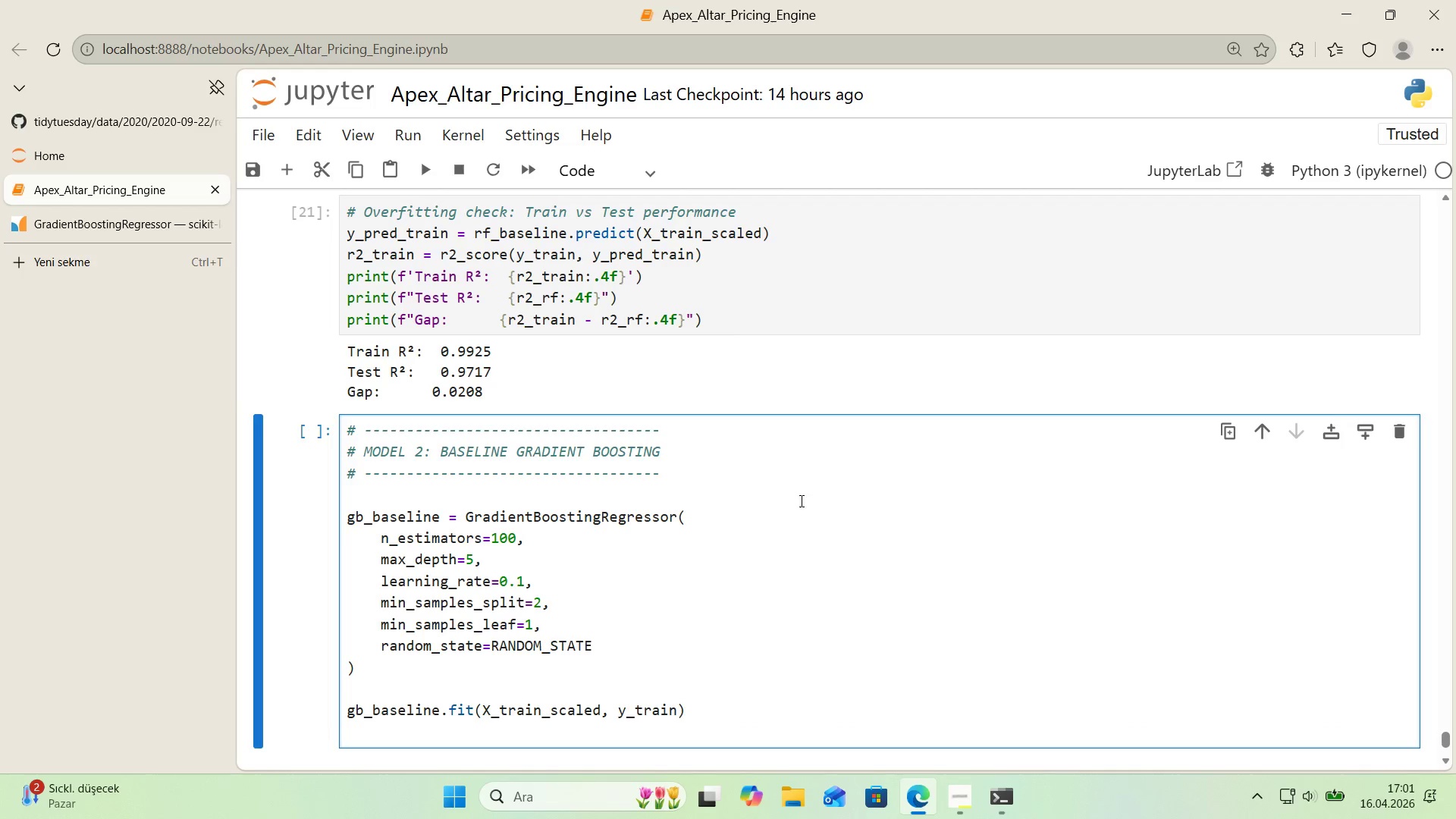 
scroll: coordinate [921, 528], scroll_direction: down, amount: 1.0
 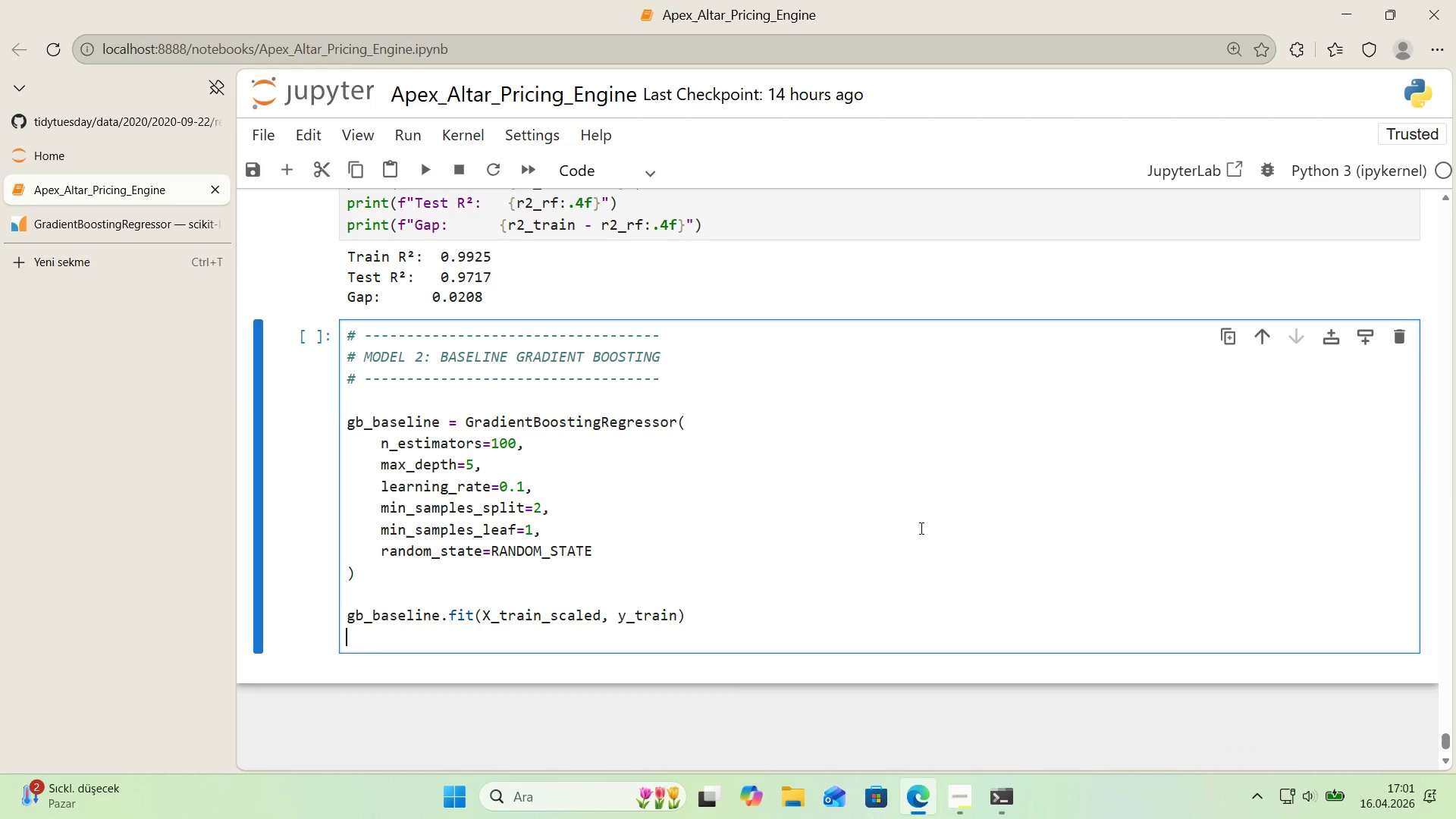 
type(y_pred_gb_basel'ne ) gb_basel'ne.pred'ct*()
 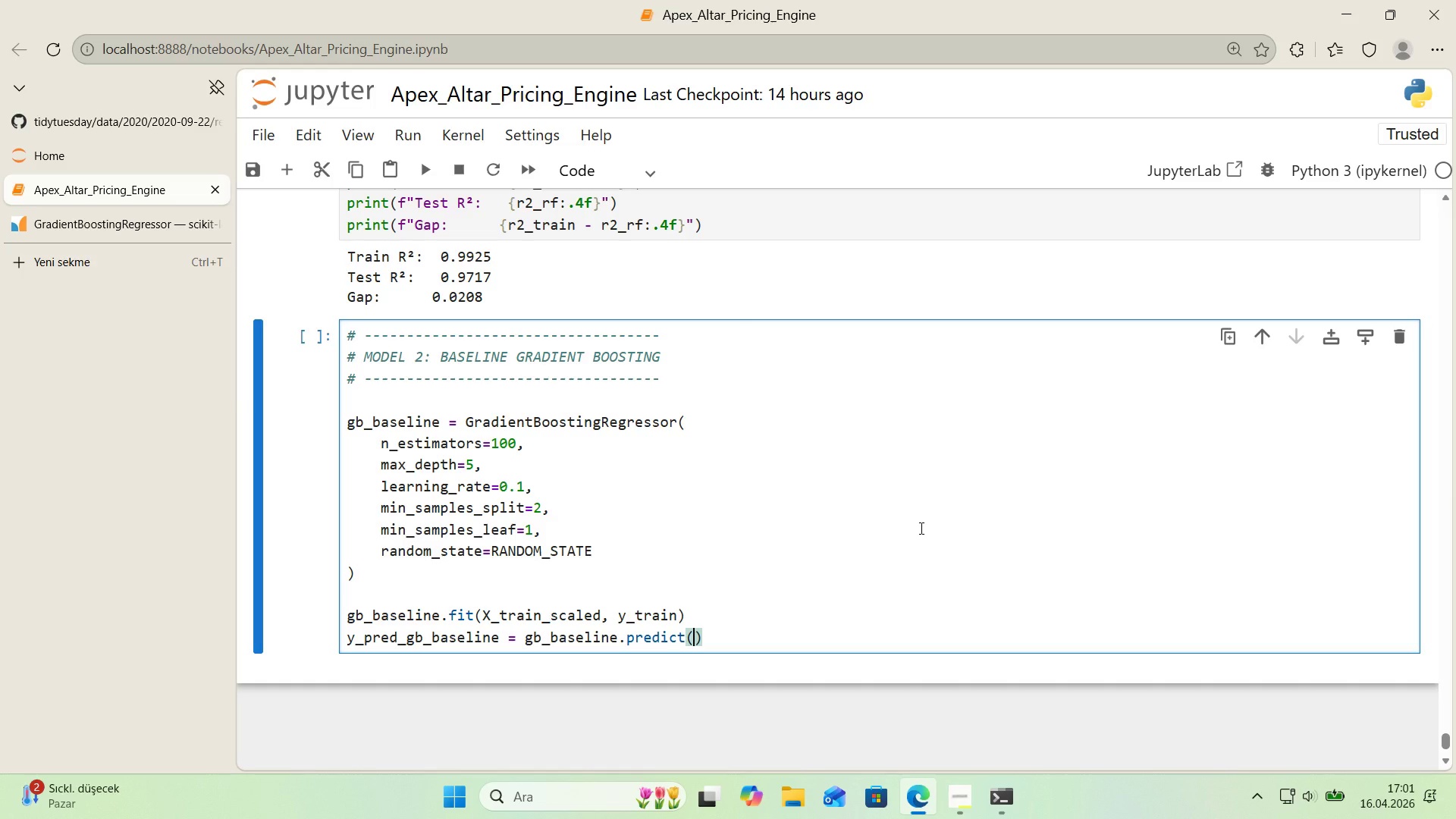 
 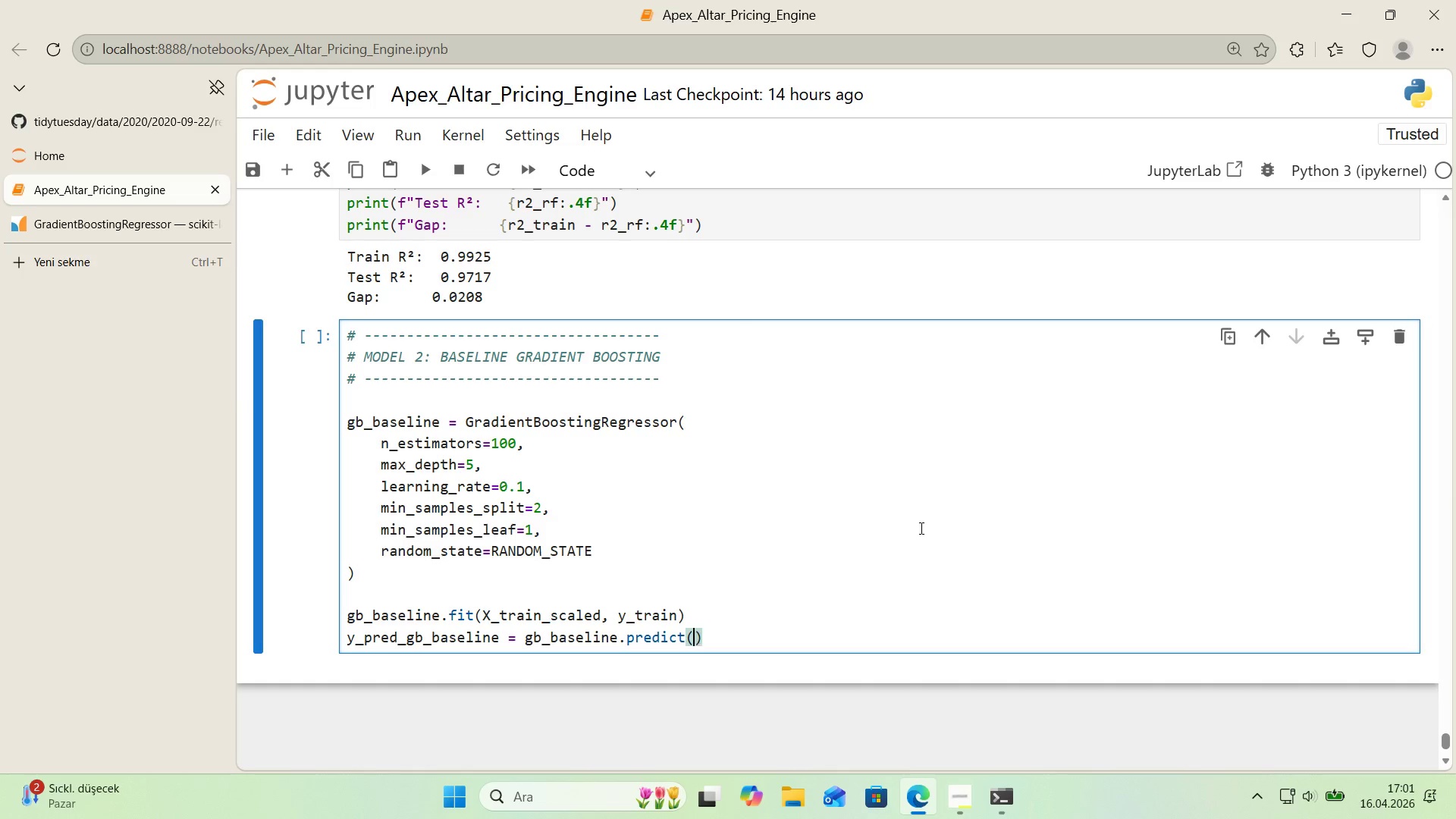 
key(ArrowLeft)
 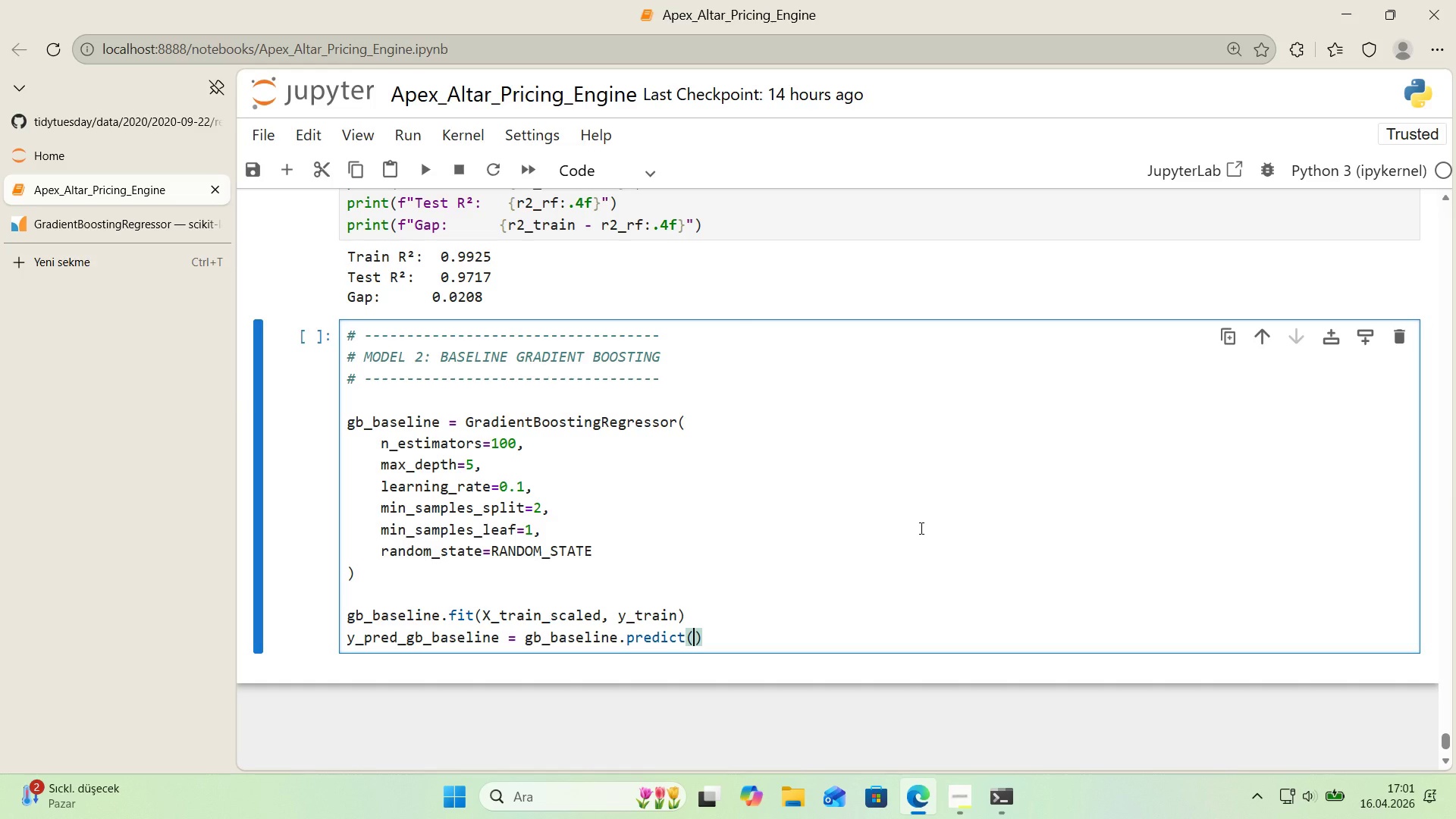 
type(X_test_scaled)
 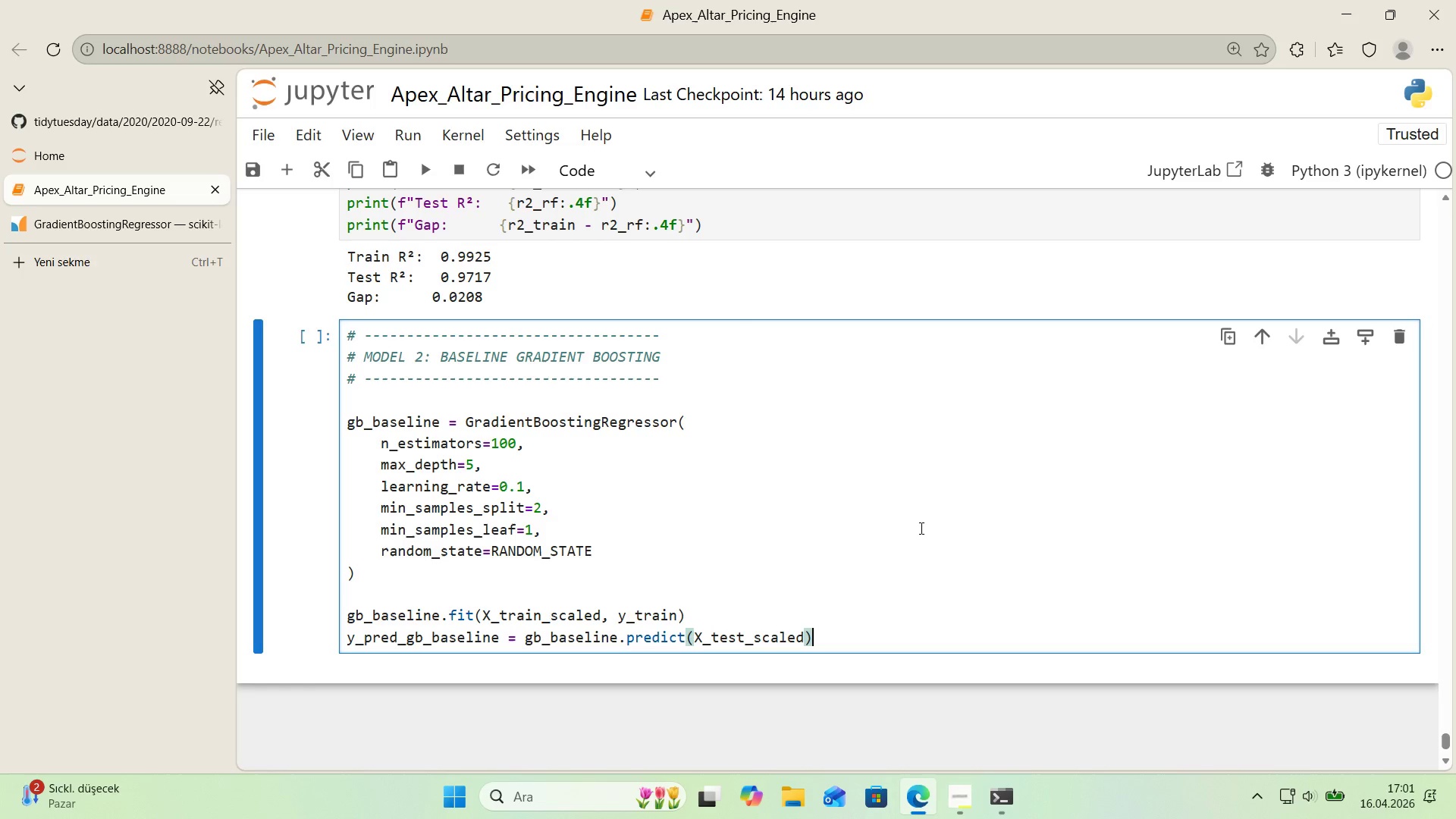 
key(ArrowRight)
 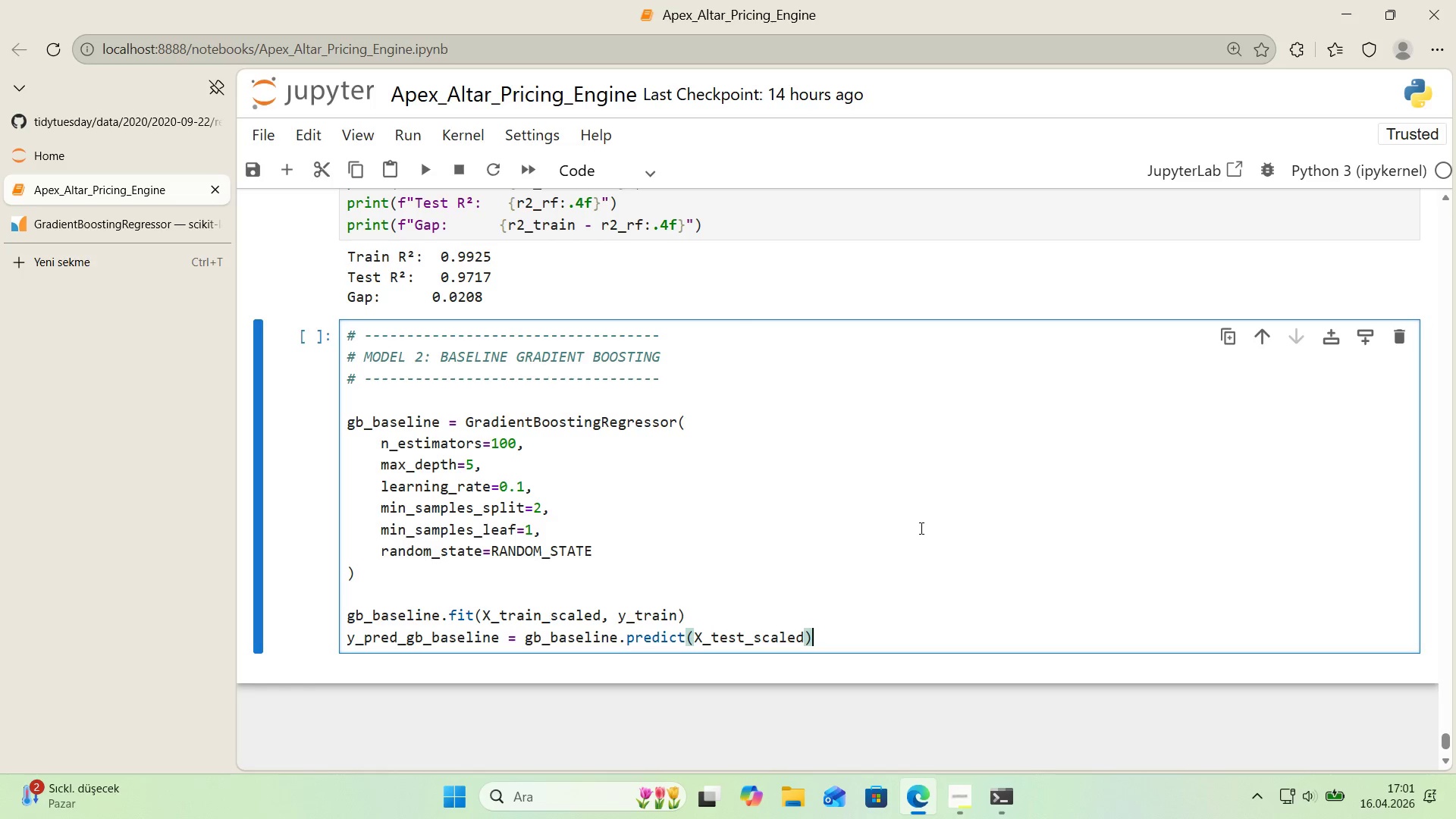 
wait(8.58)
 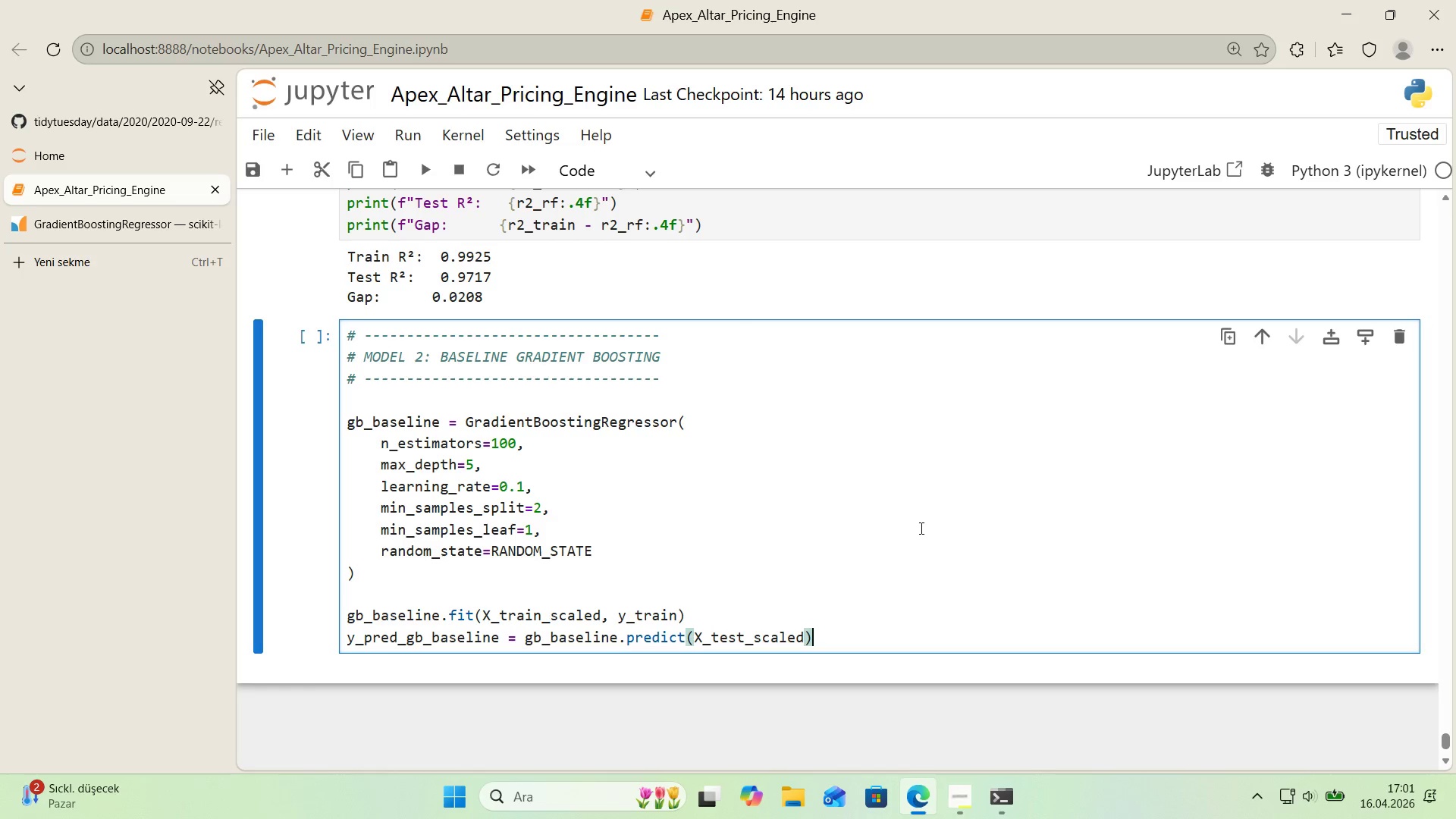 
key(Enter)
 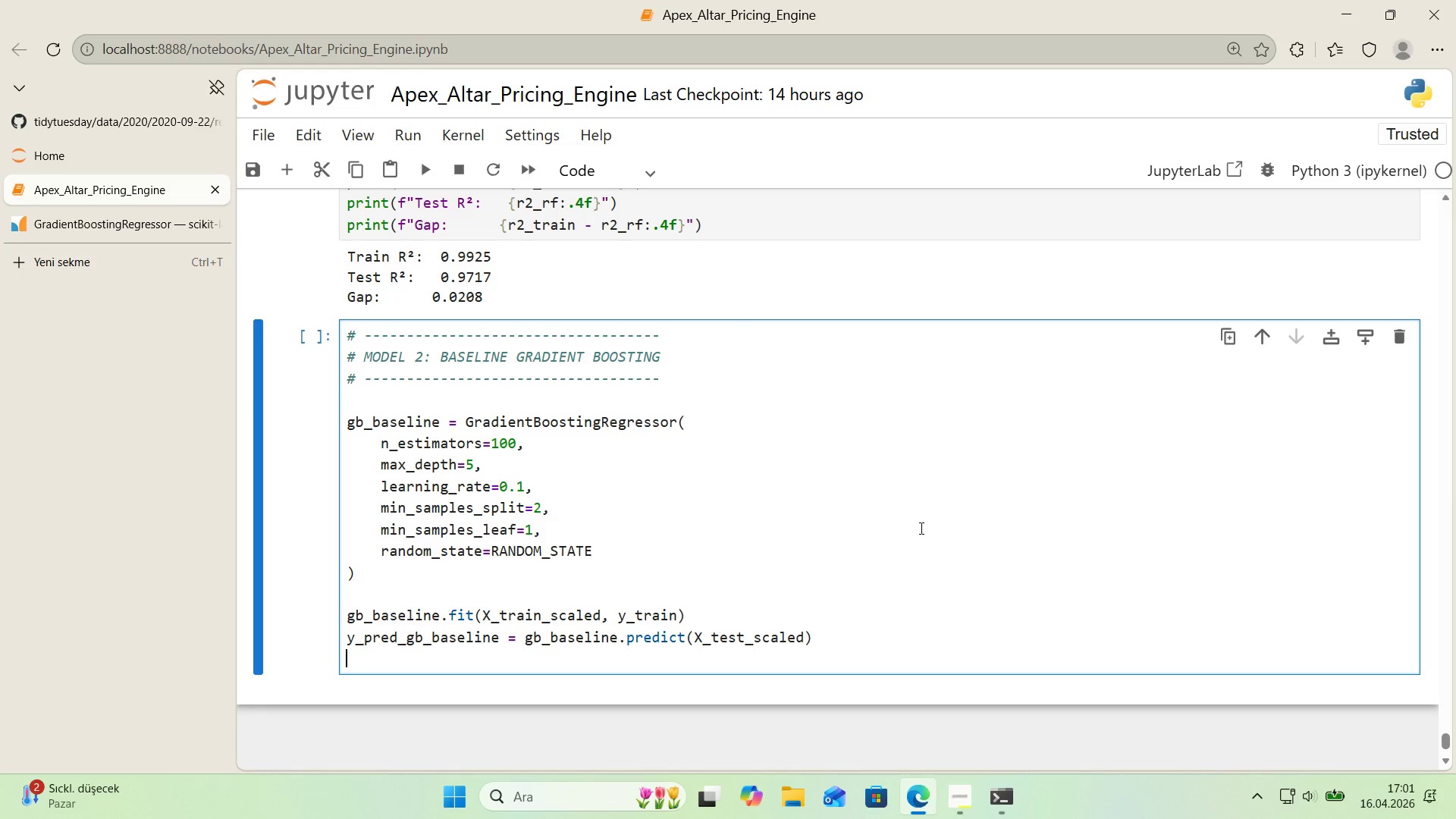 
key(Enter)
 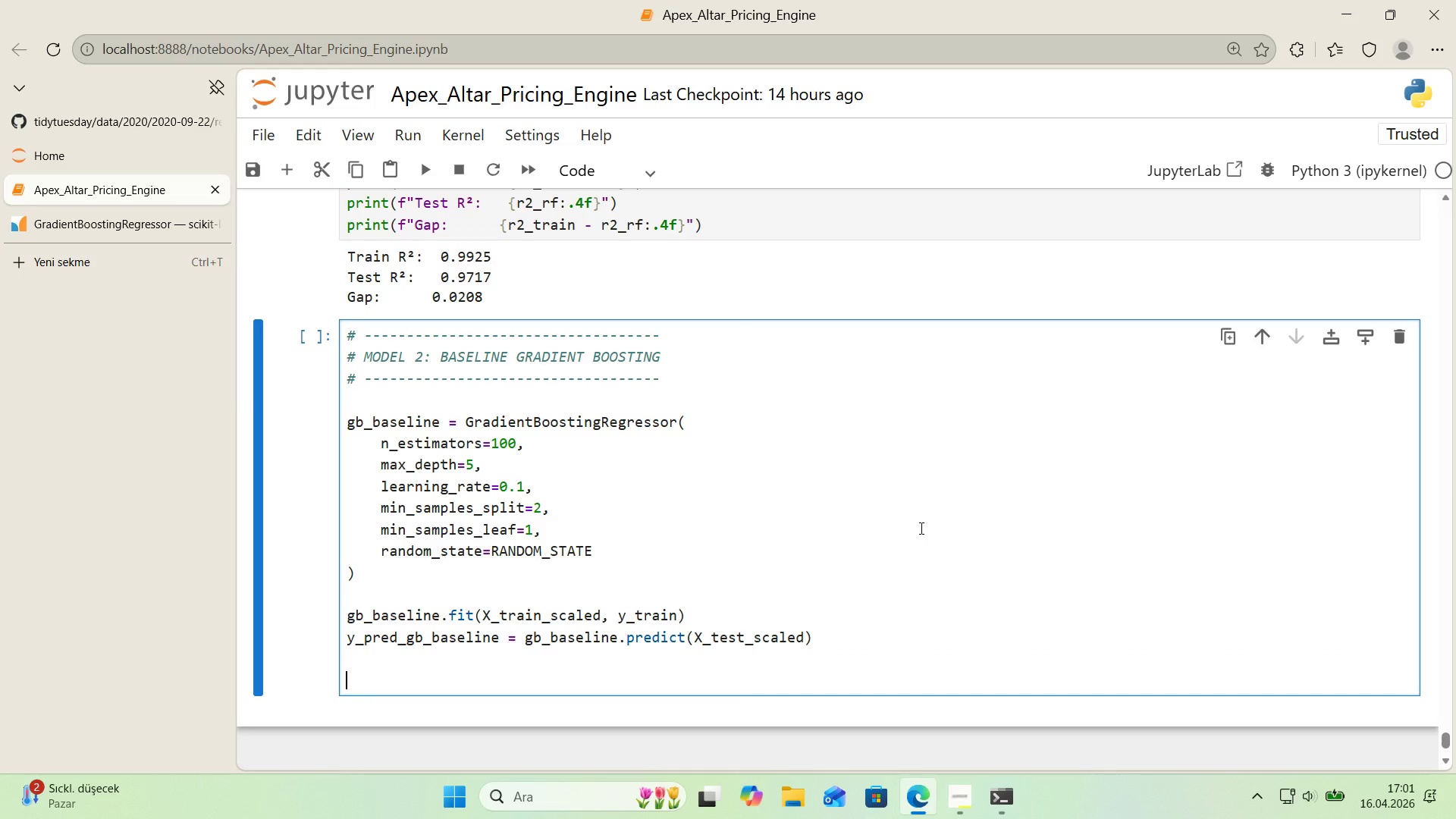 
key(Alt+Control+3)
 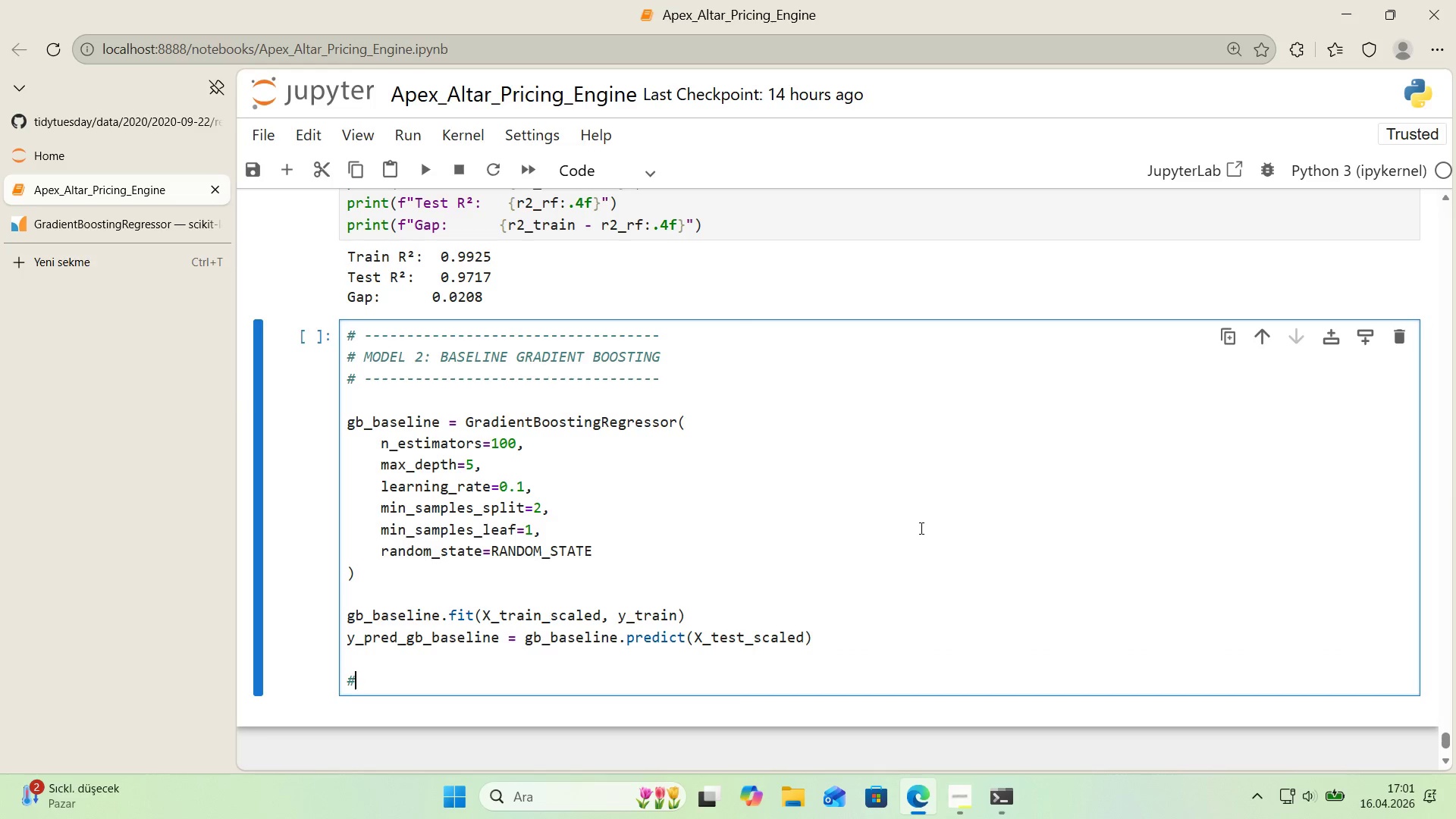 
type( Calculate metr'cs)
 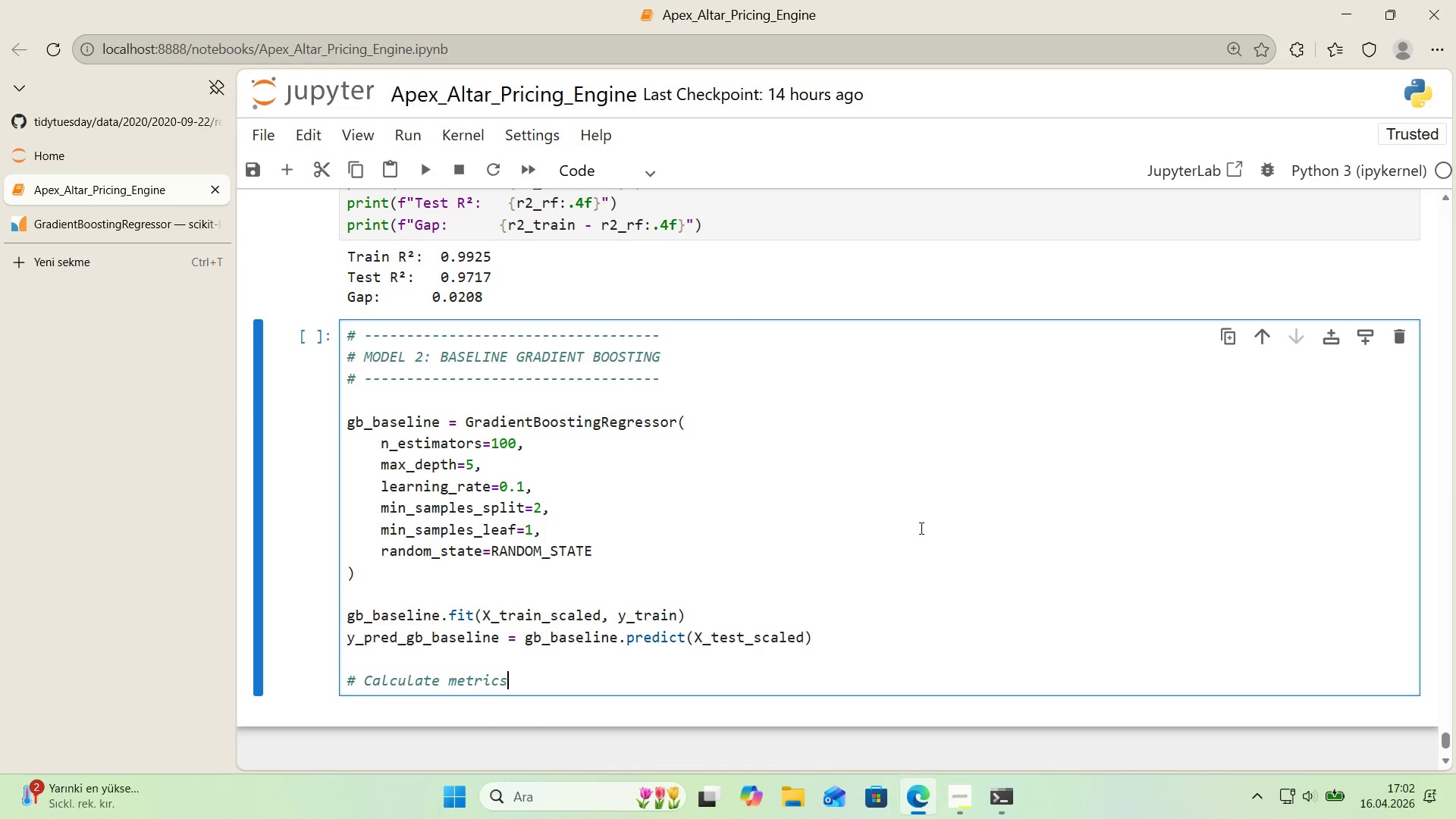 
wait(32.97)
 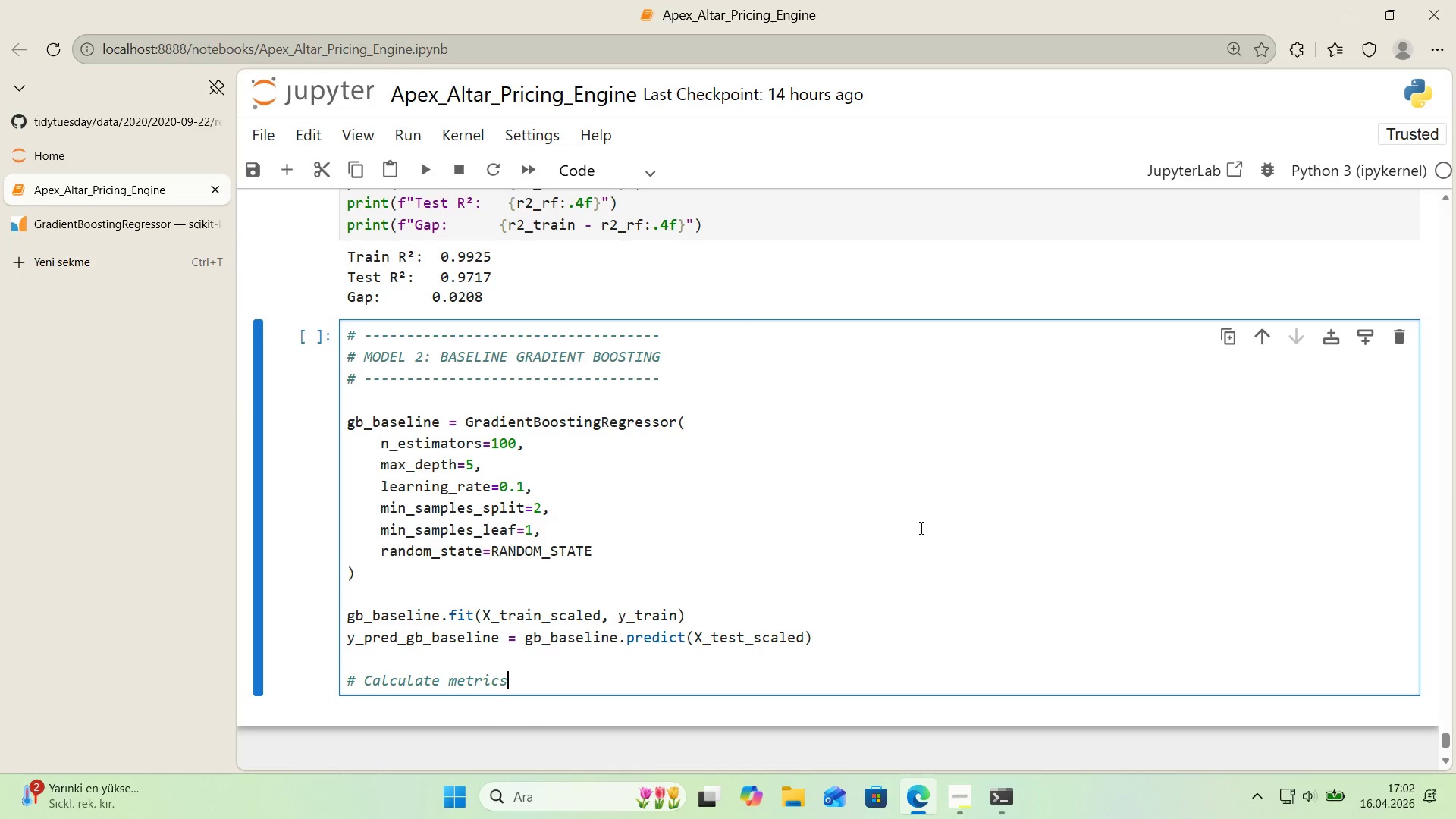 
scroll: coordinate [726, 552], scroll_direction: down, amount: 1.0
 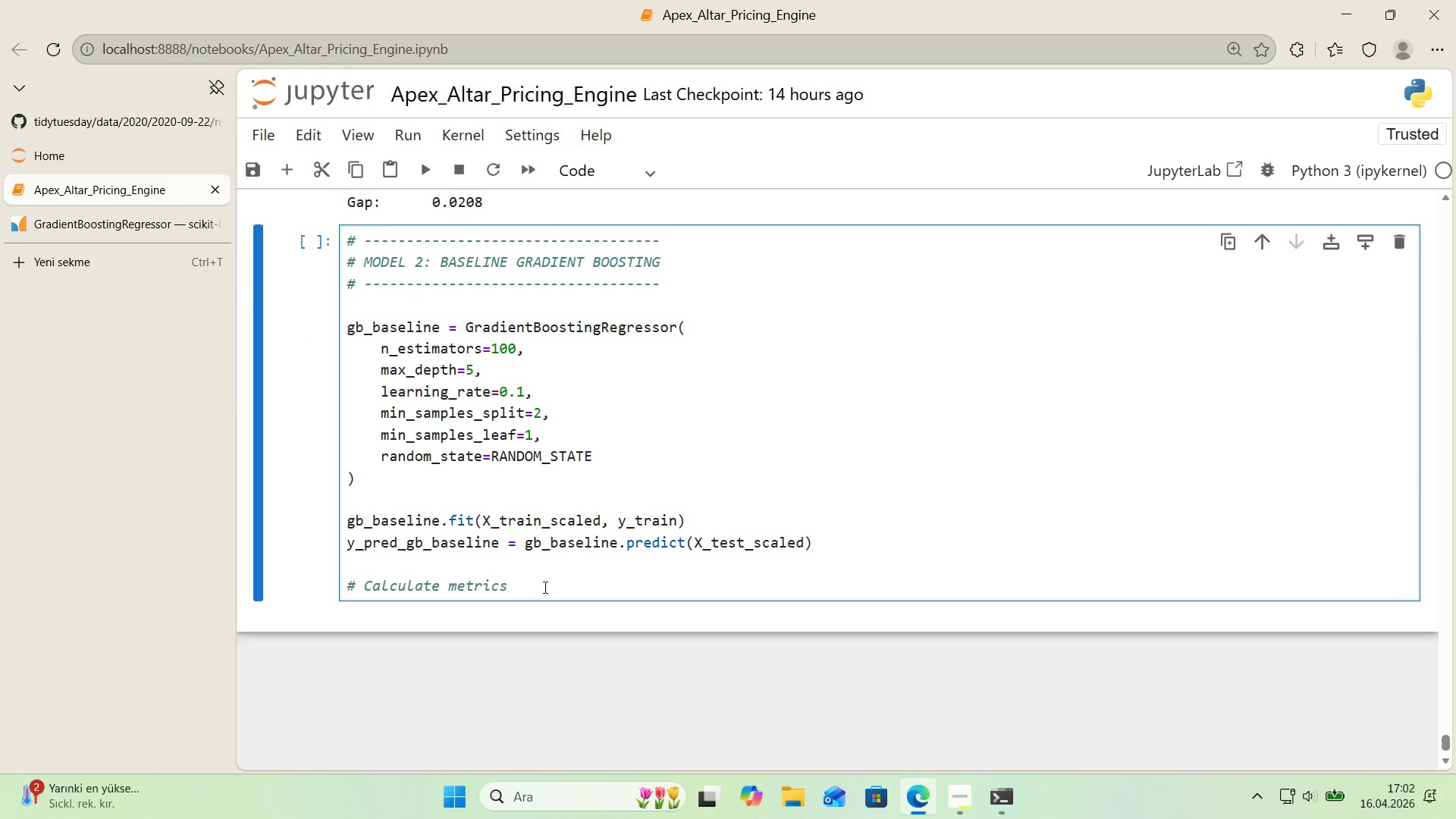 
left_click([544, 587])
 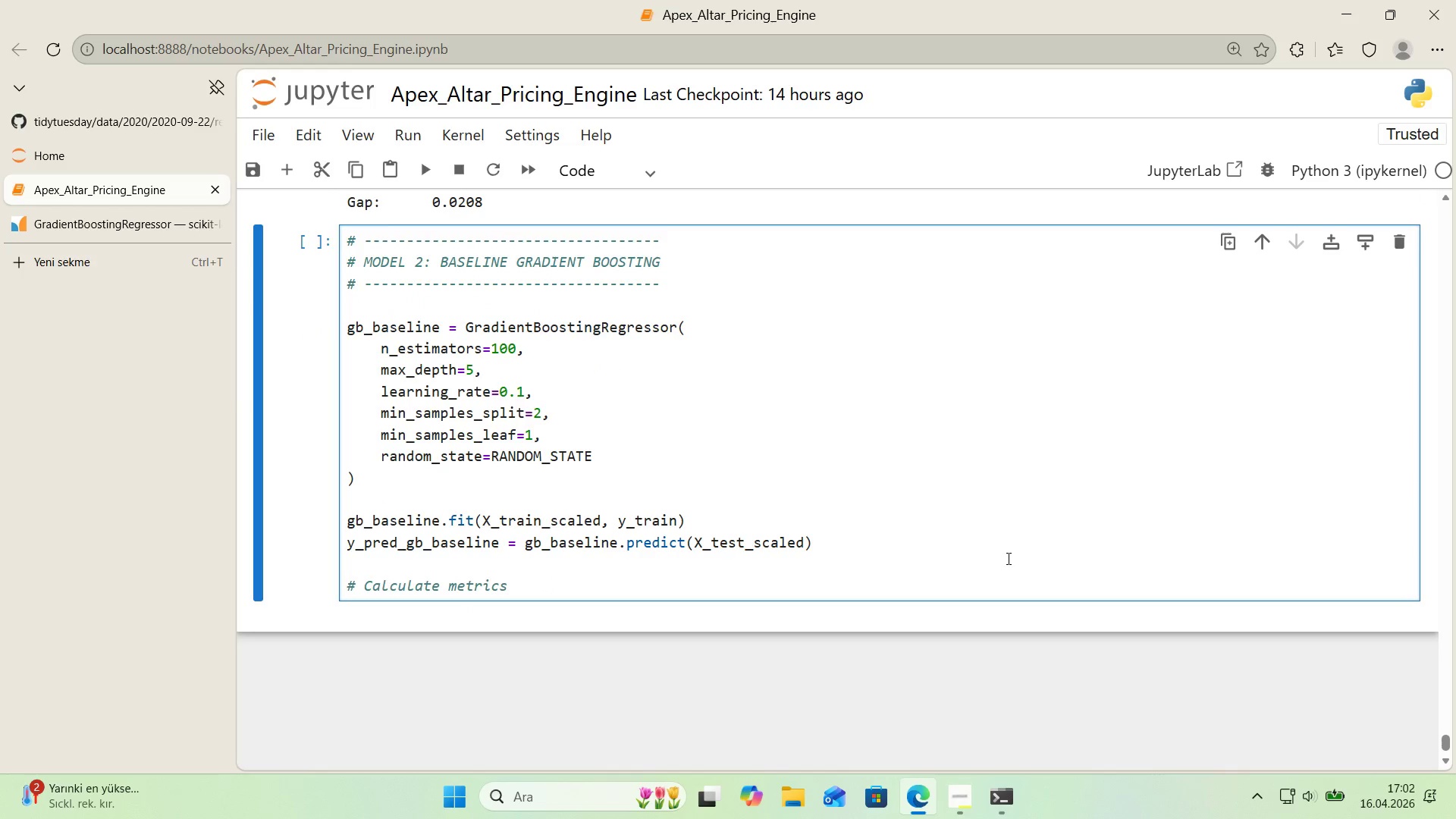 
key(Enter)
 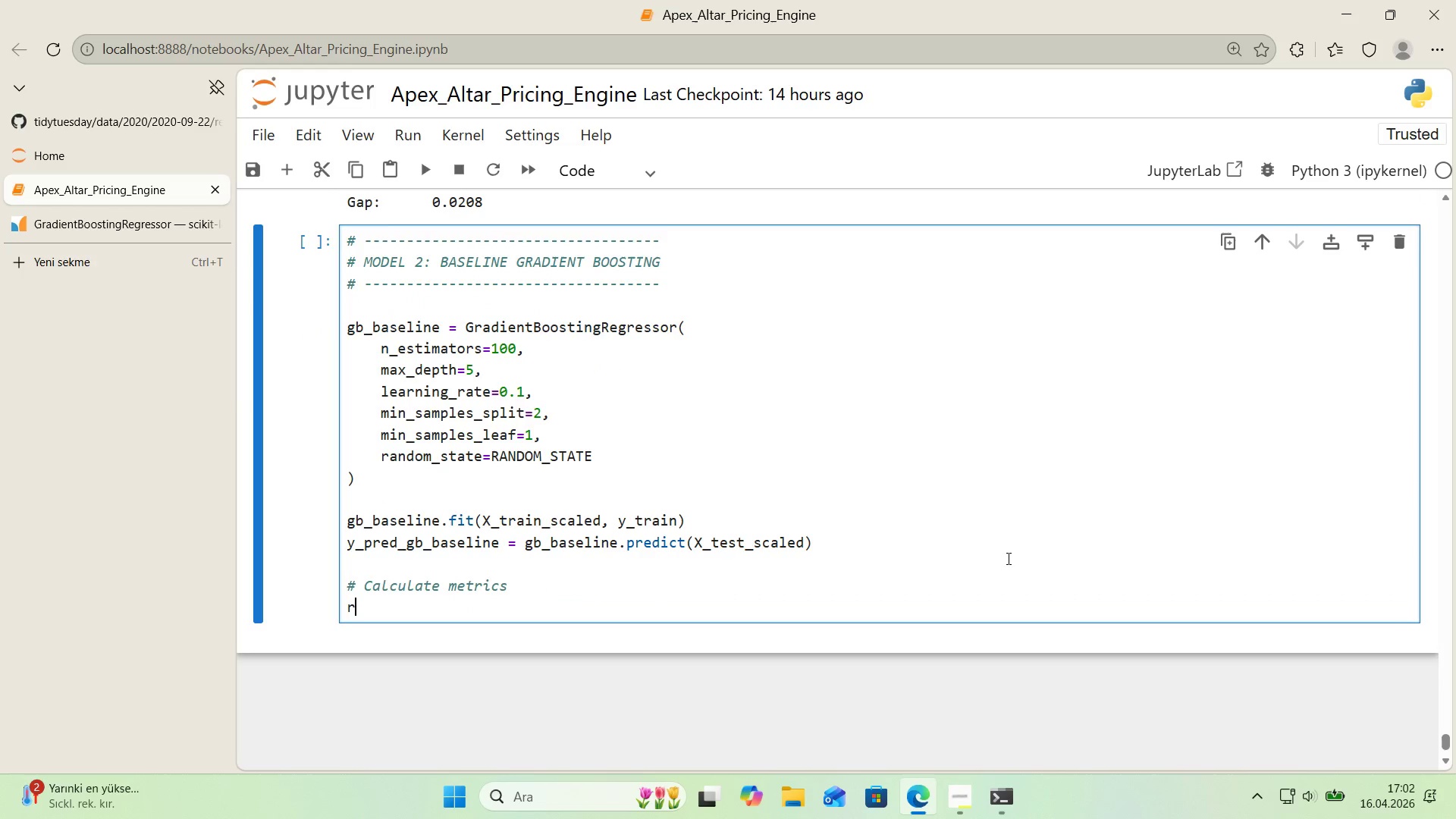 
type(r2_gb ) r2_score*()
 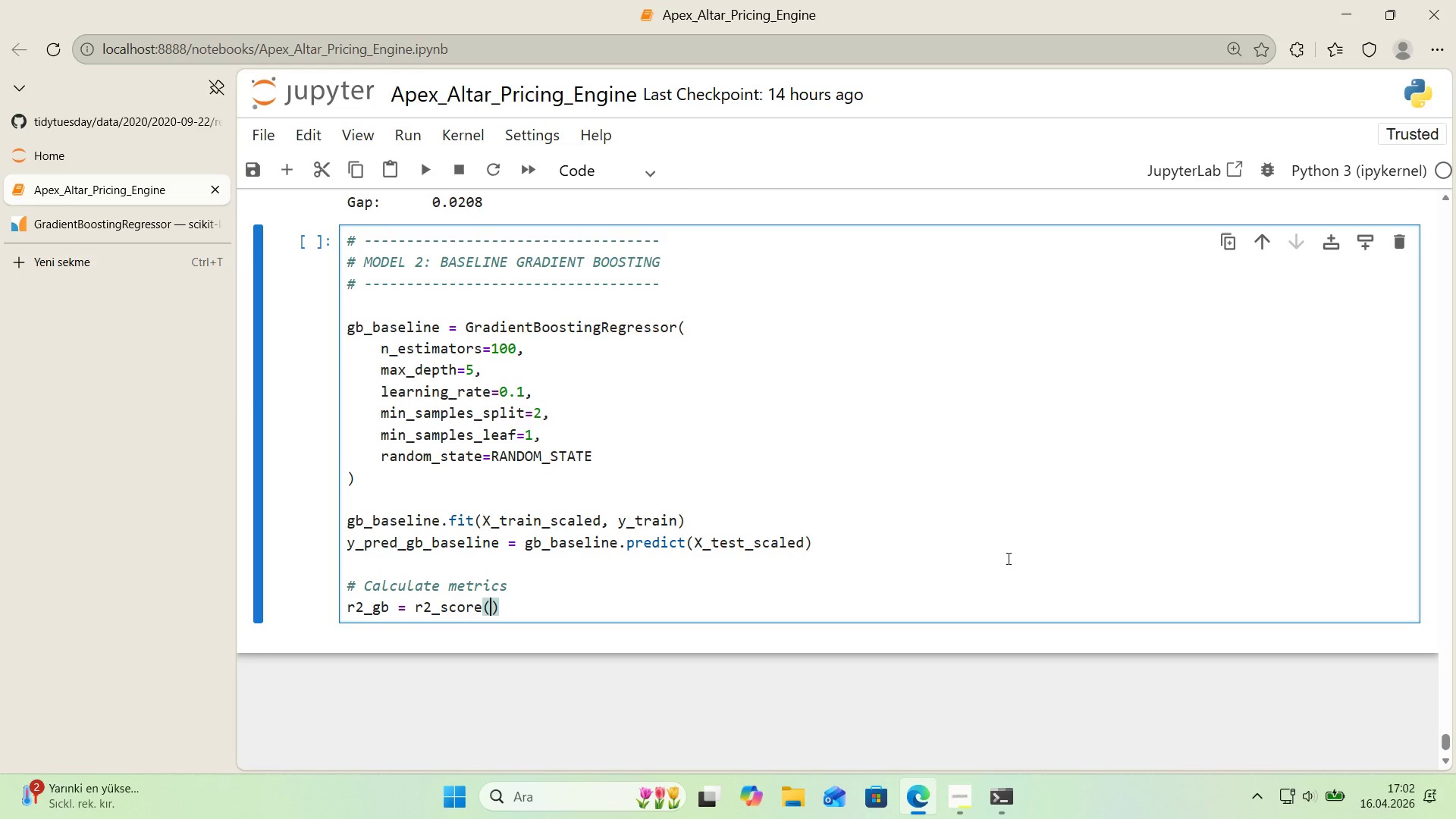 
 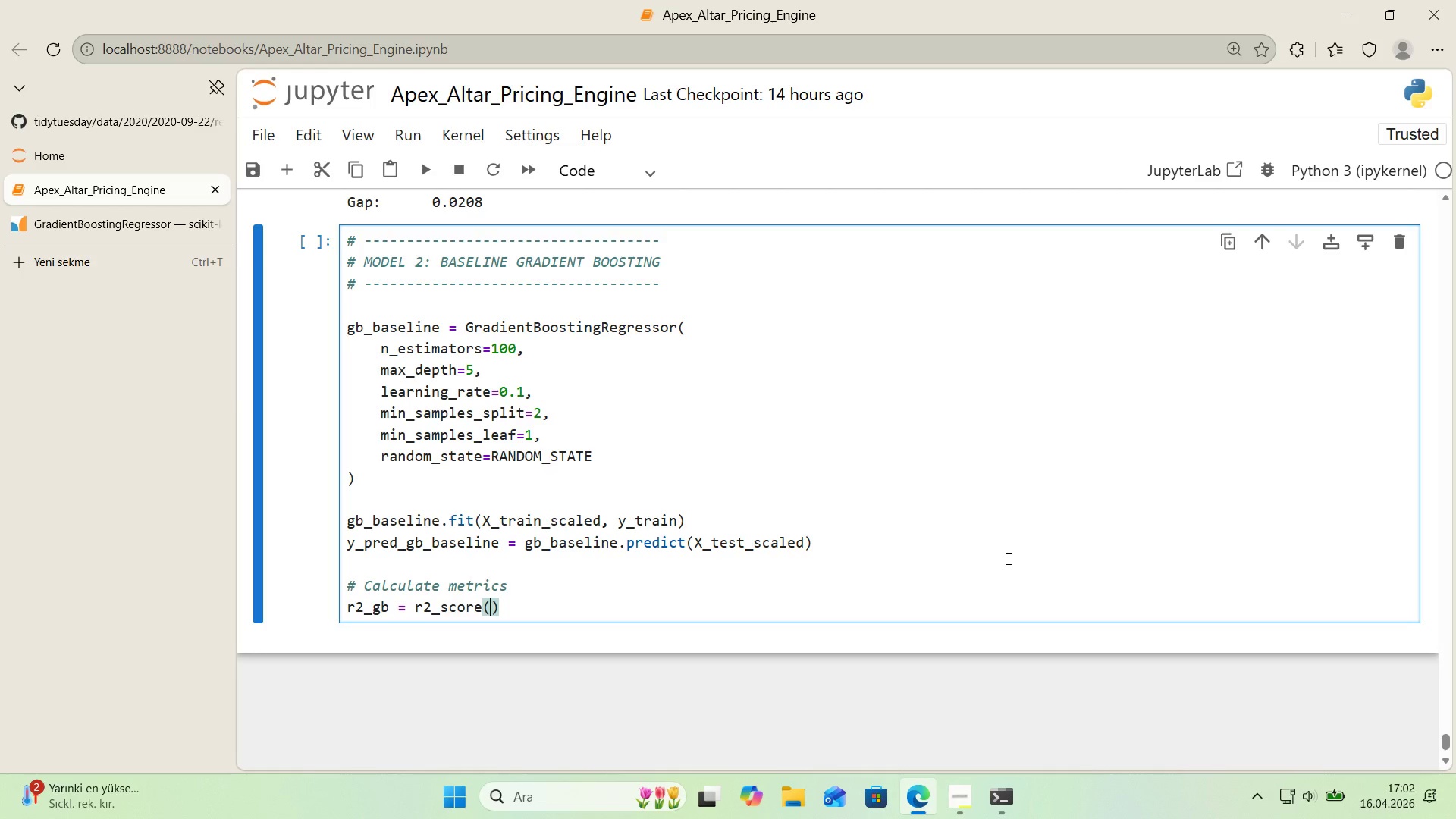 
key(ArrowLeft)
 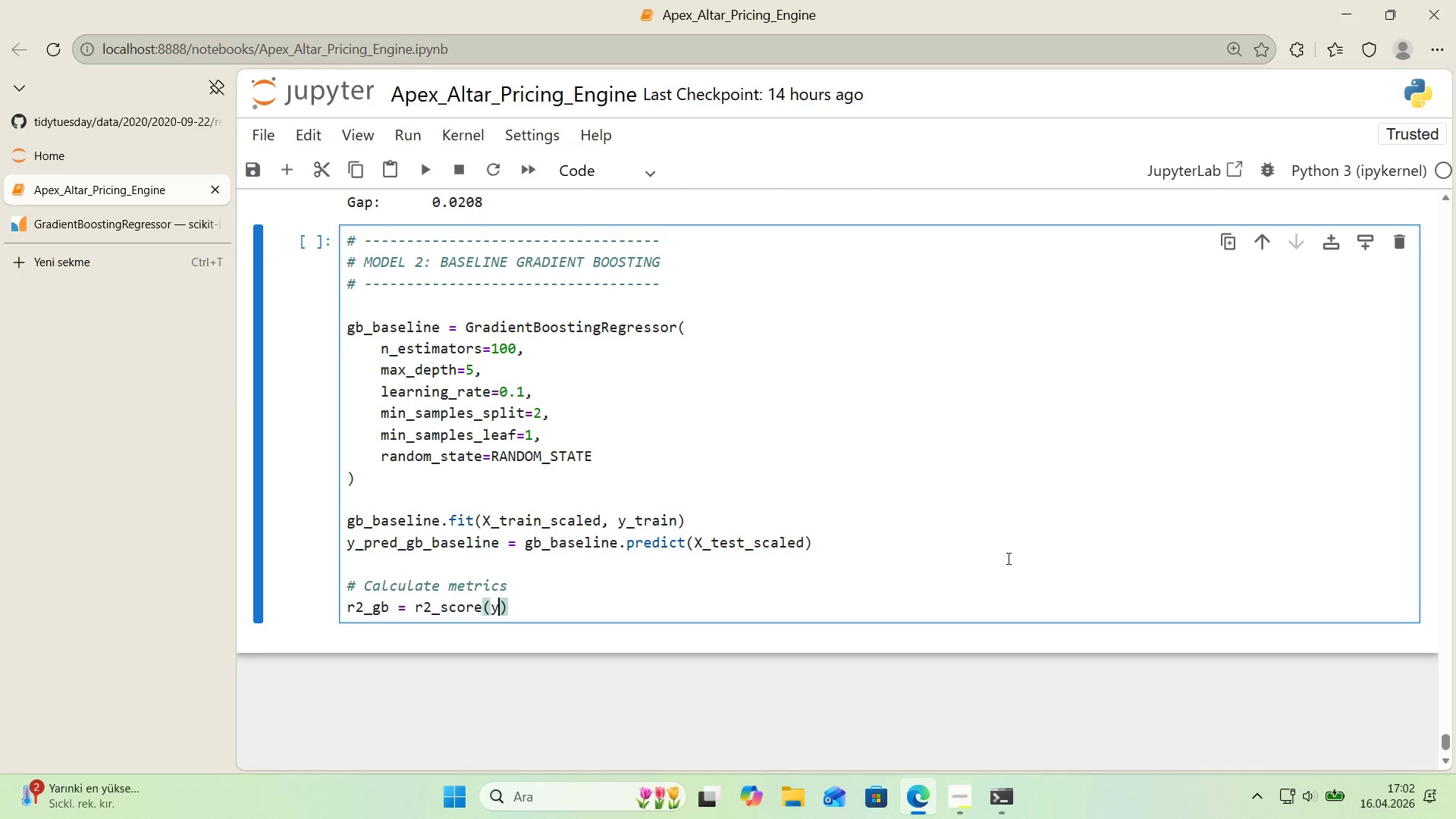 
type(y_test, y_pred_gb_basel'ne)
 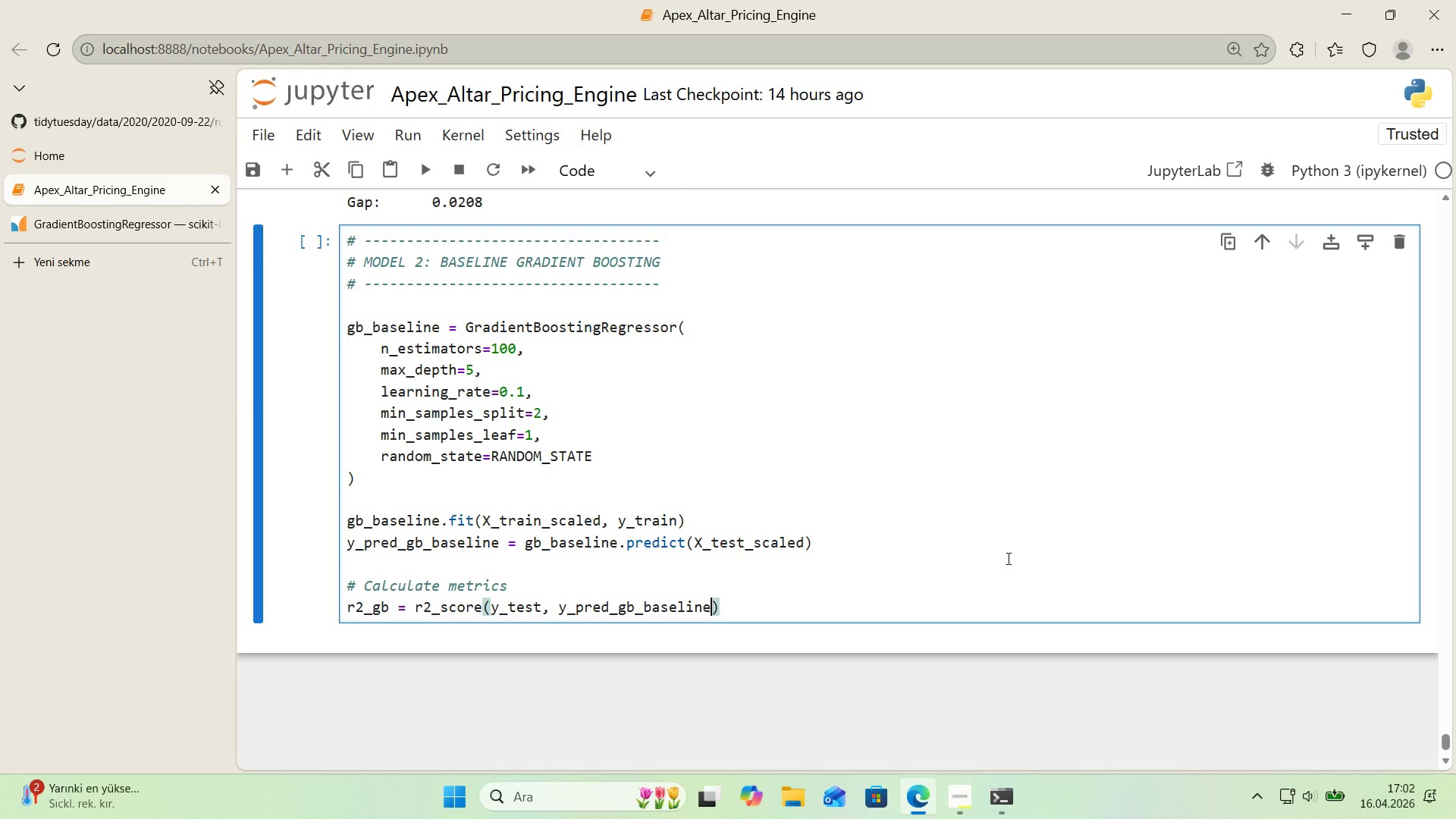 
key(ArrowRight)
 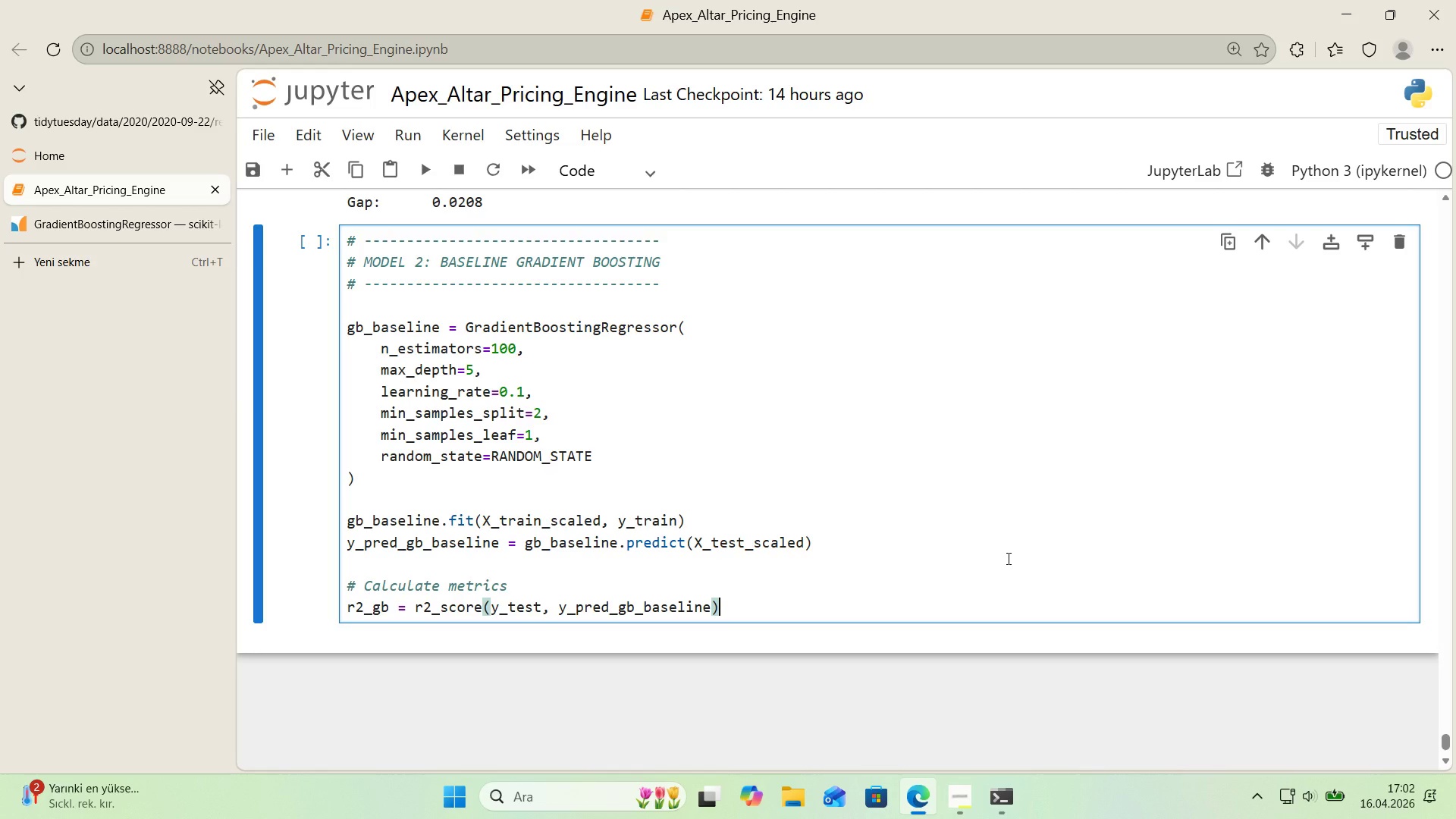 
key(ArrowRight)
 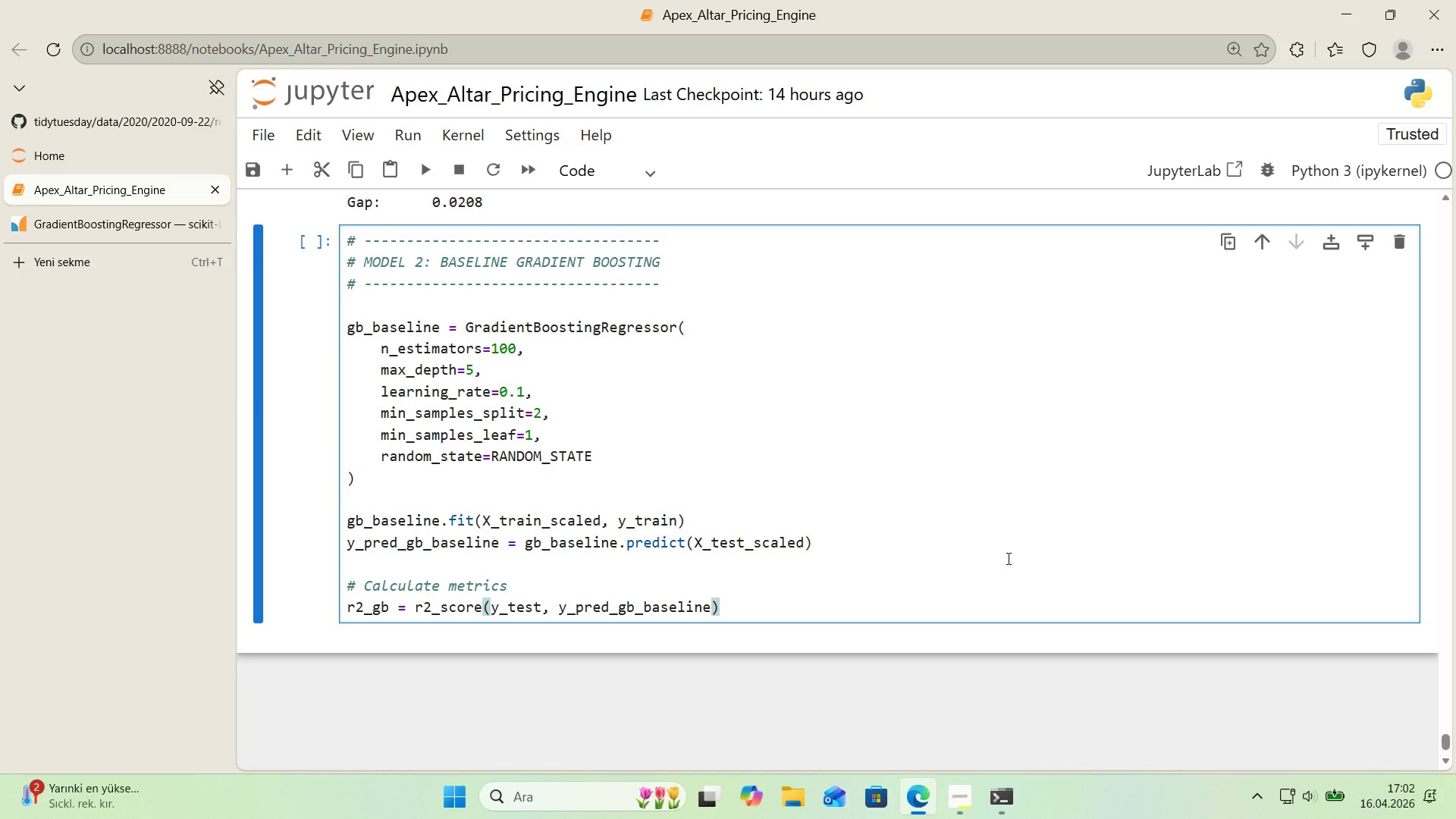 
key(Enter)
 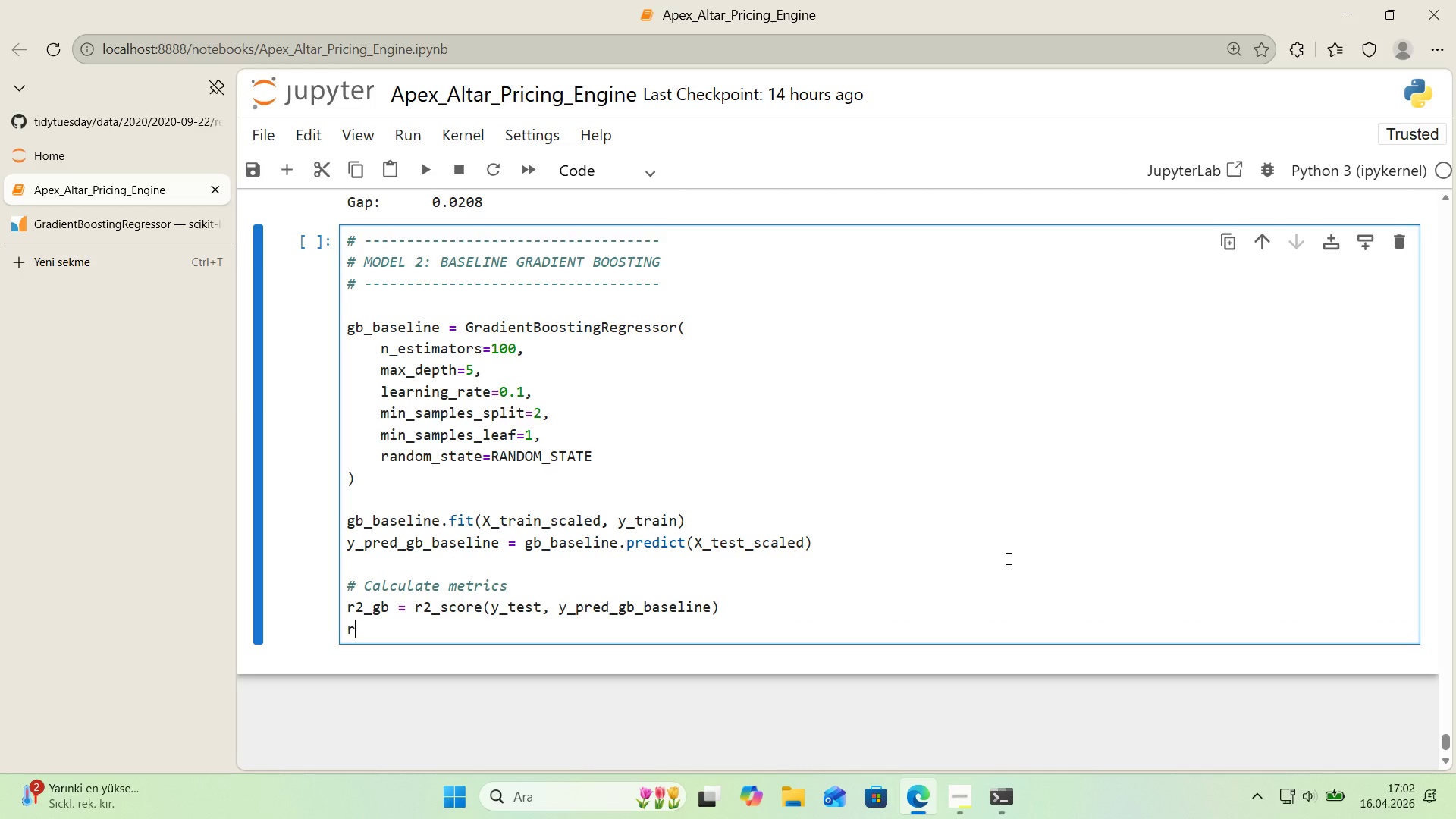 
type(rmse_gb ) np.sqrt*()
 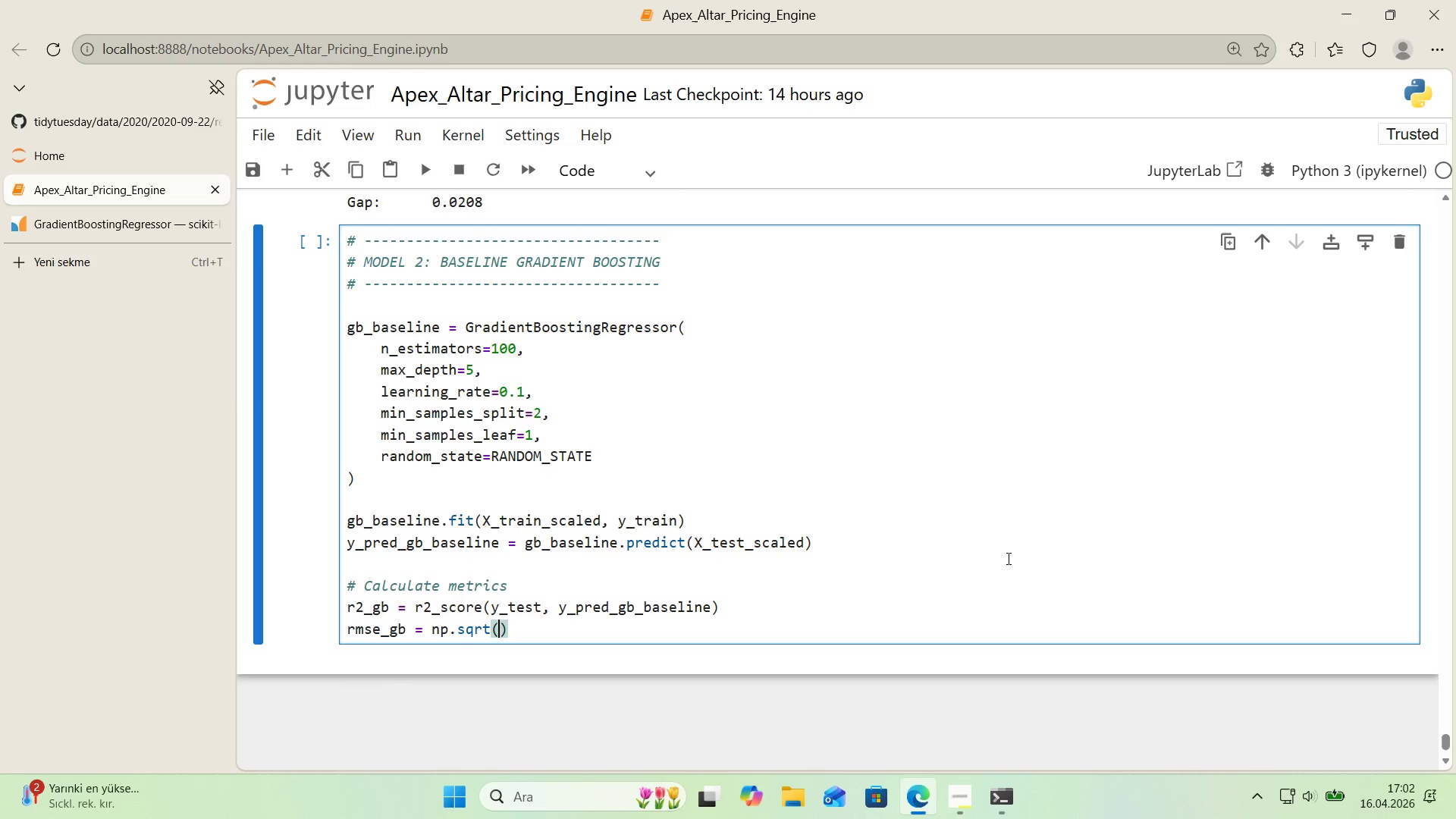 
 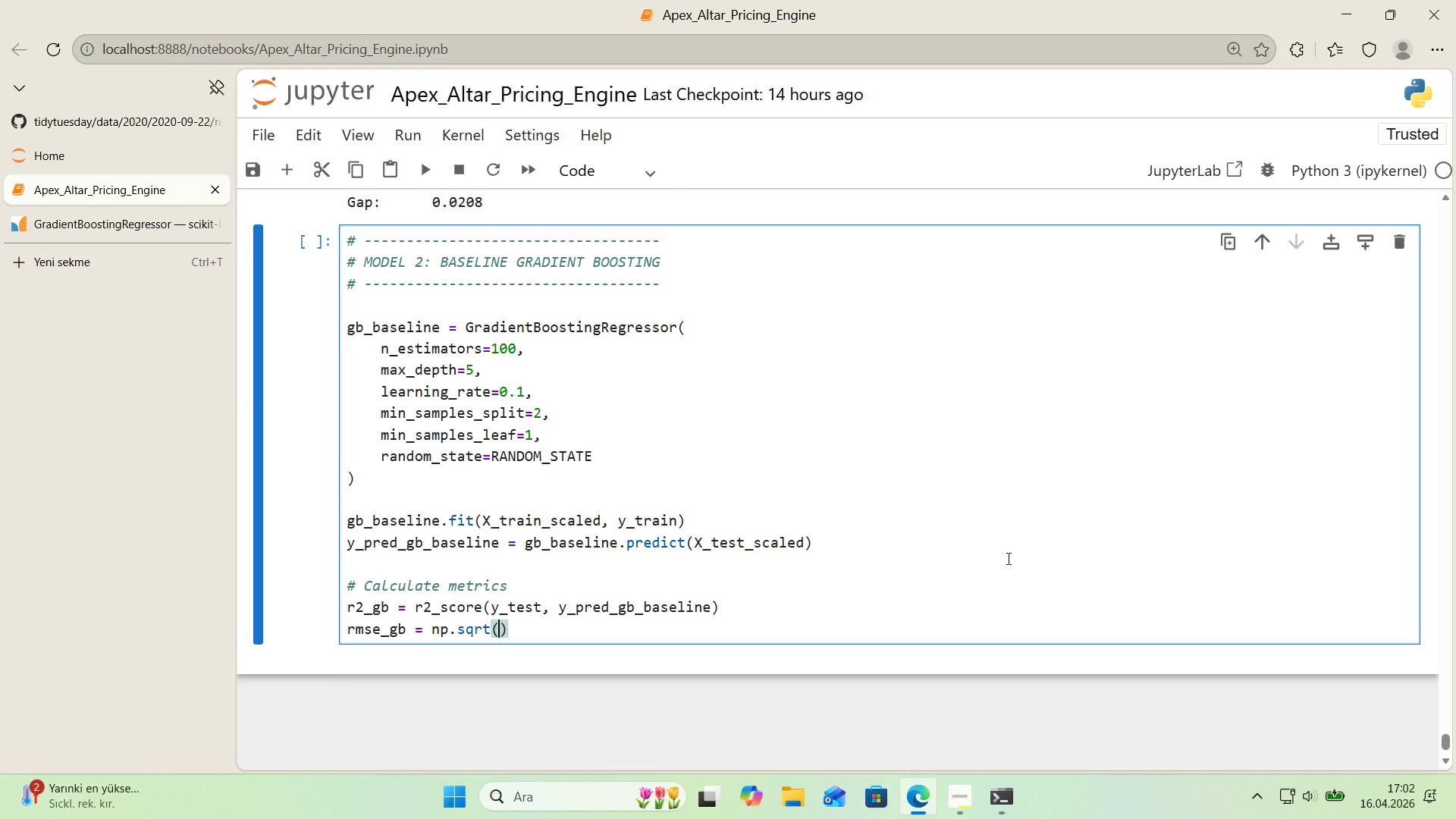 
key(ArrowLeft)
 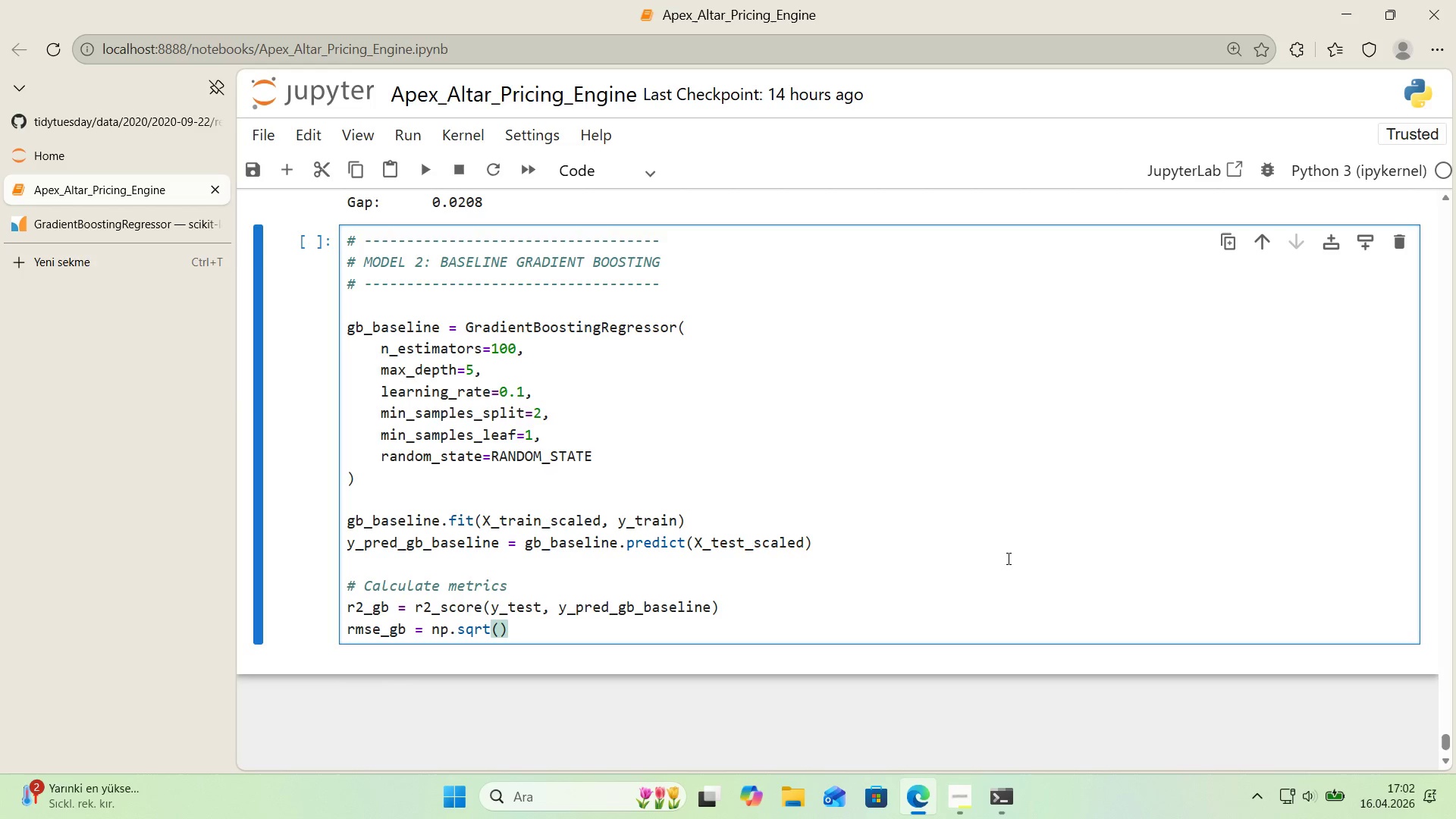 
type(mean_squared_error*)
 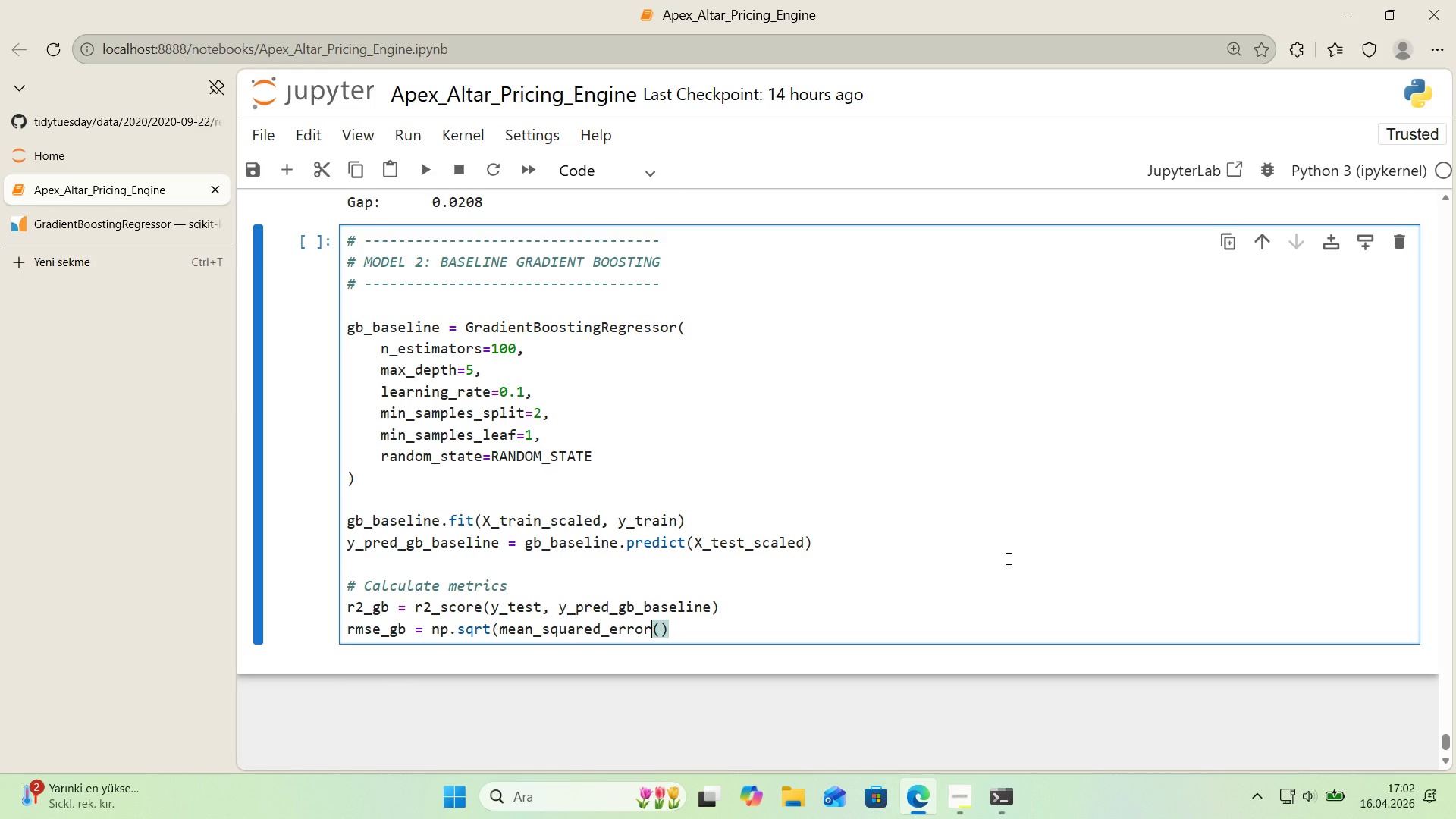 
 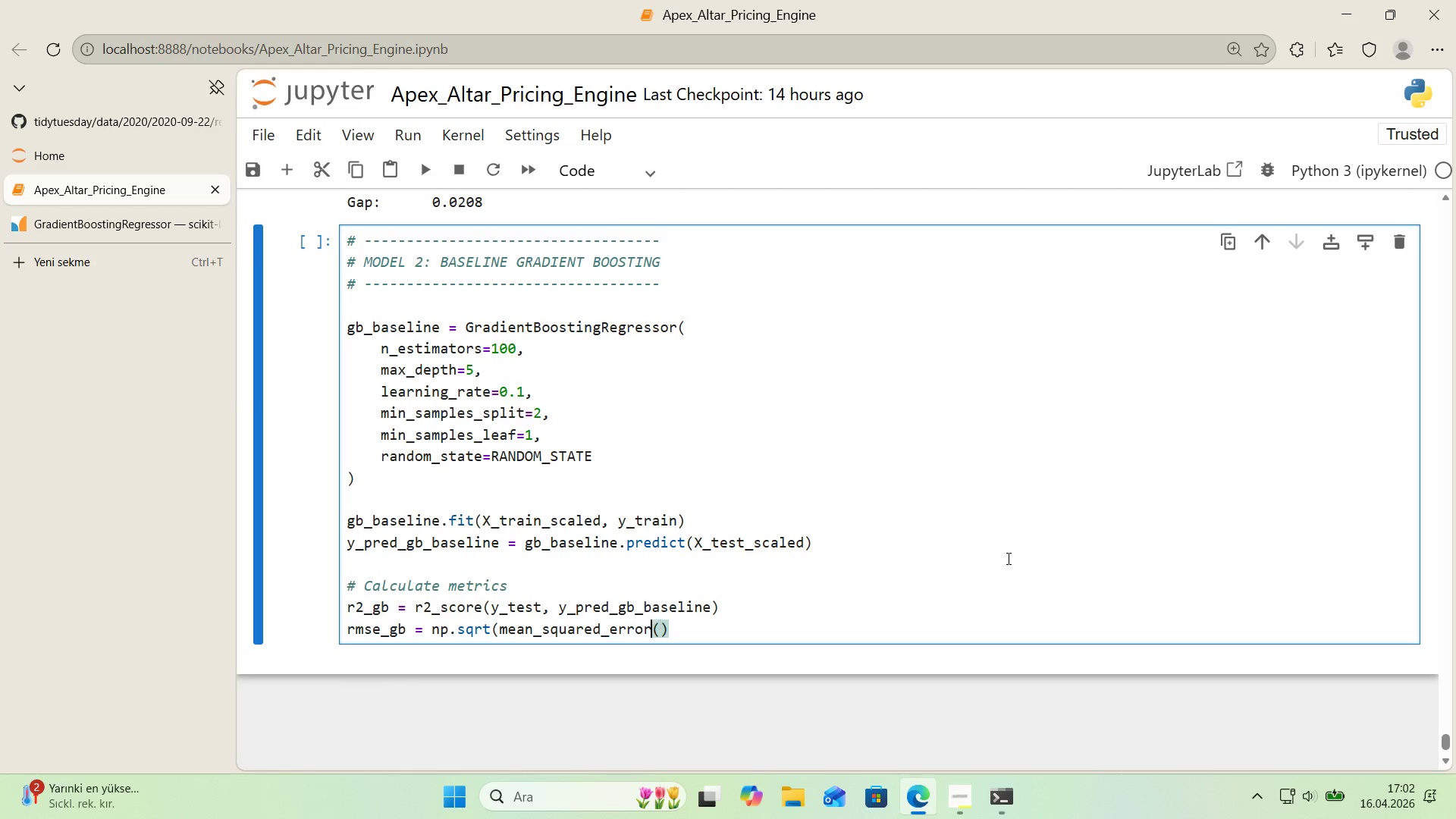 
key(ArrowLeft)
 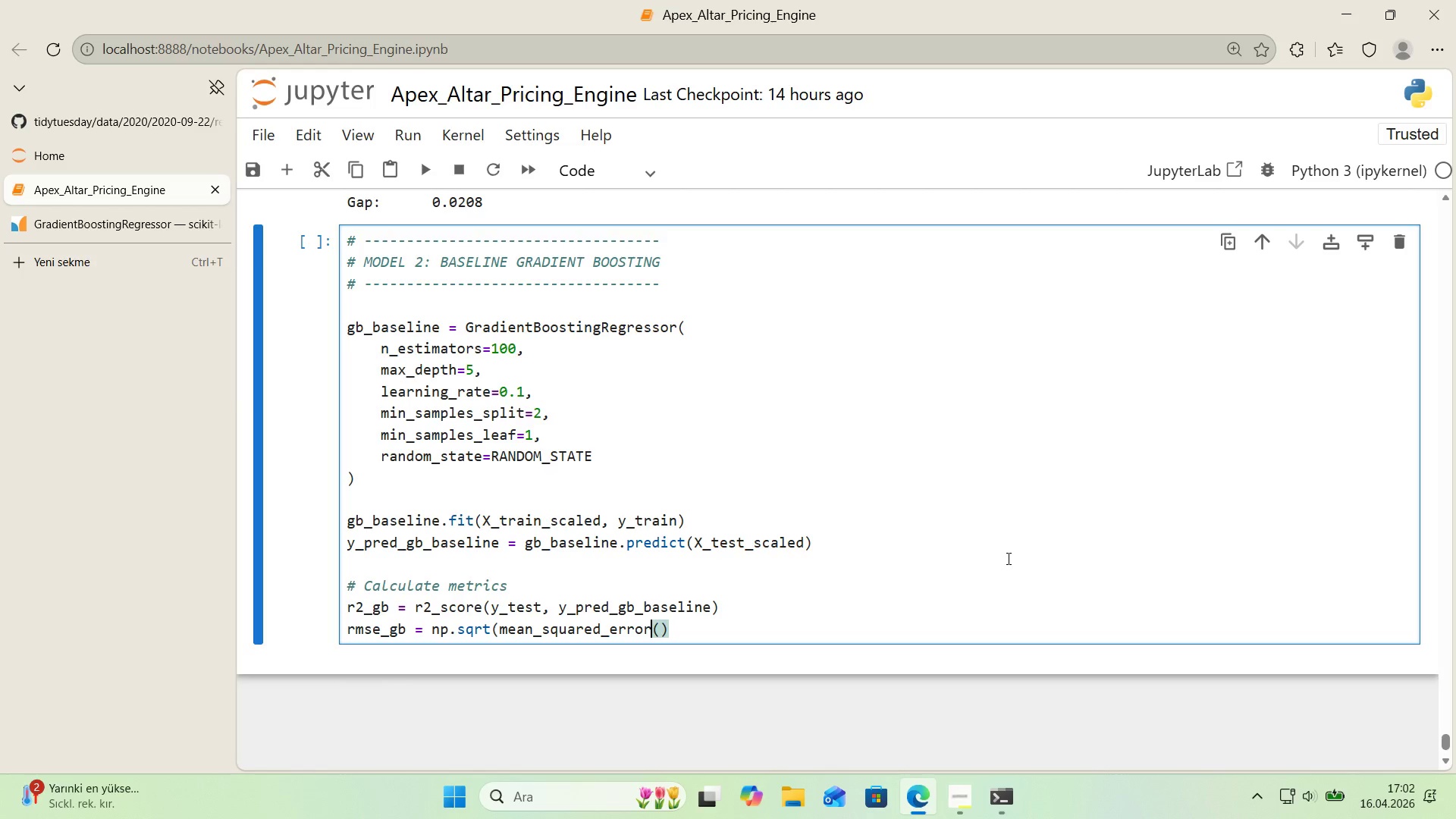 
key(ArrowRight)
 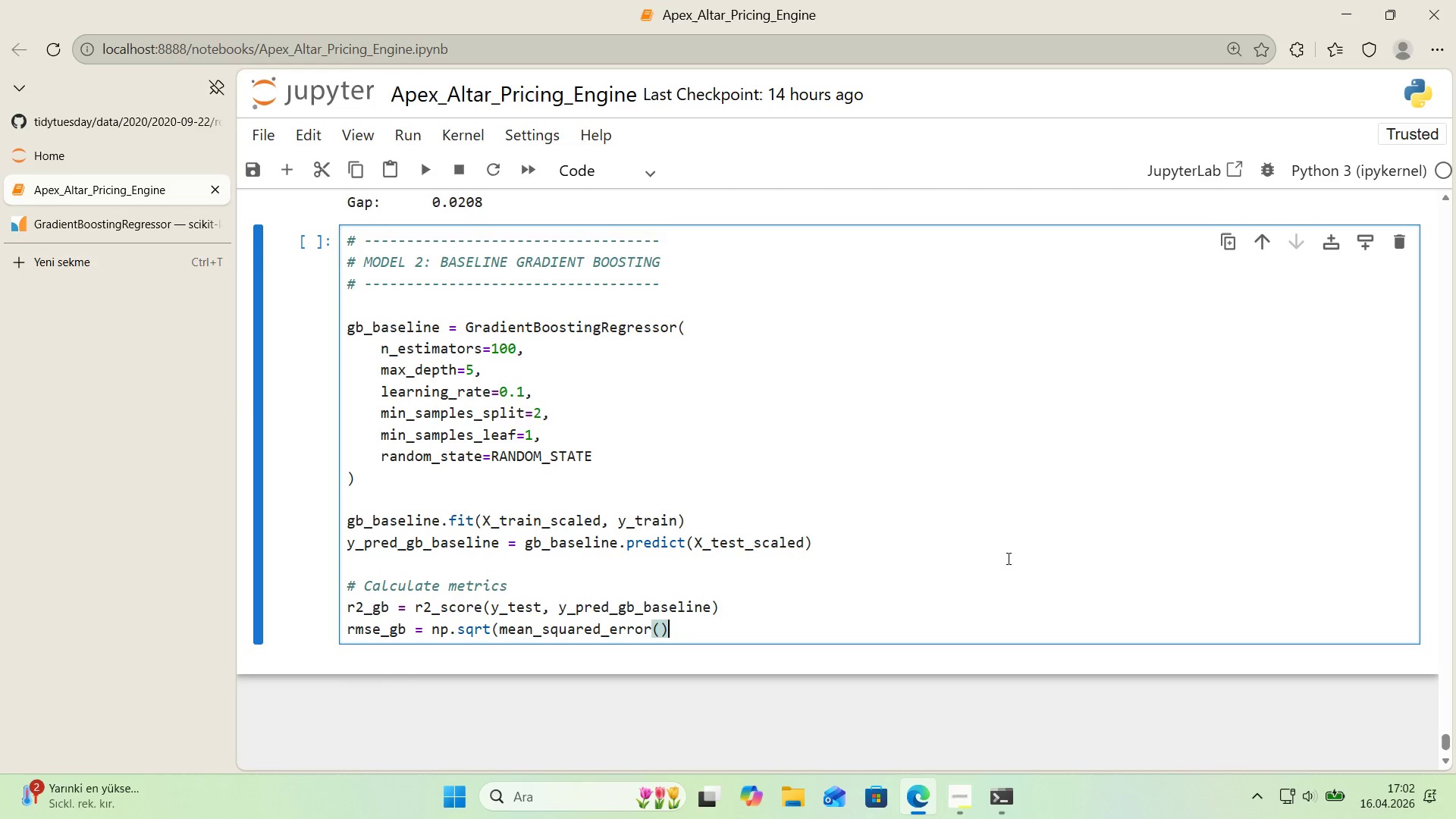 
key(ArrowRight)
 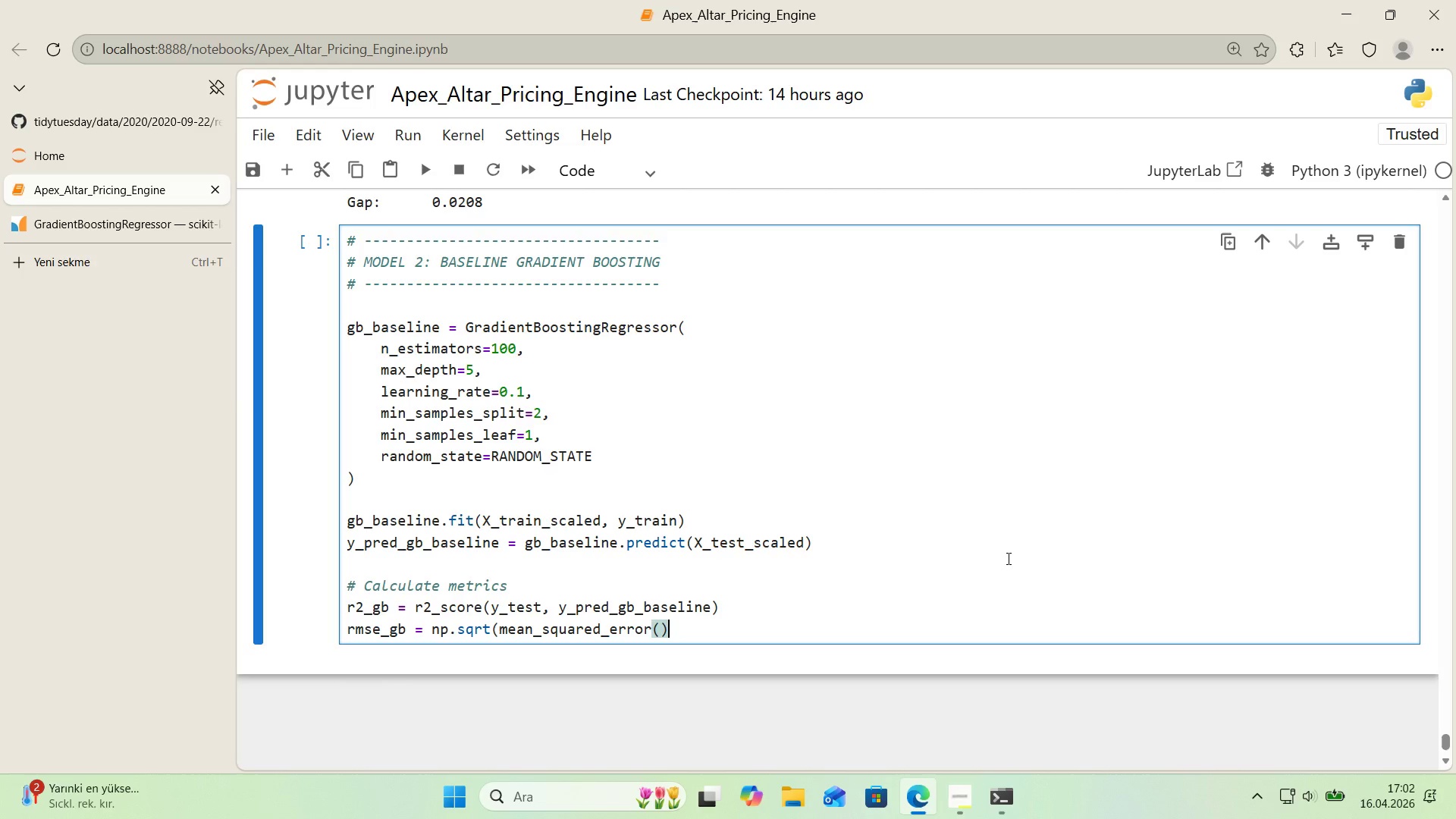 
key(Shift+9)
 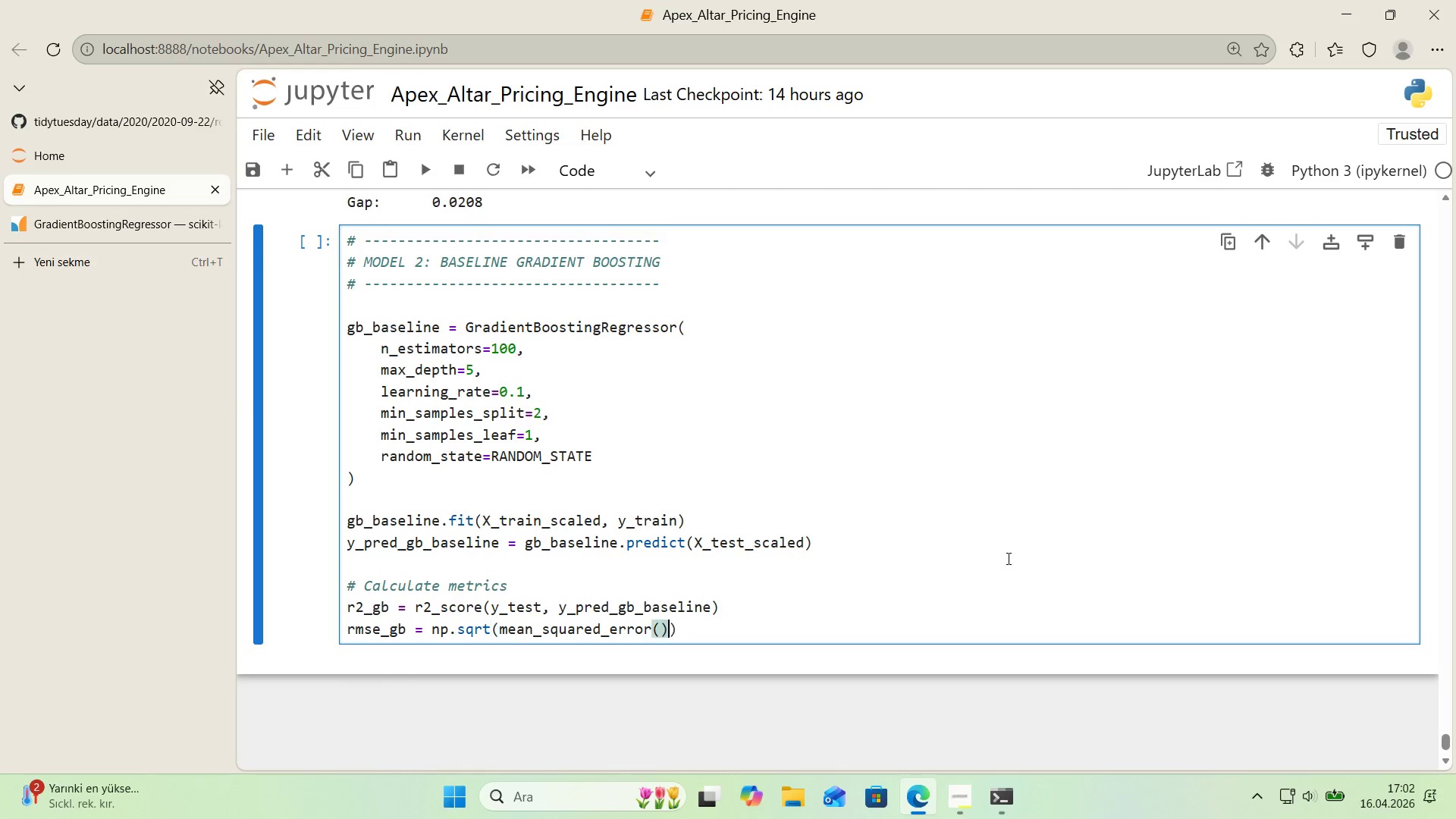 
key(ArrowLeft)
 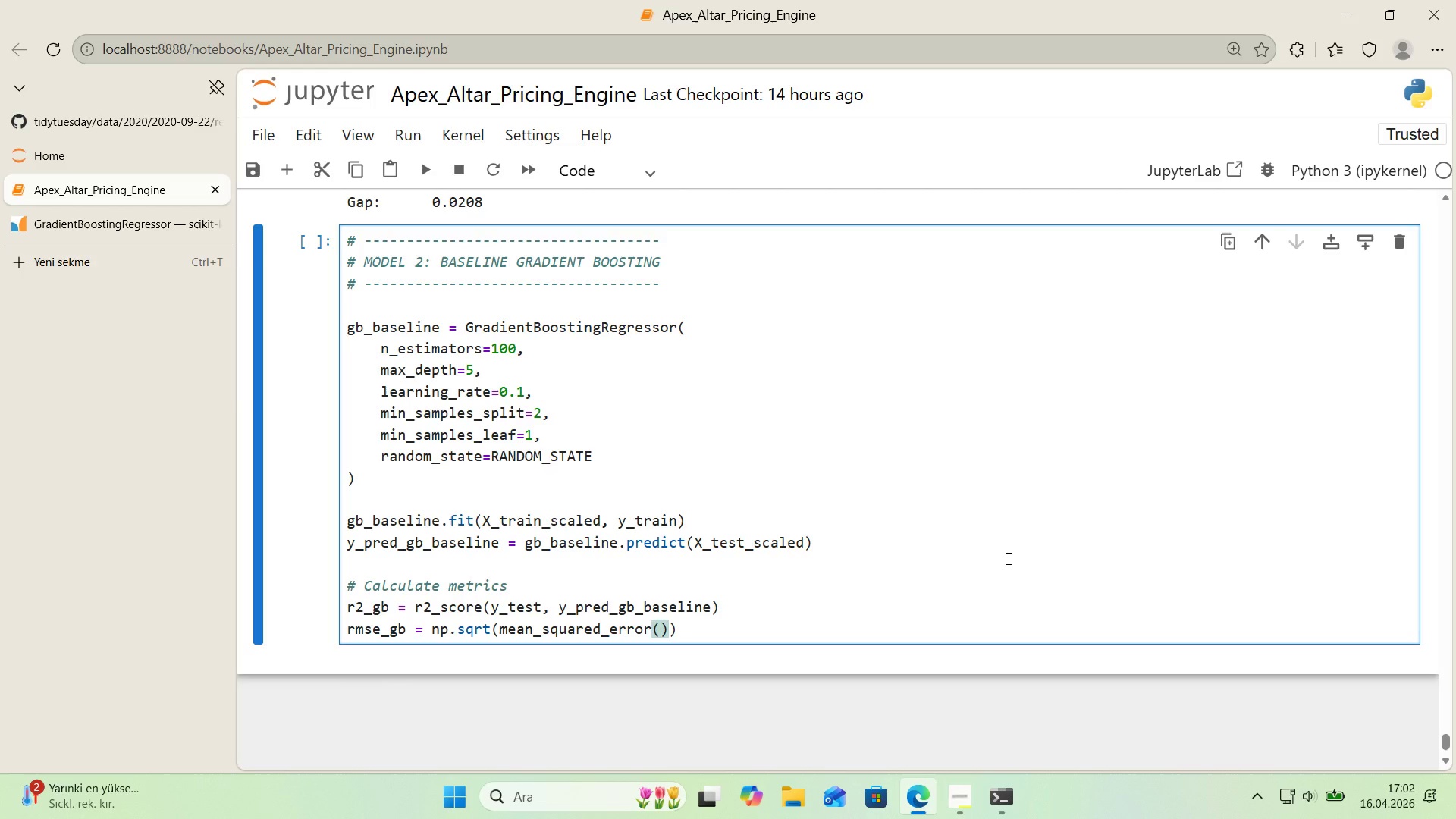 
key(ArrowDown)
 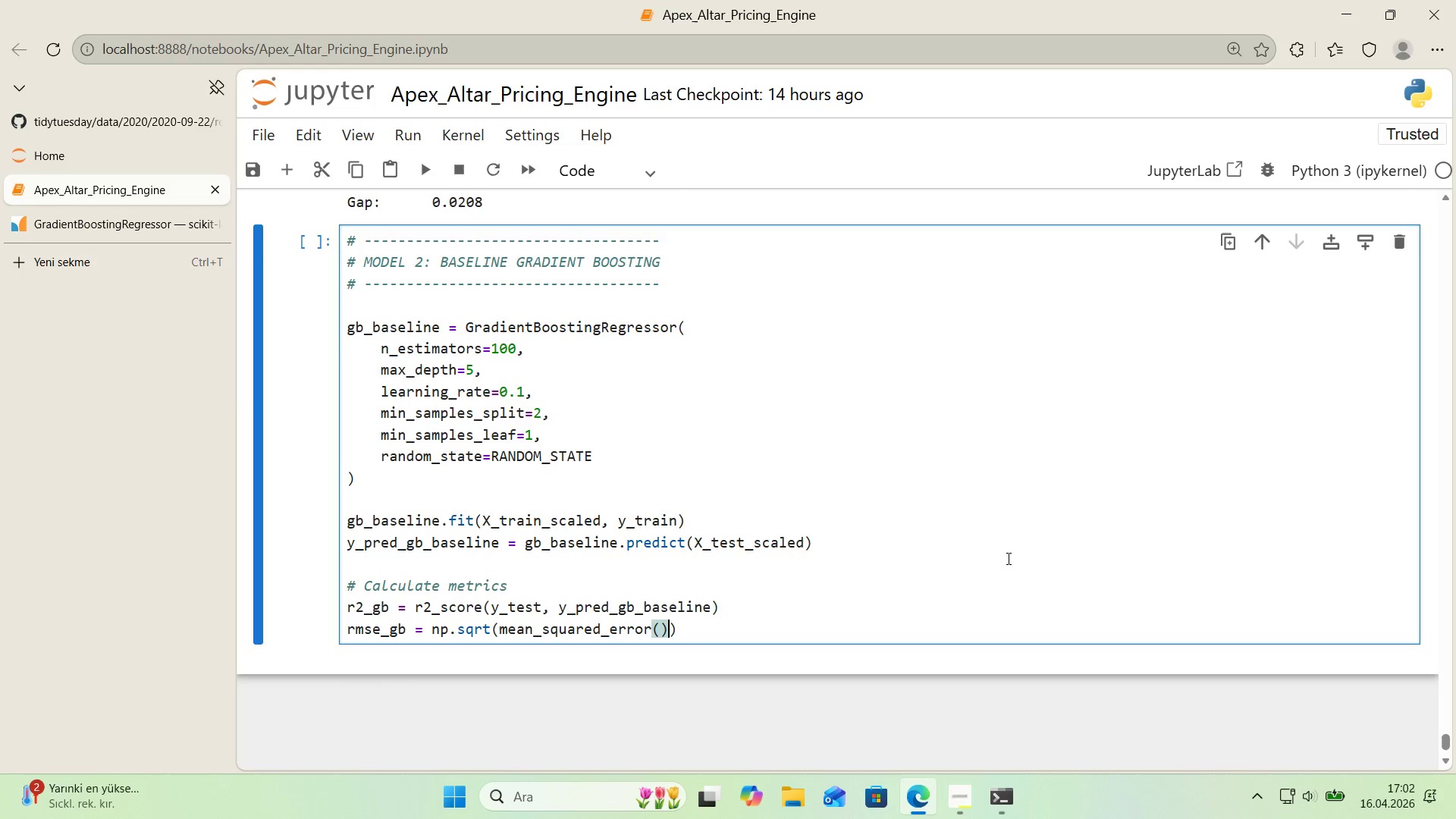 
key(ArrowLeft)
 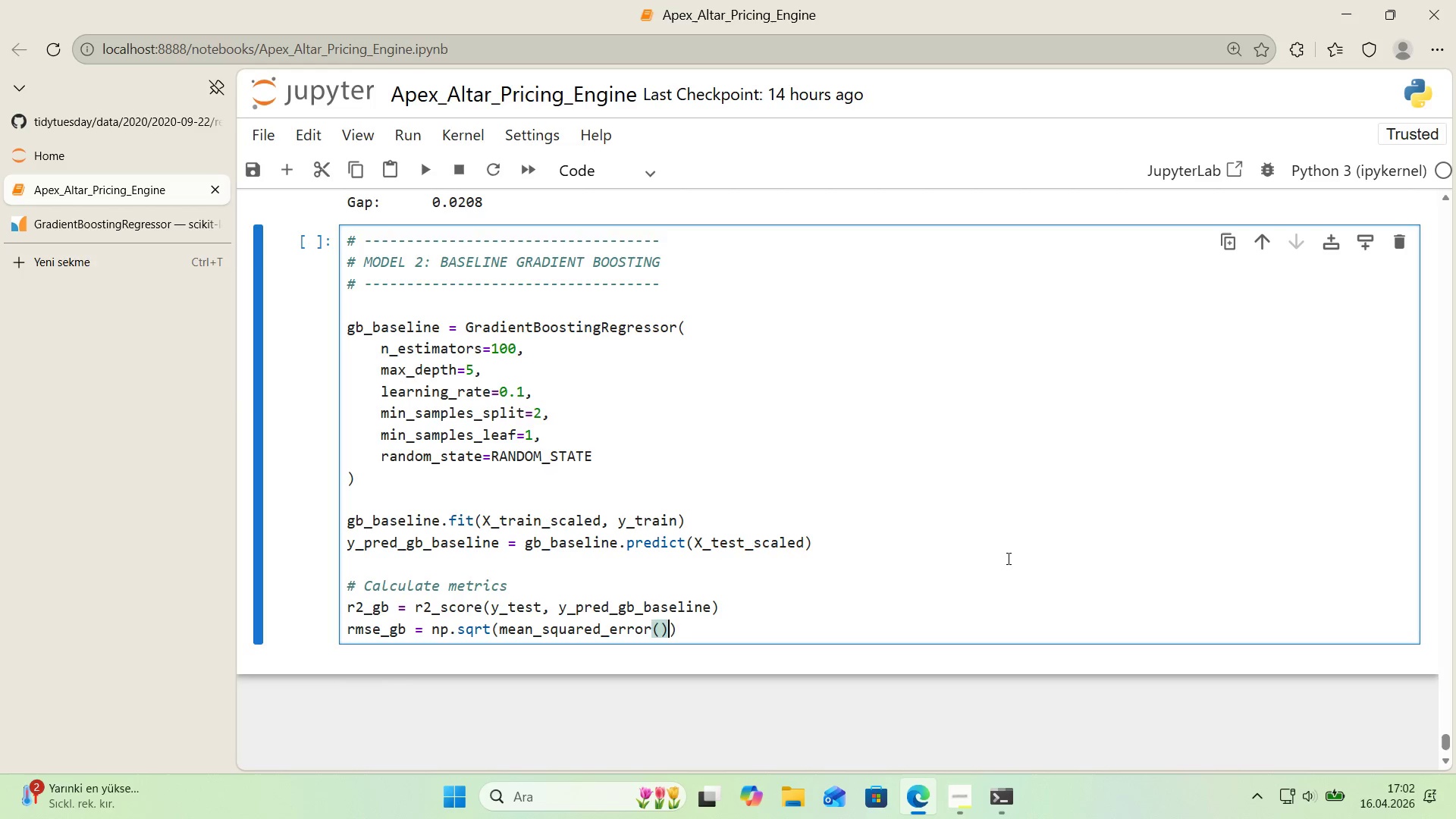 
key(ArrowLeft)
 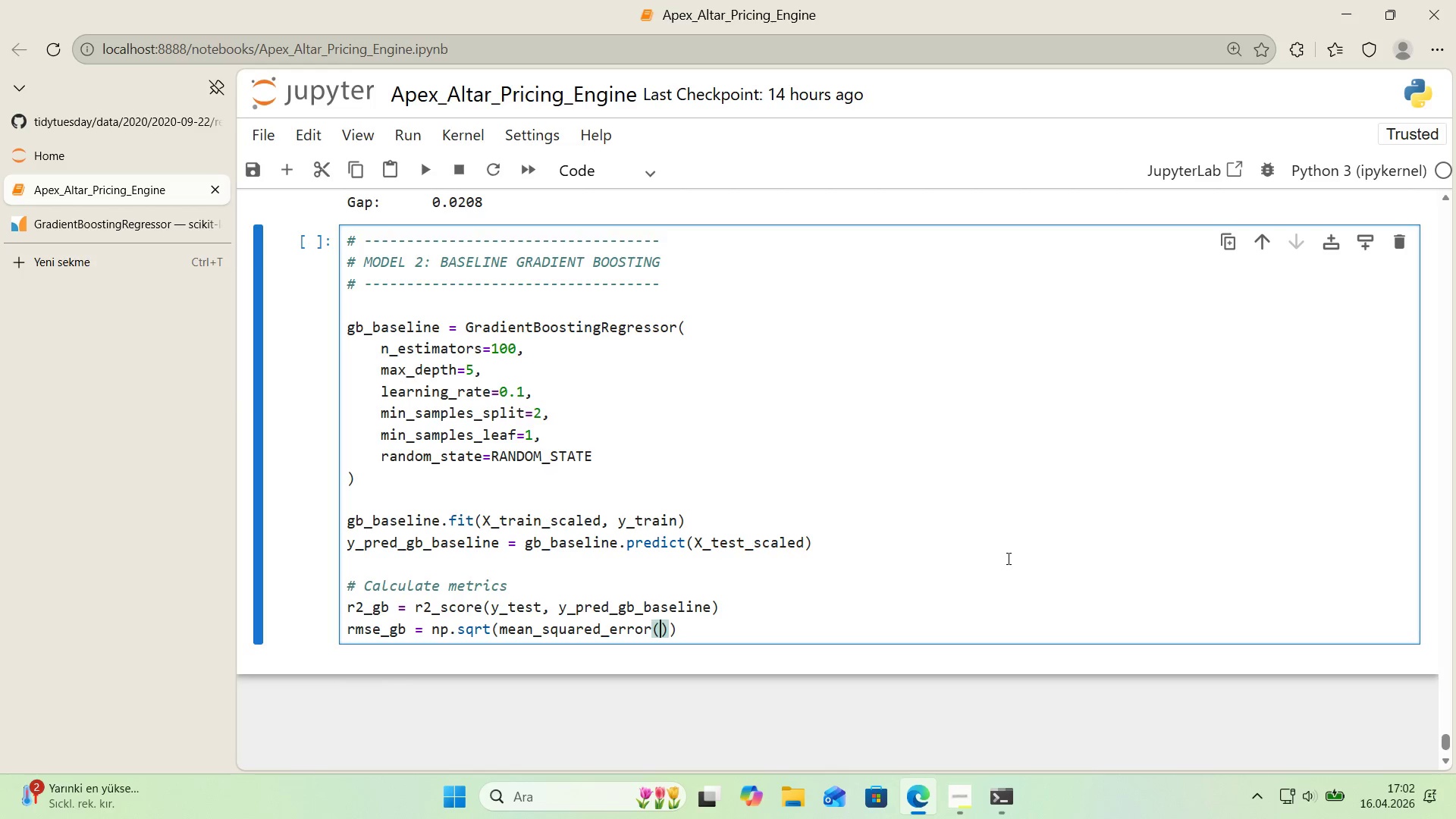 
type(y_Ts)
key(Backspace)
key(Backspace)
key(Backspace)
type(T)
key(Backspace)
type(tst, y_pred_gb_basel'ne)
 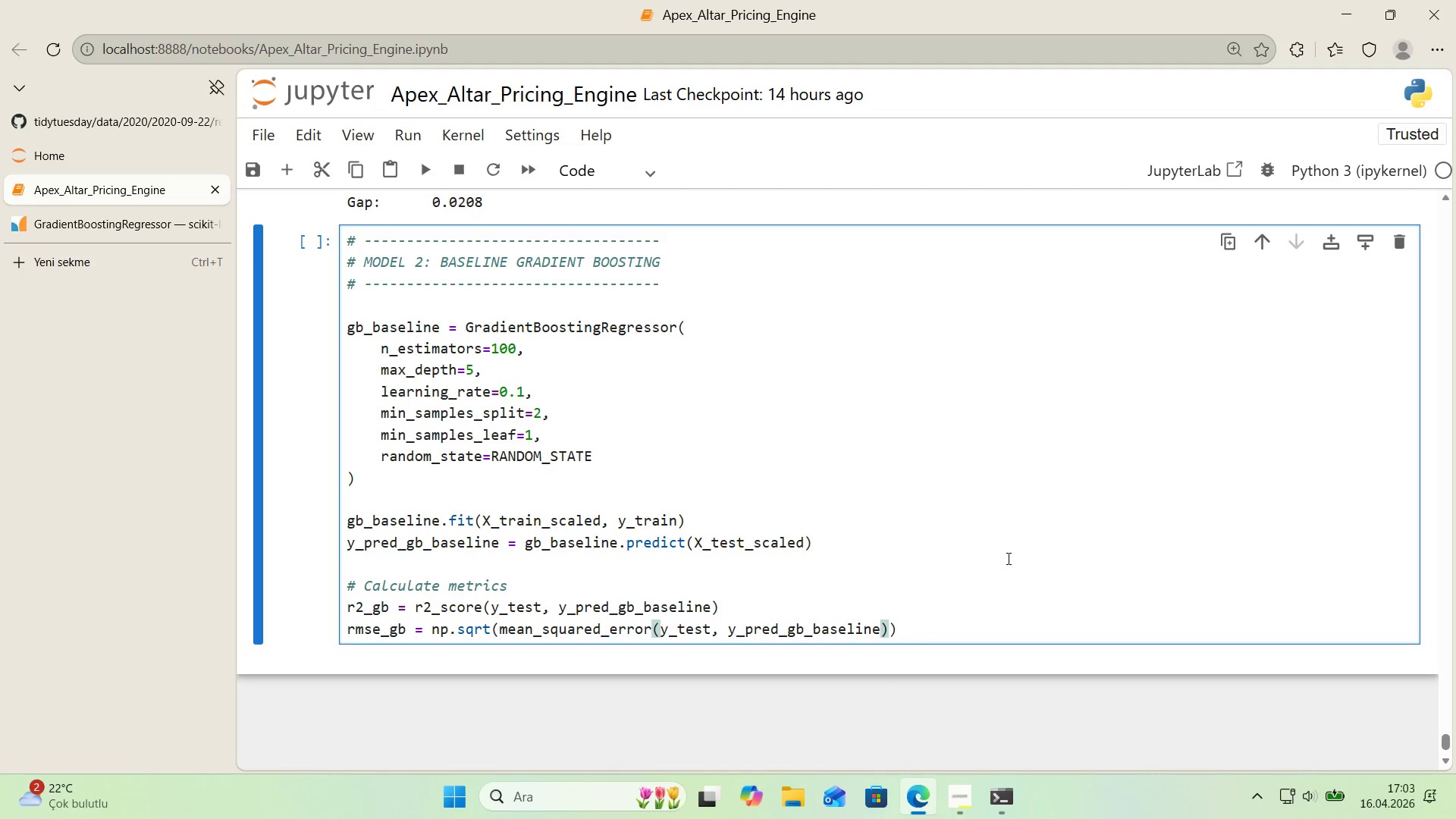 
key(ArrowRight)
 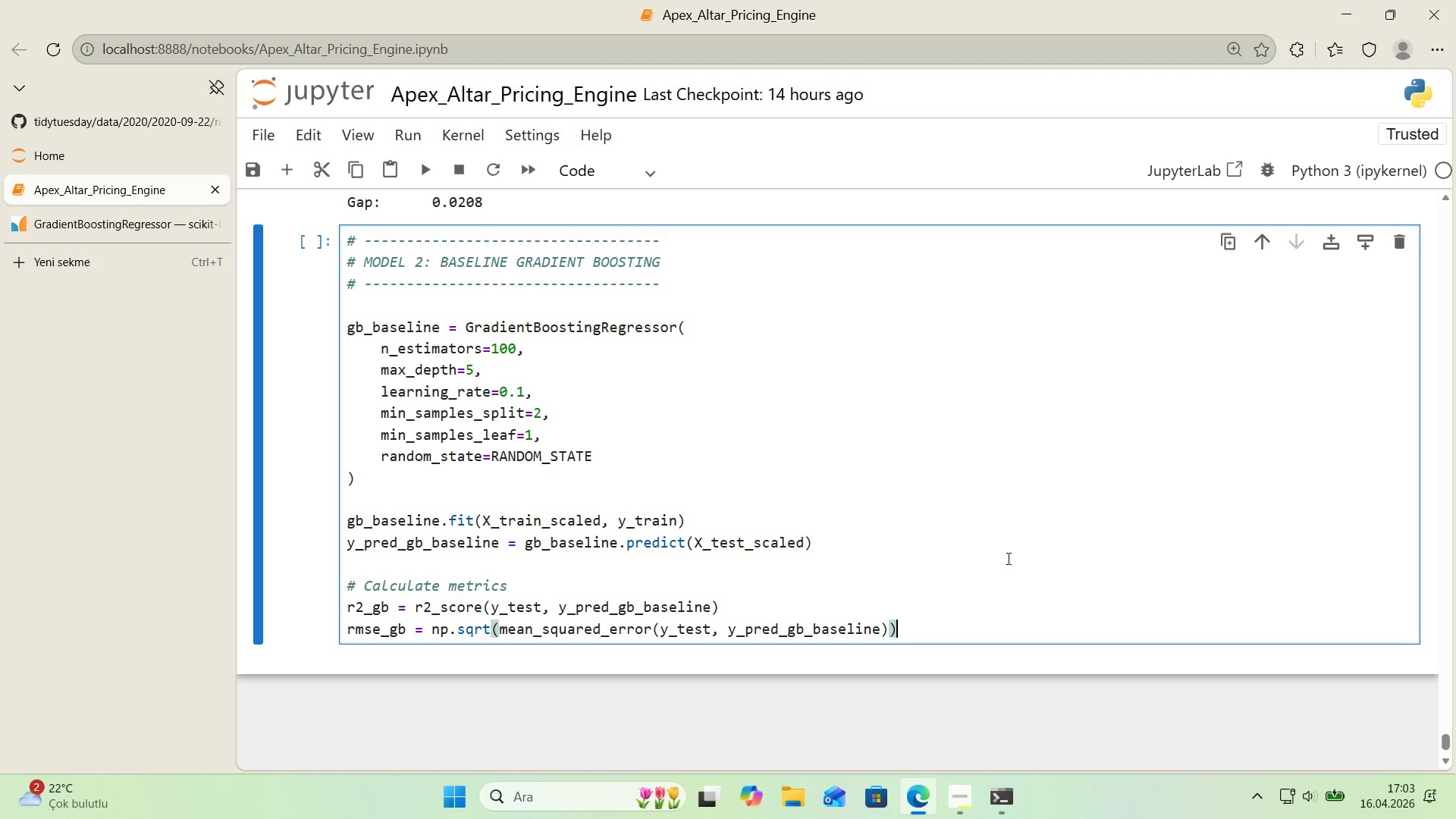 
key(ArrowRight)
 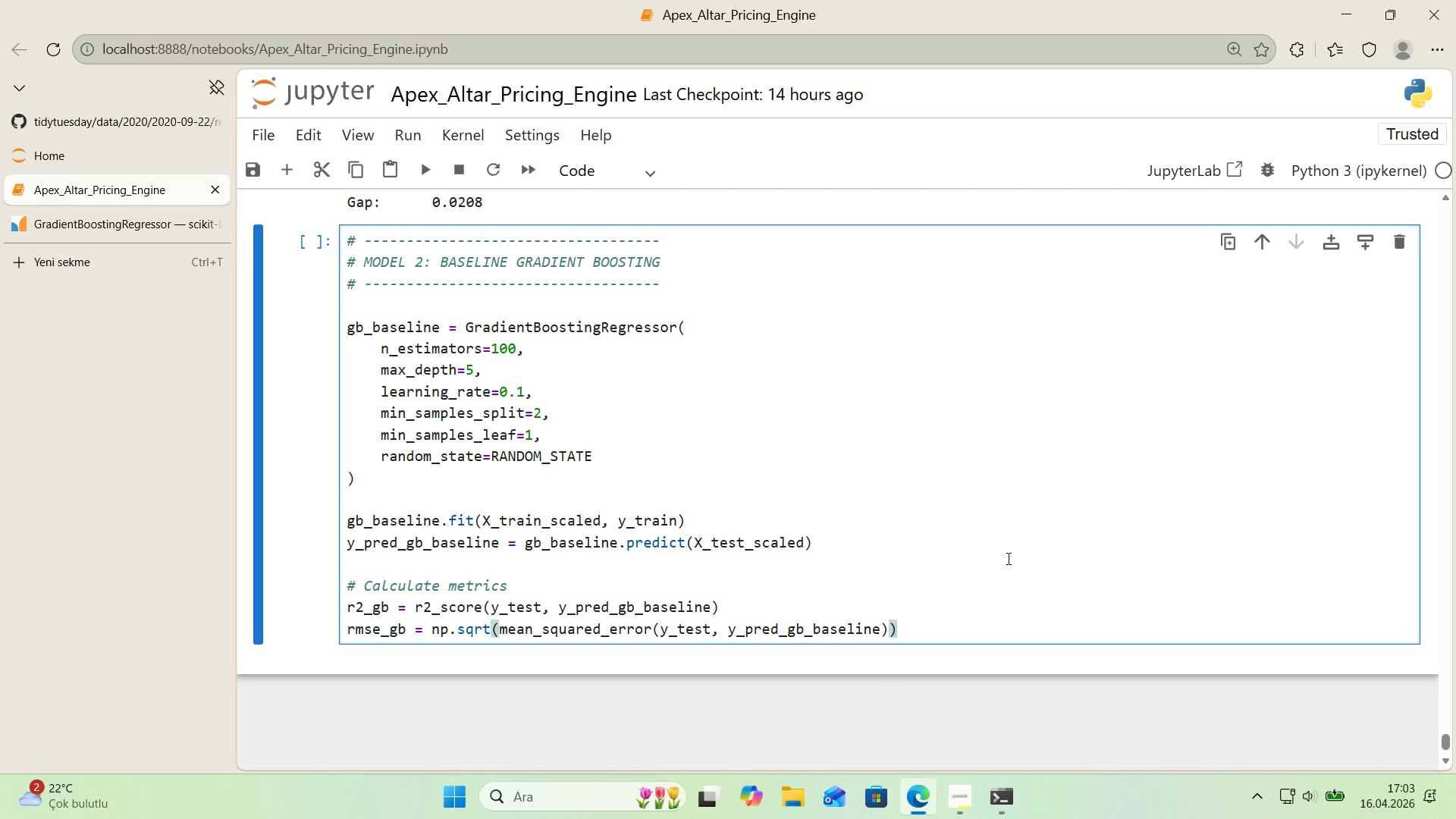 
key(Enter)
 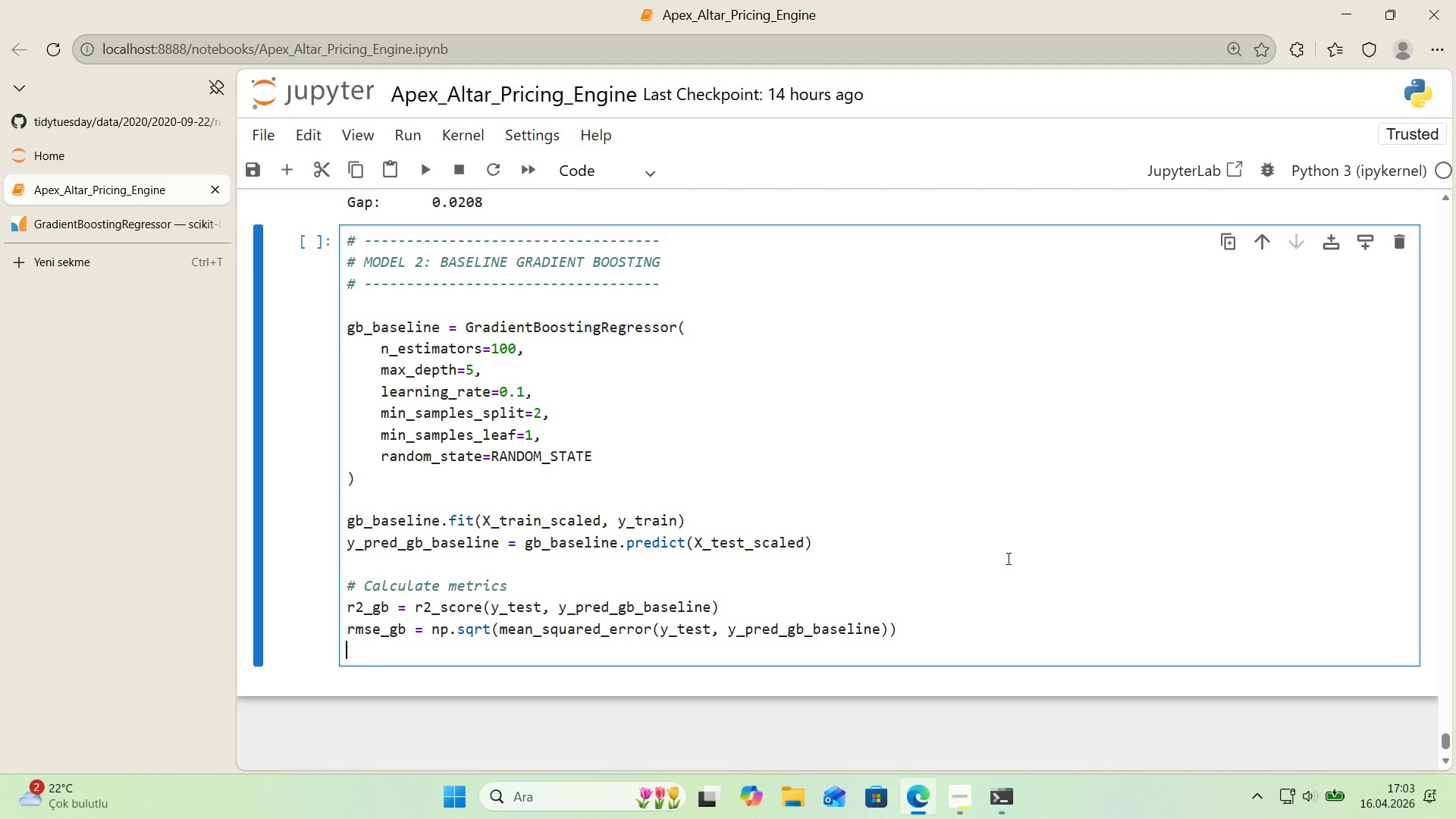 
type(mae_gb ) mean_abo)
key(Backspace)
type(solute_error*()
 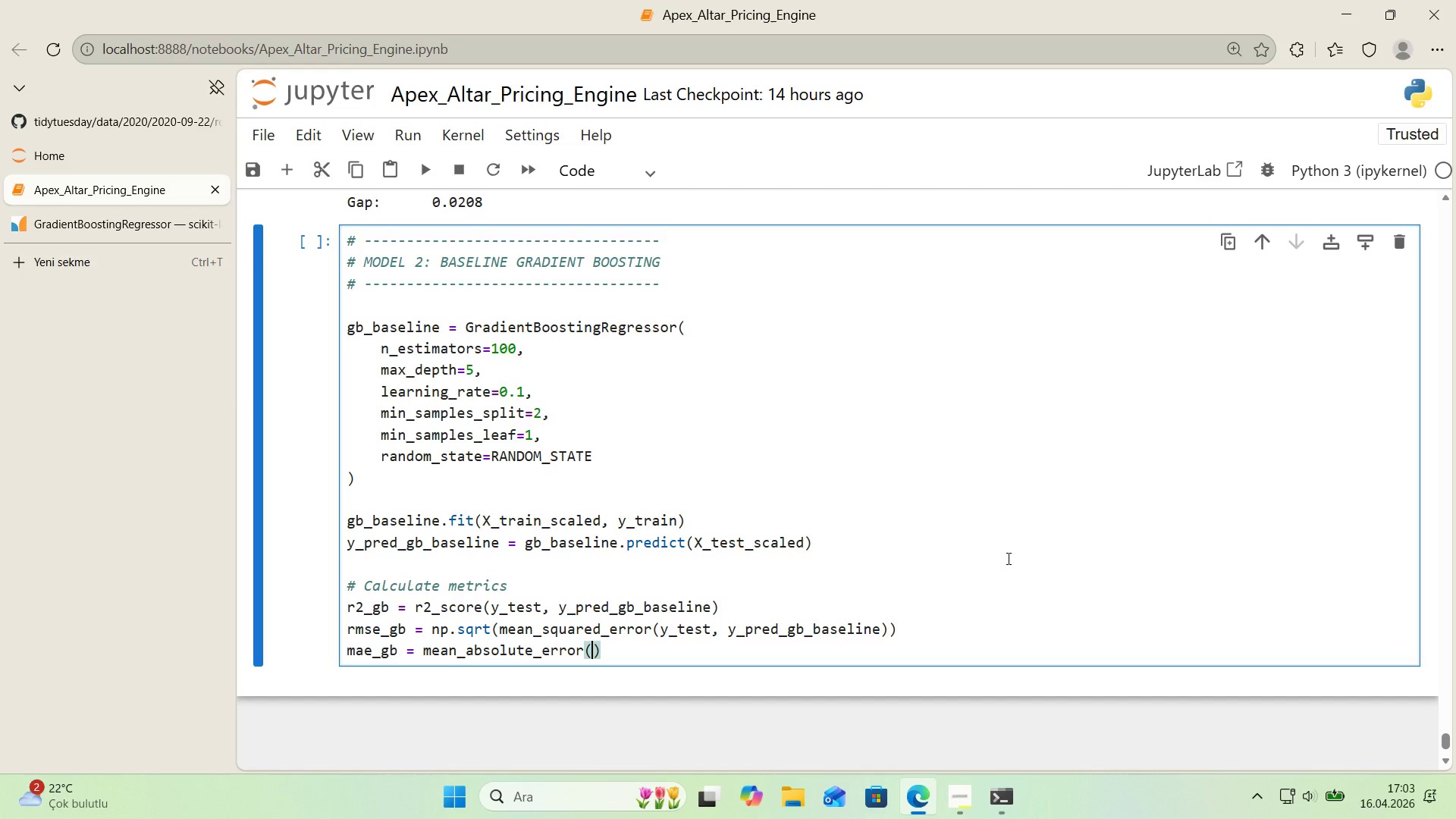 
 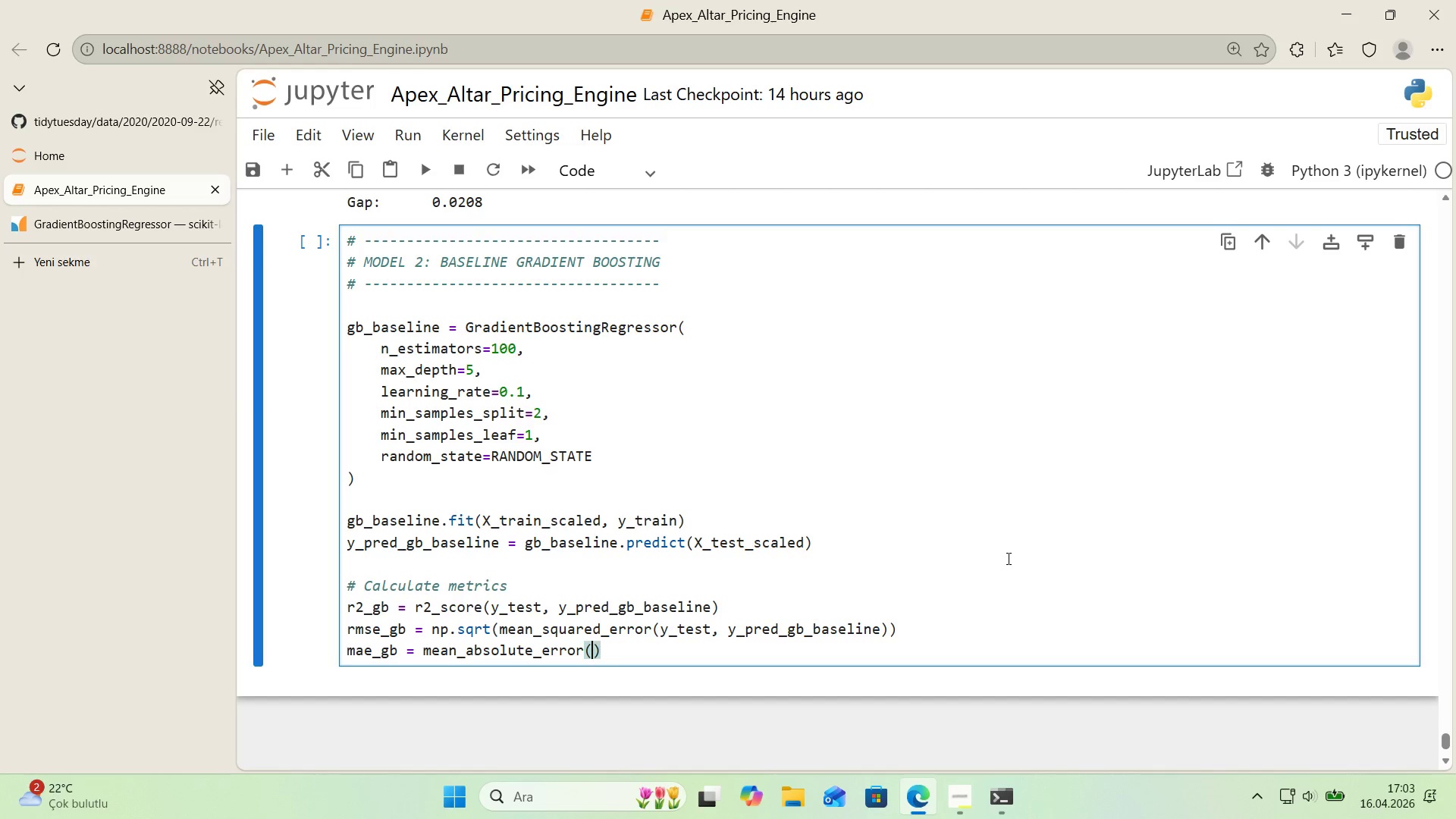 
key(ArrowLeft)
 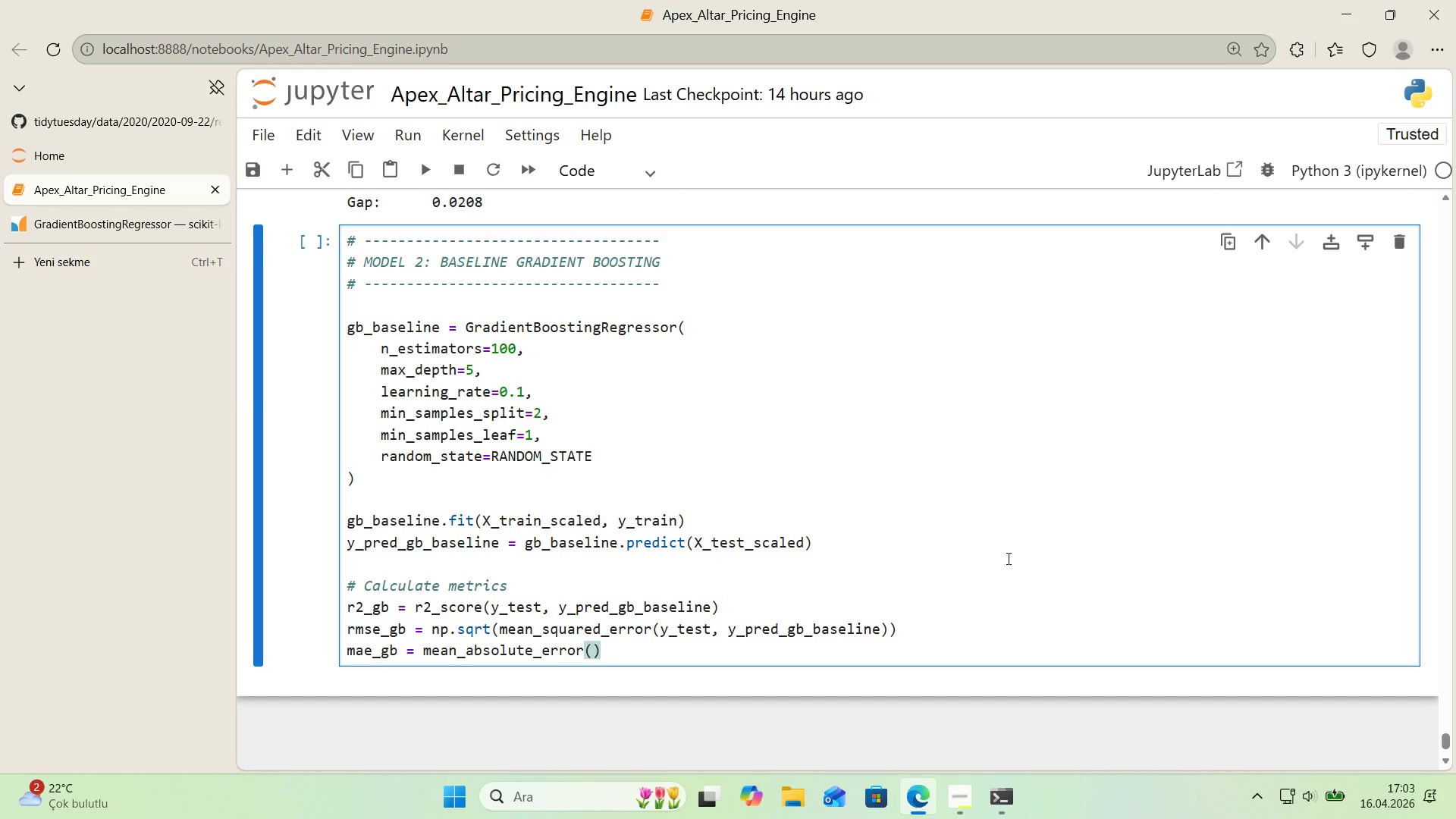 
type(y_tst, y_pred_gb_basle')
key(Backspace)
key(Backspace)
key(Backspace)
type(el'ne)
 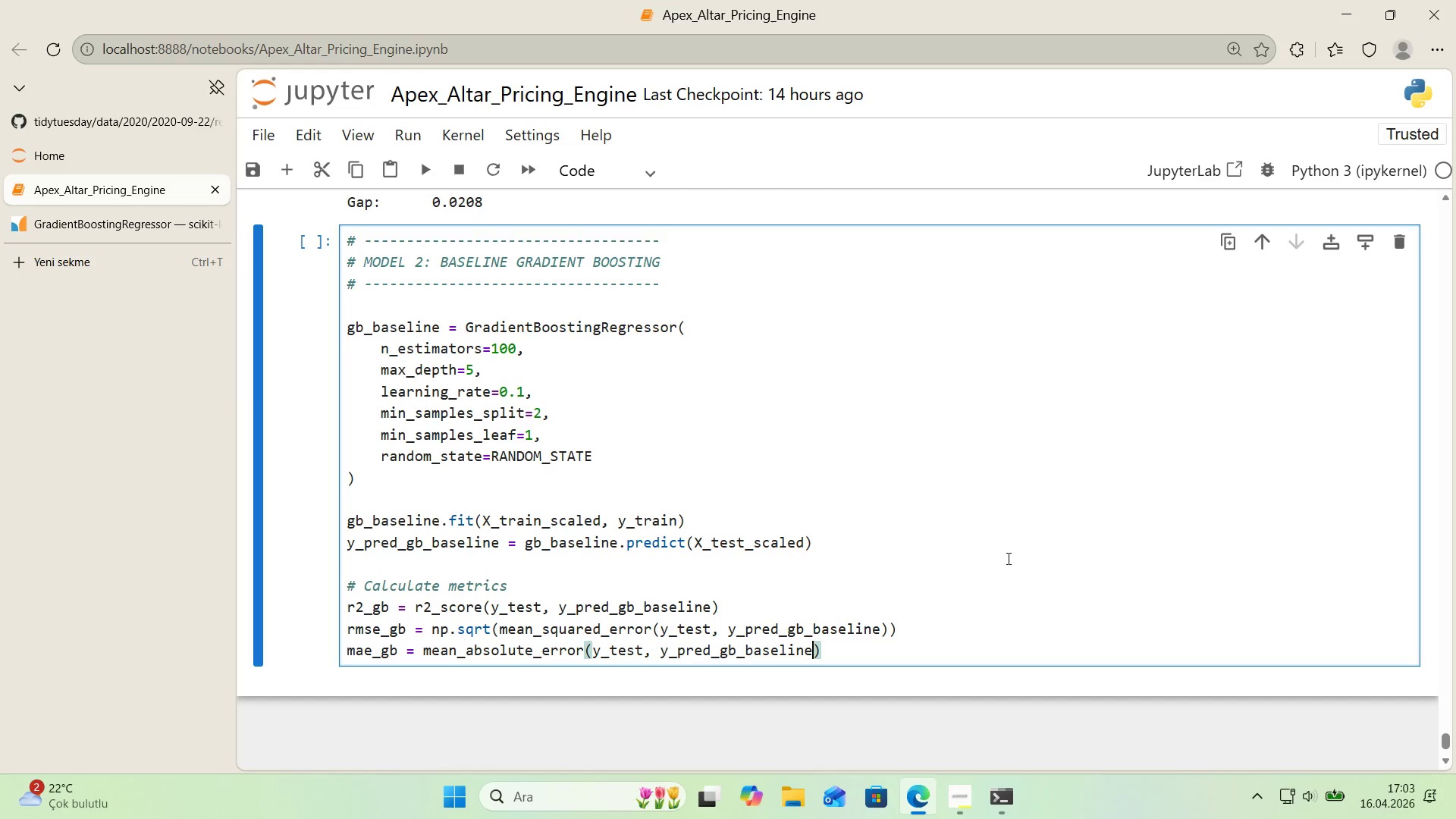 
key(ArrowRight)
 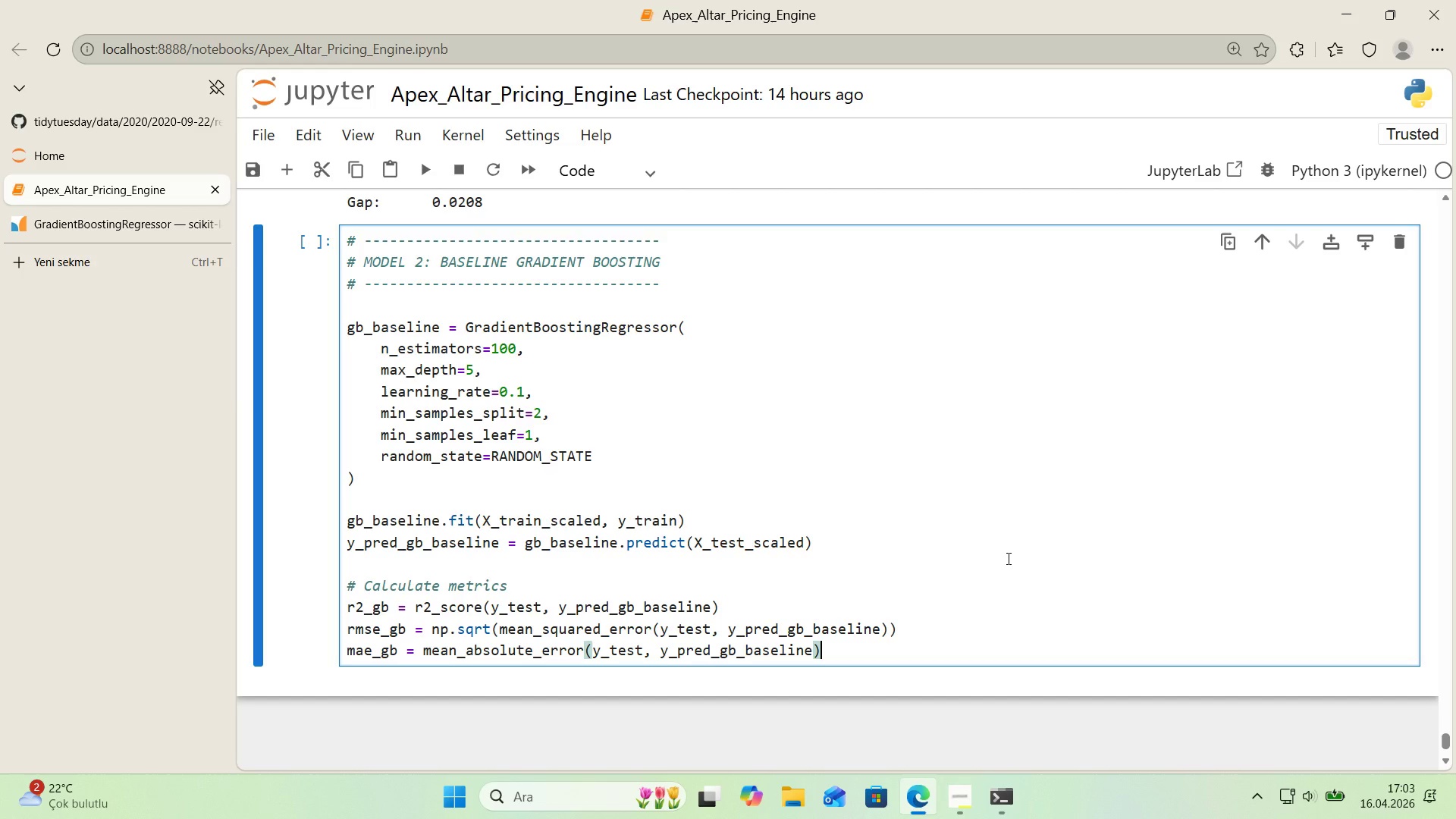 
key(ArrowRight)
 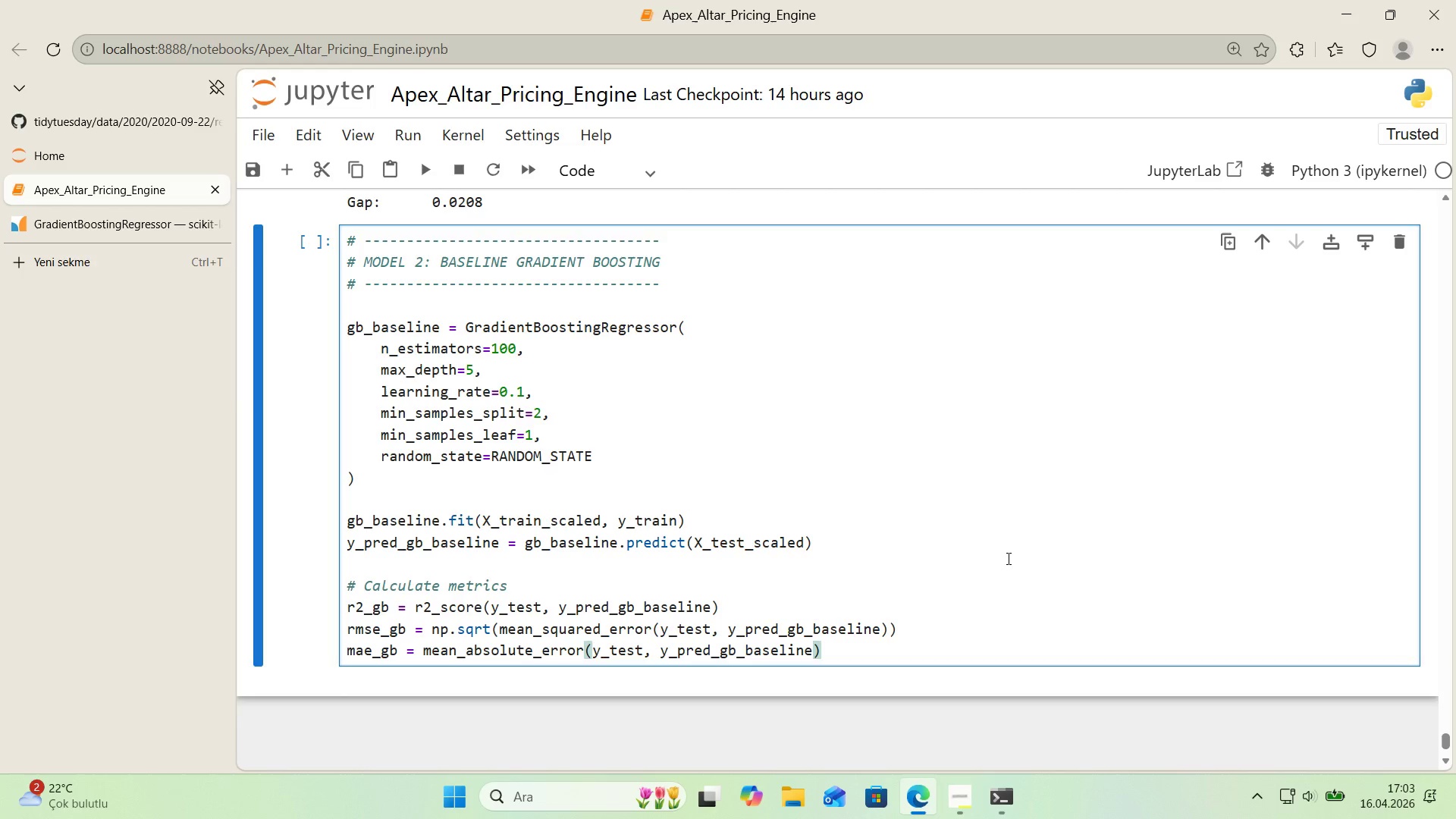 
key(Enter)
 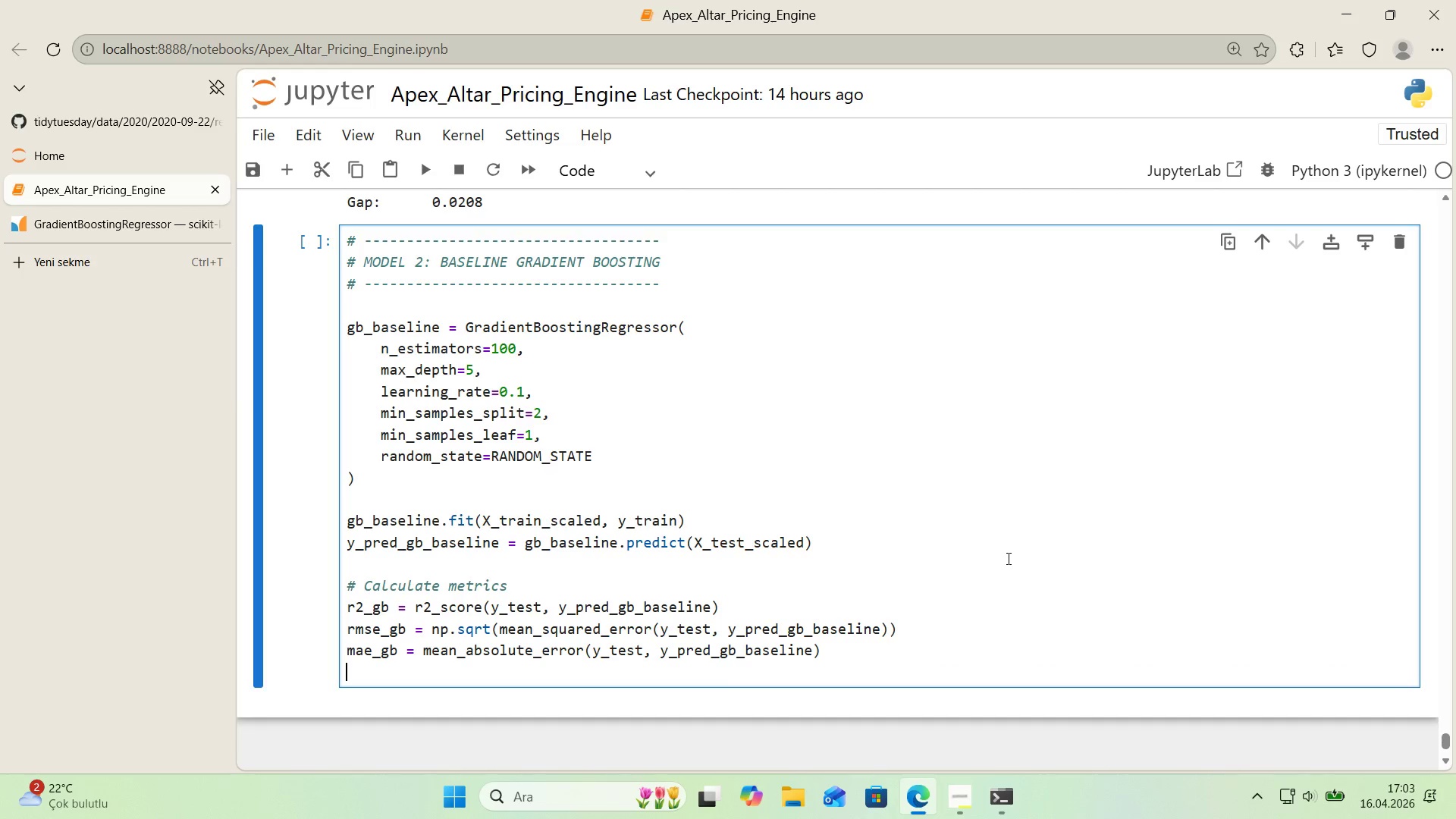 
key(Enter)
 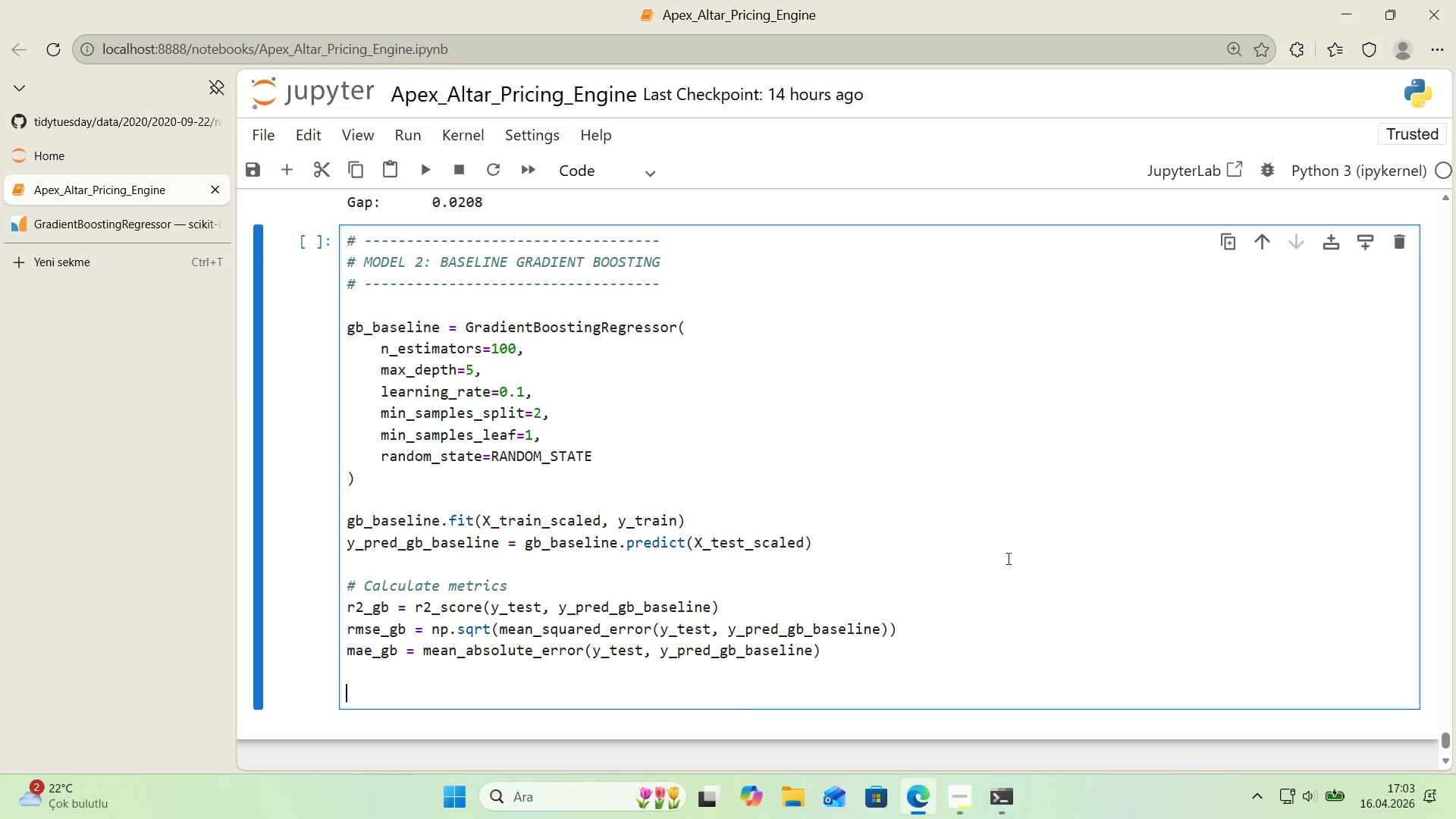 
type(pr'nt)
 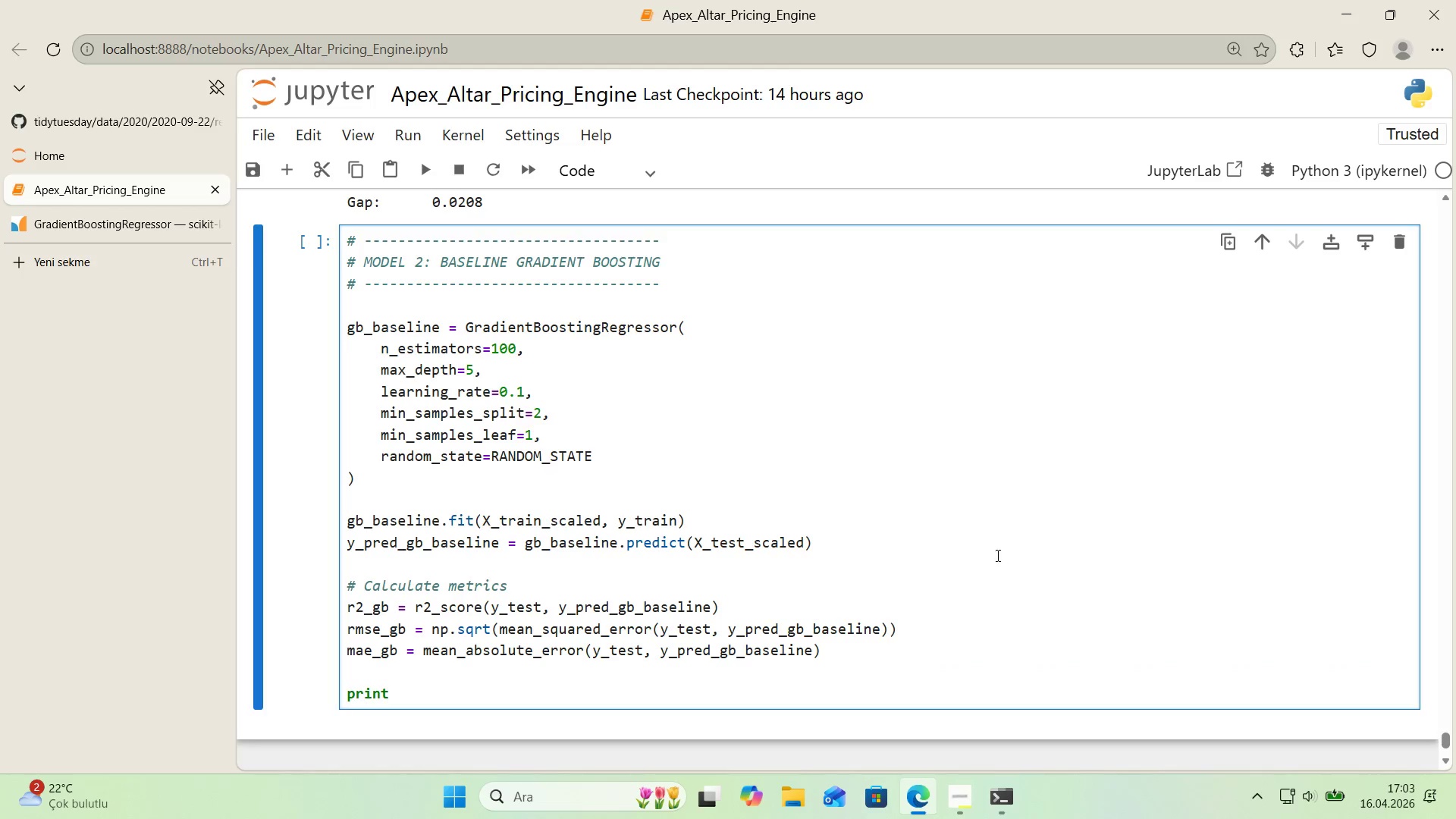 
scroll: coordinate [996, 555], scroll_direction: down, amount: 1.0
 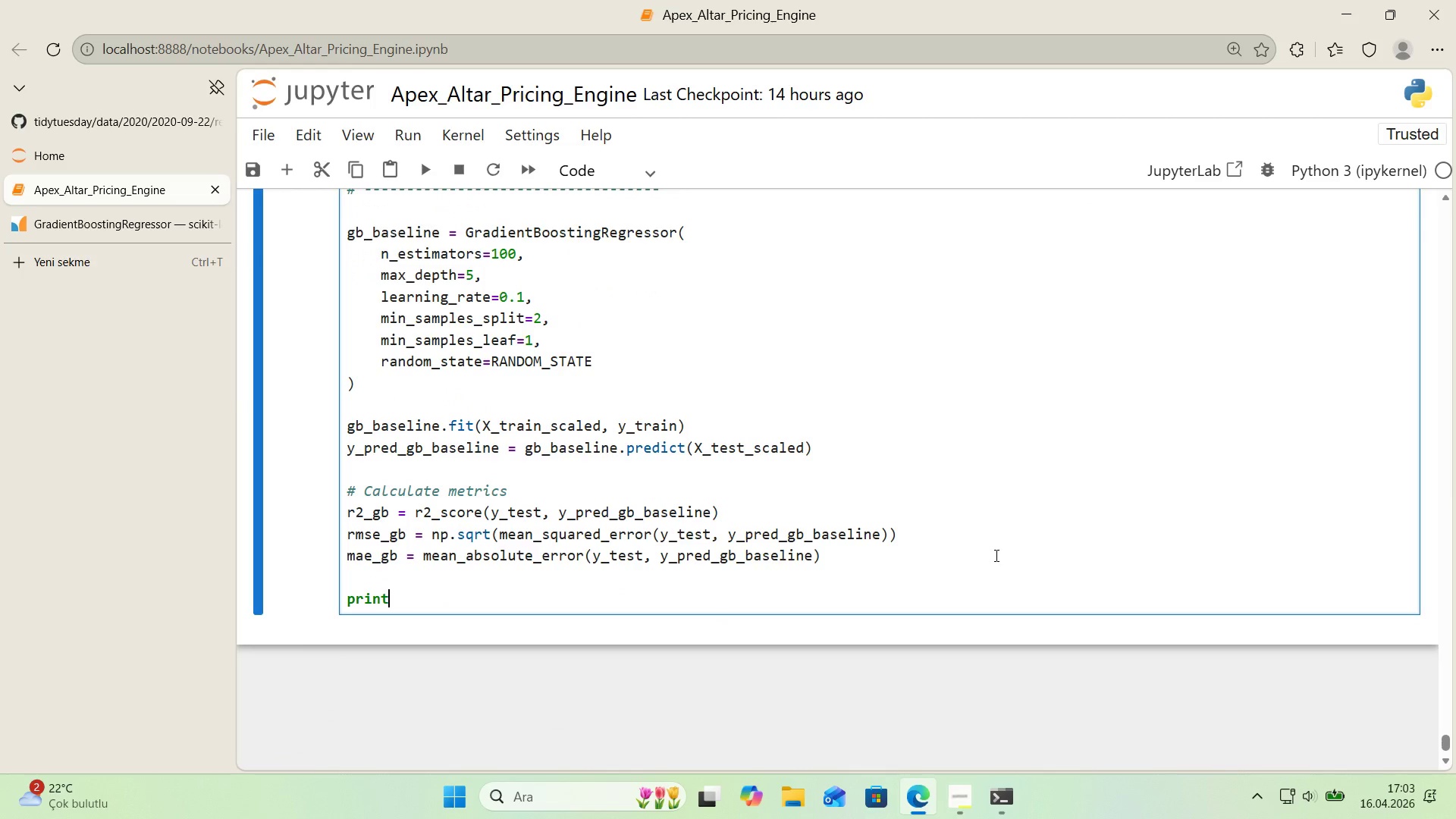 
type(*()
 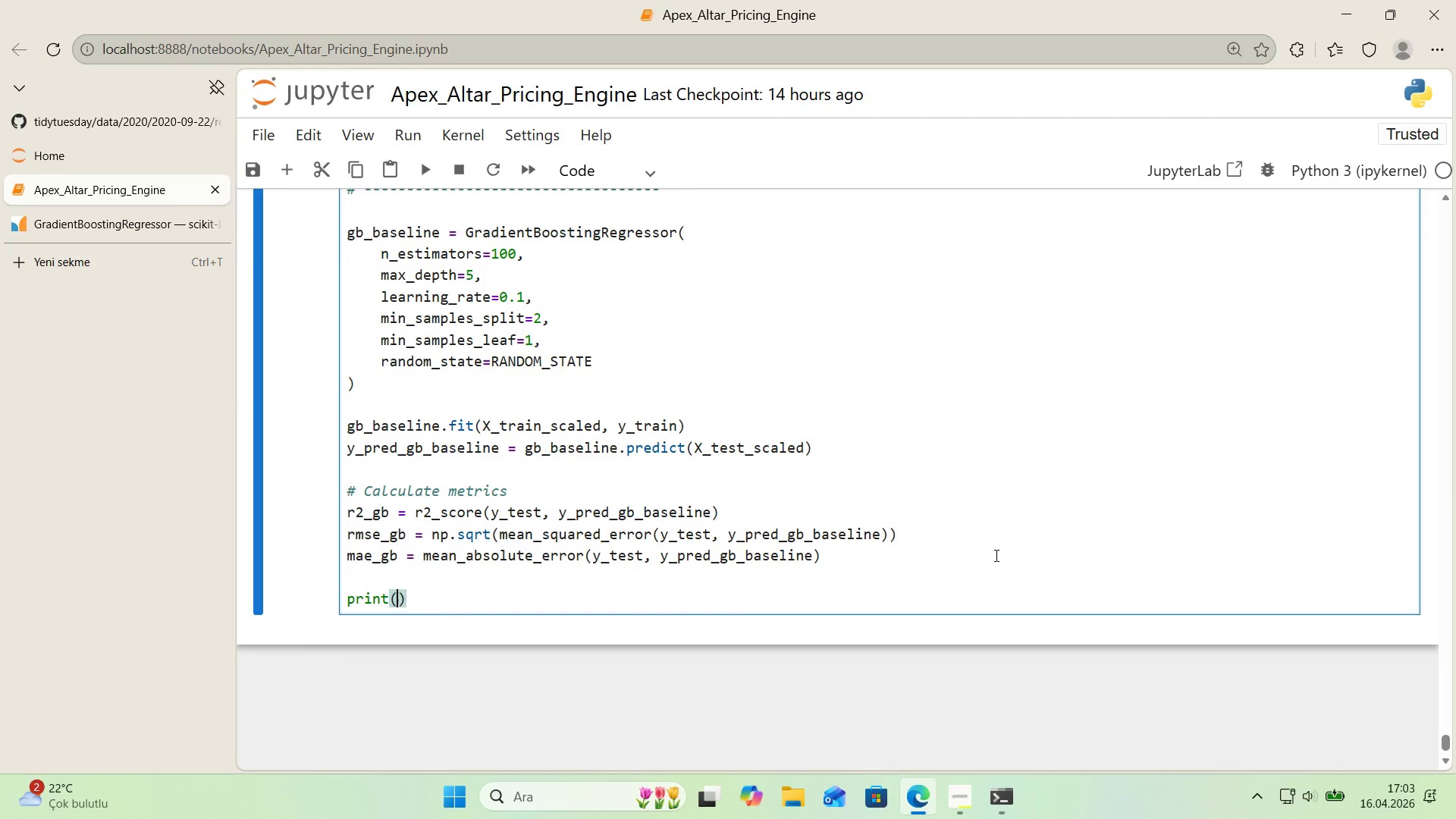 
key(ArrowLeft)
 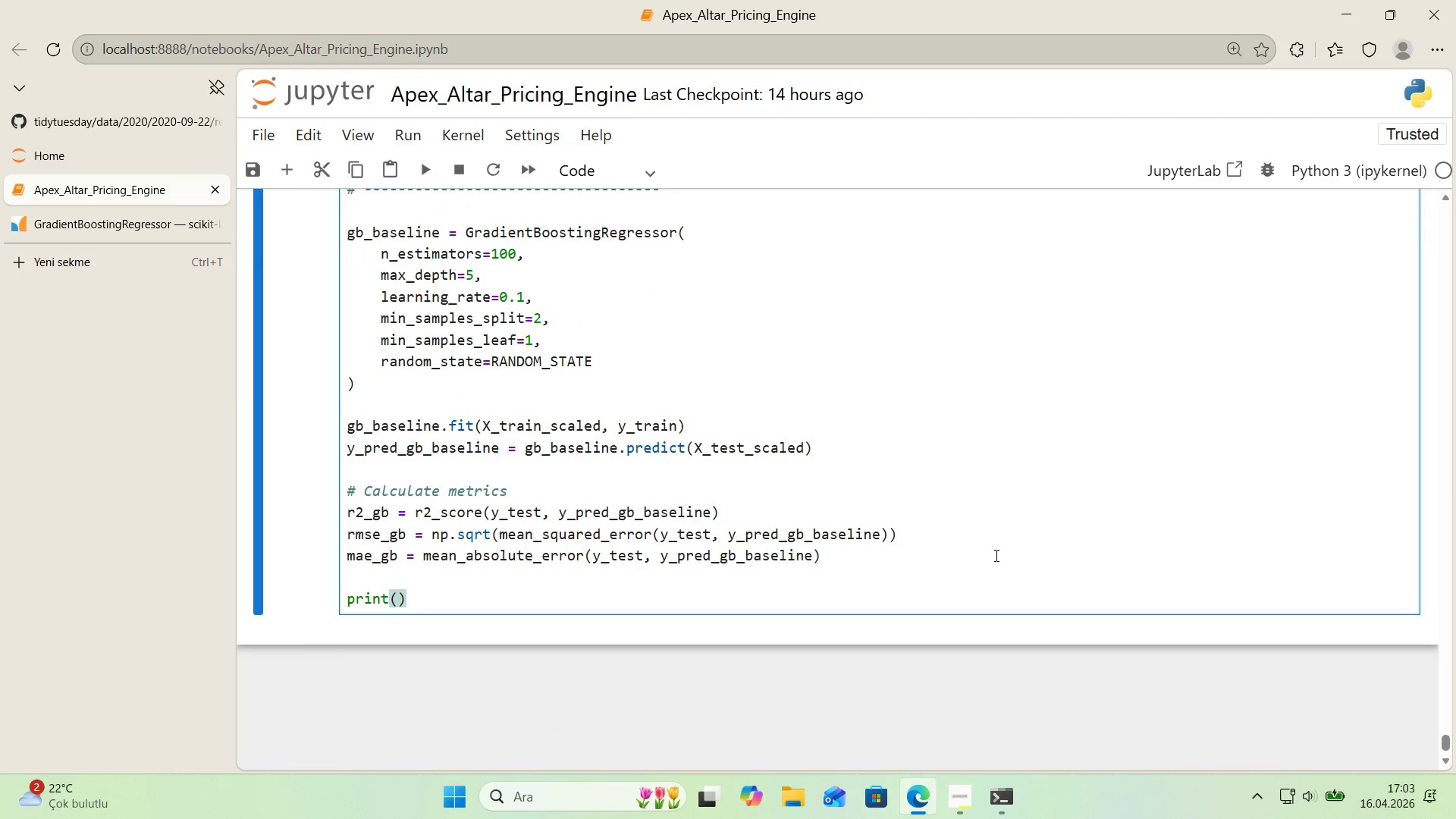 
key(Backquote)
 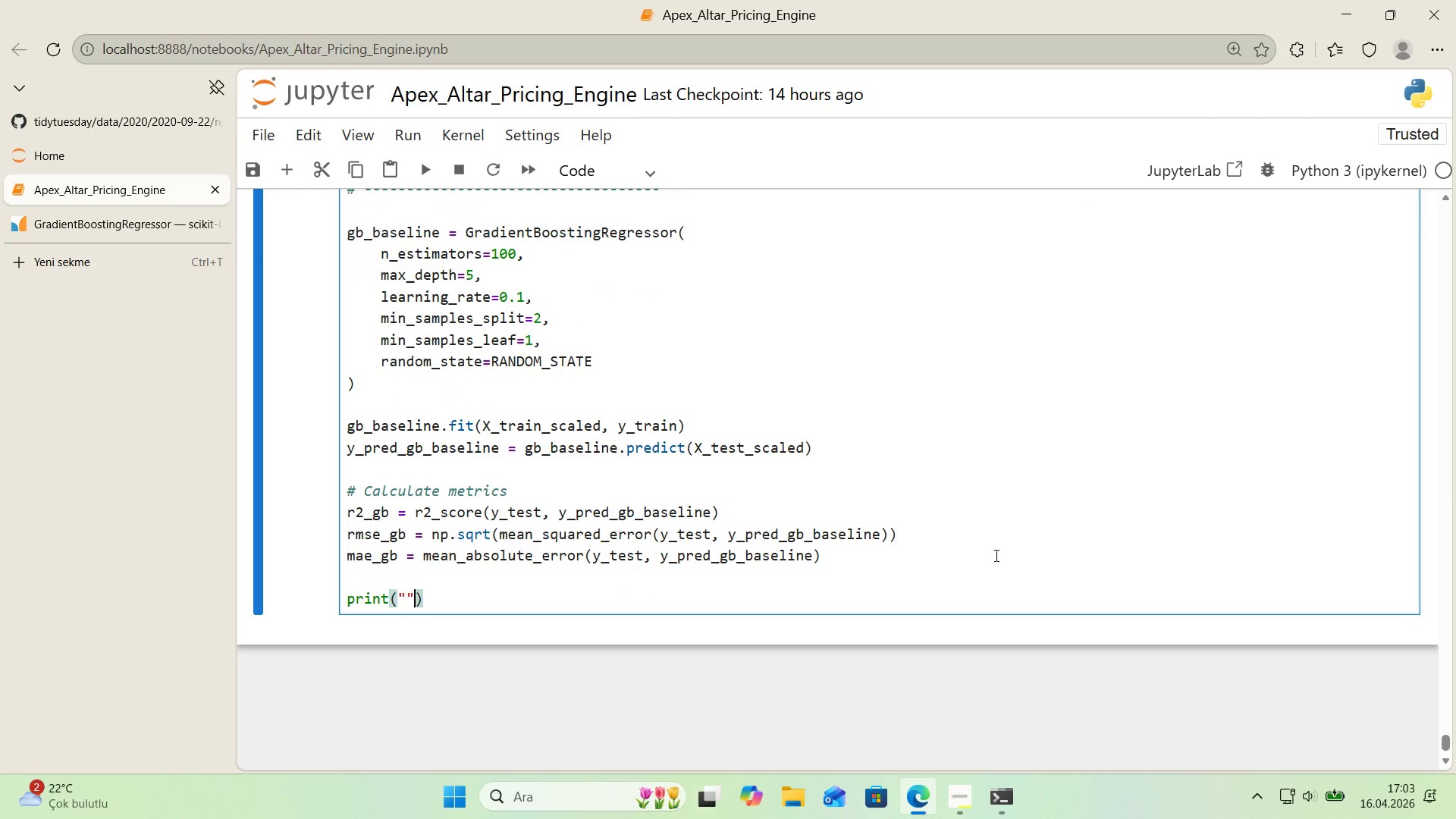 
key(Backquote)
 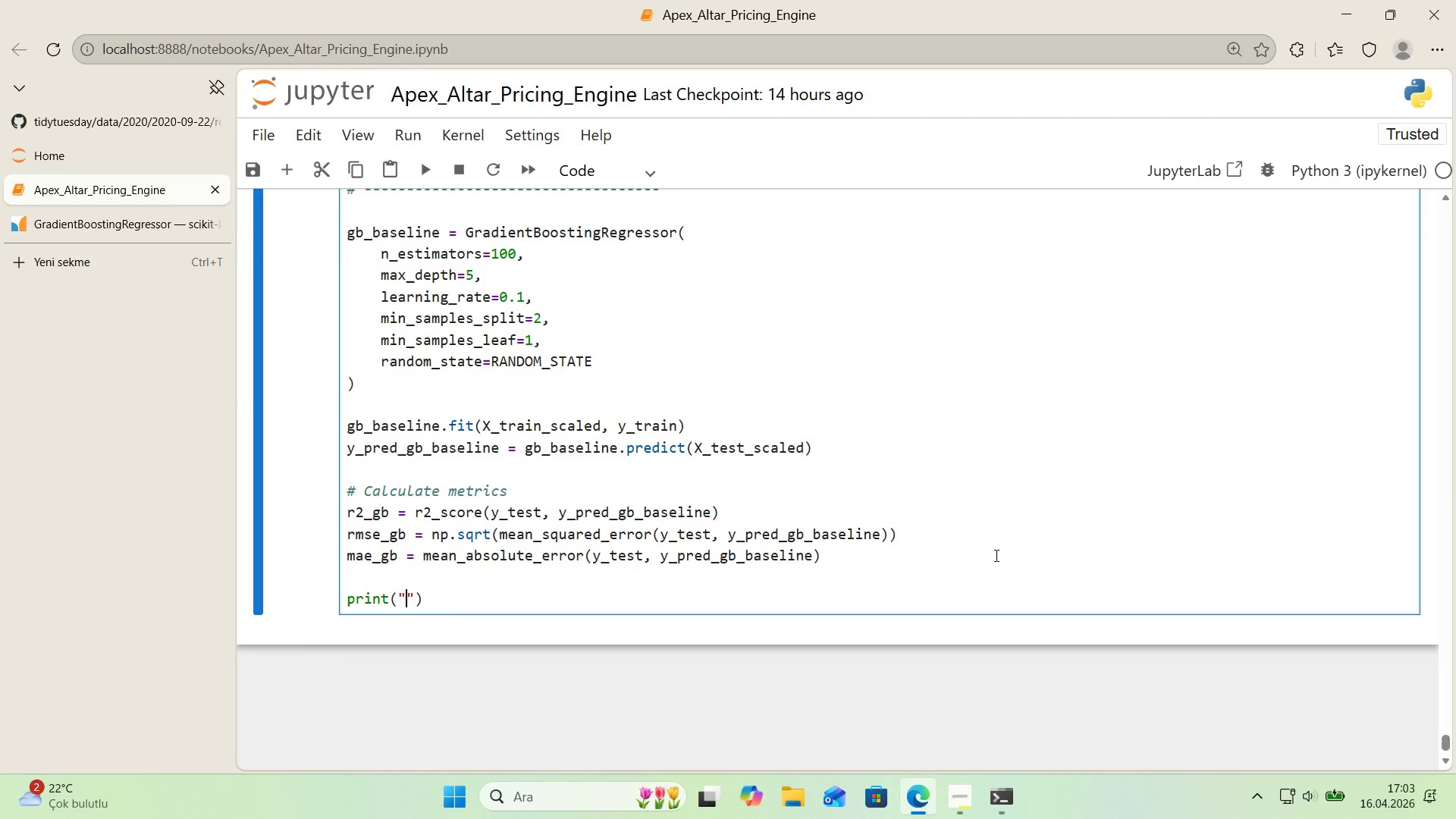 
key(ArrowLeft)
 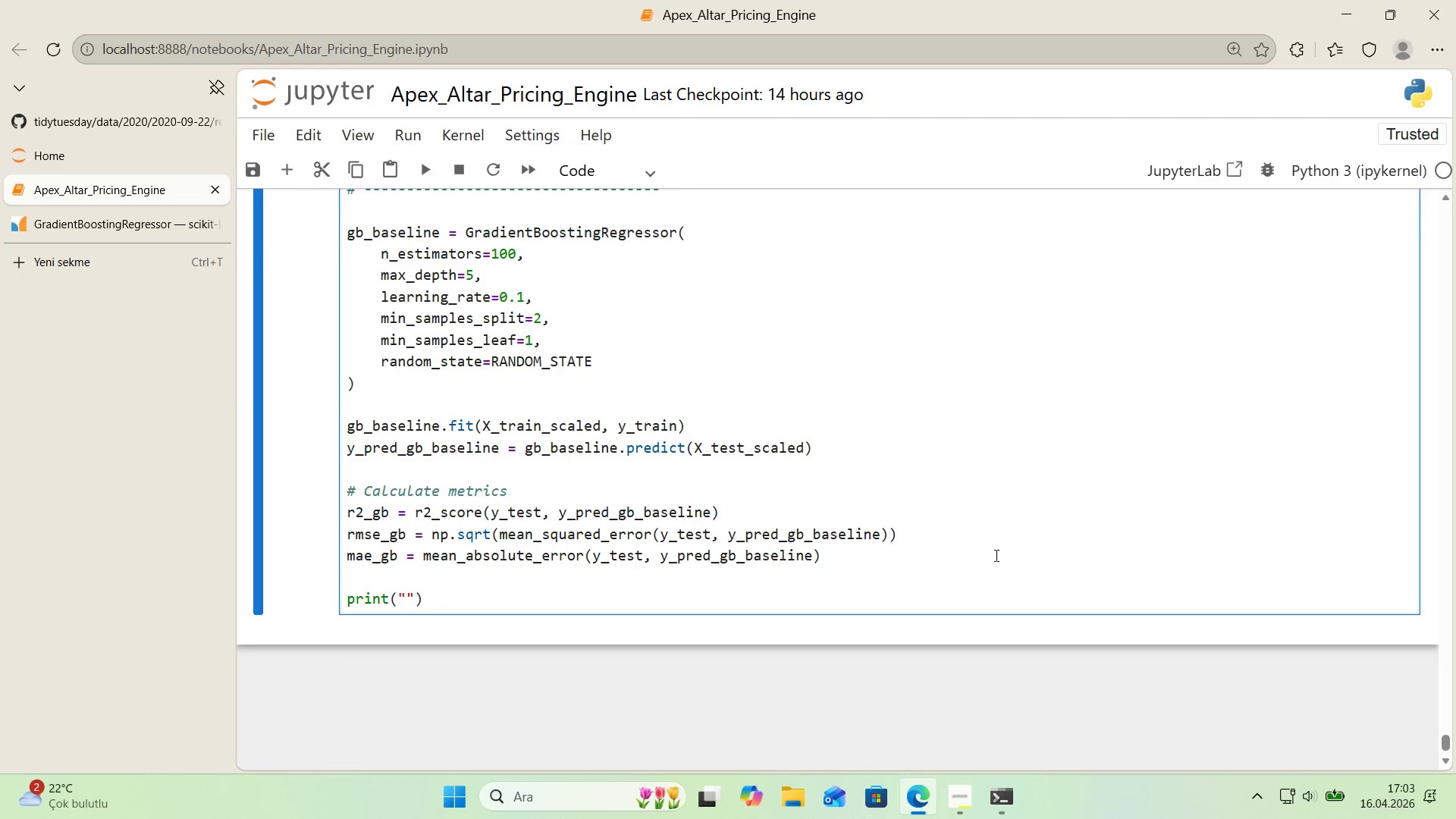 
key(Shift+0)
 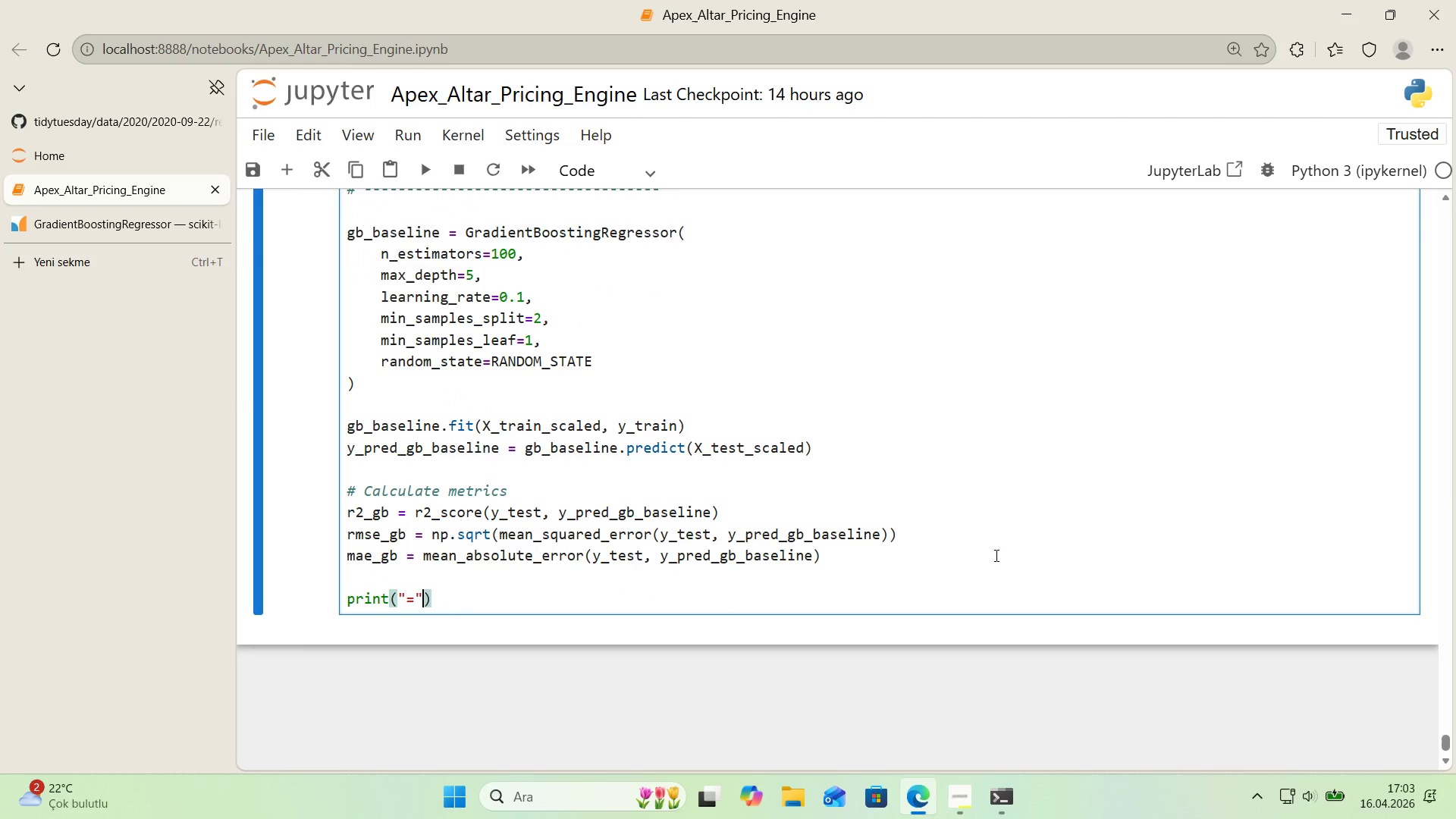 
key(ArrowRight)
 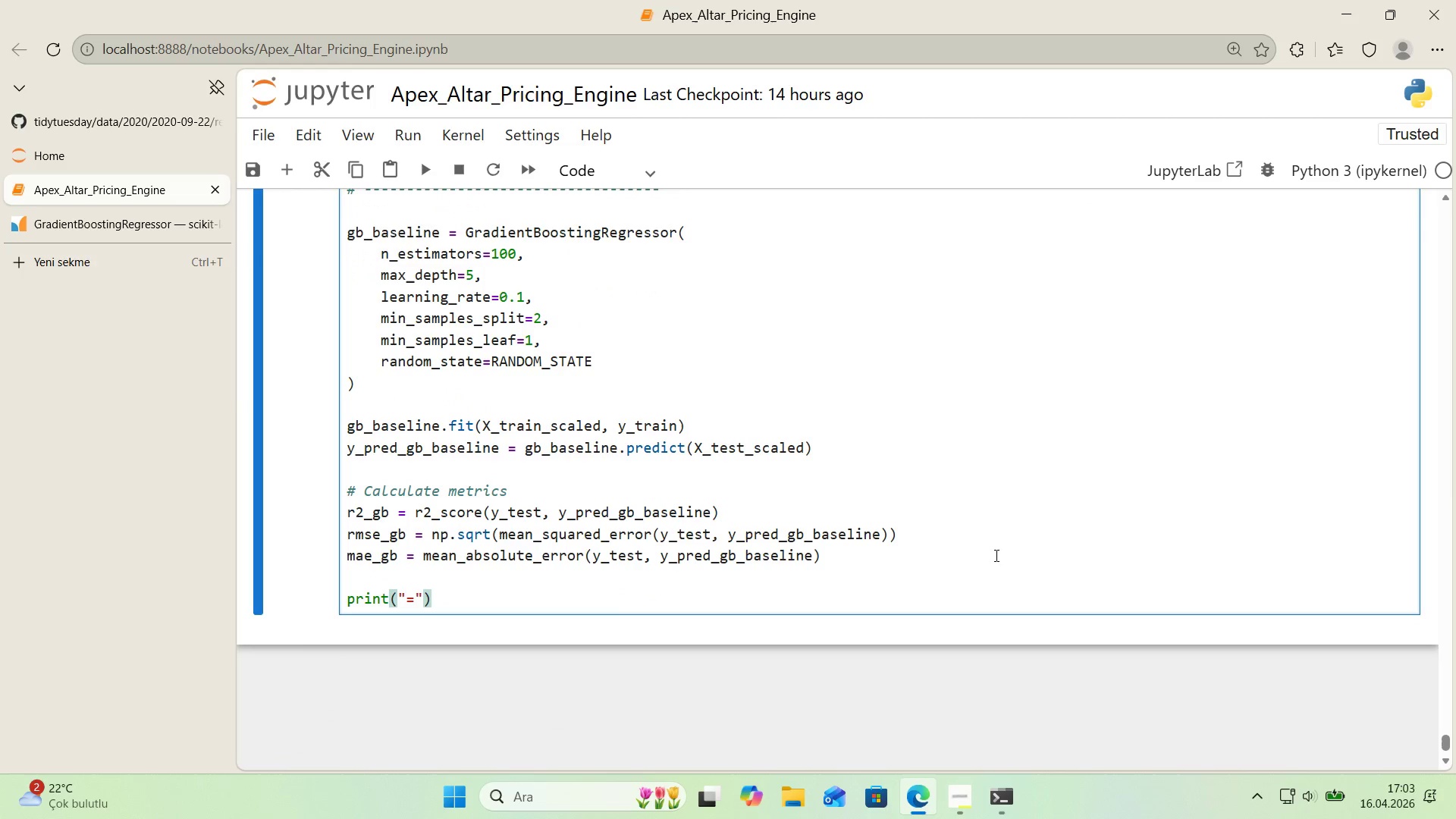 
key(Space)
 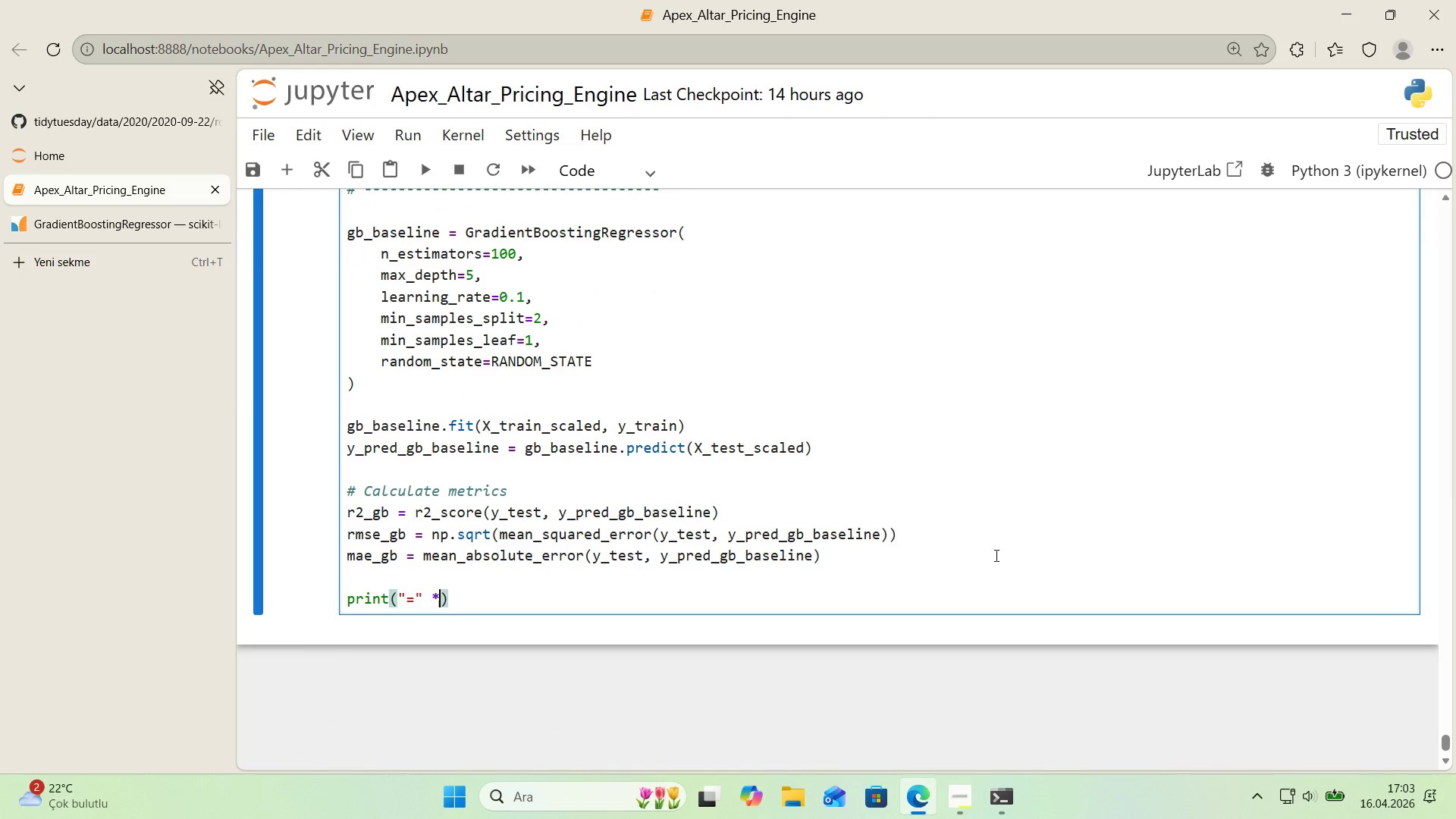 
key(NumpadMultiply)
 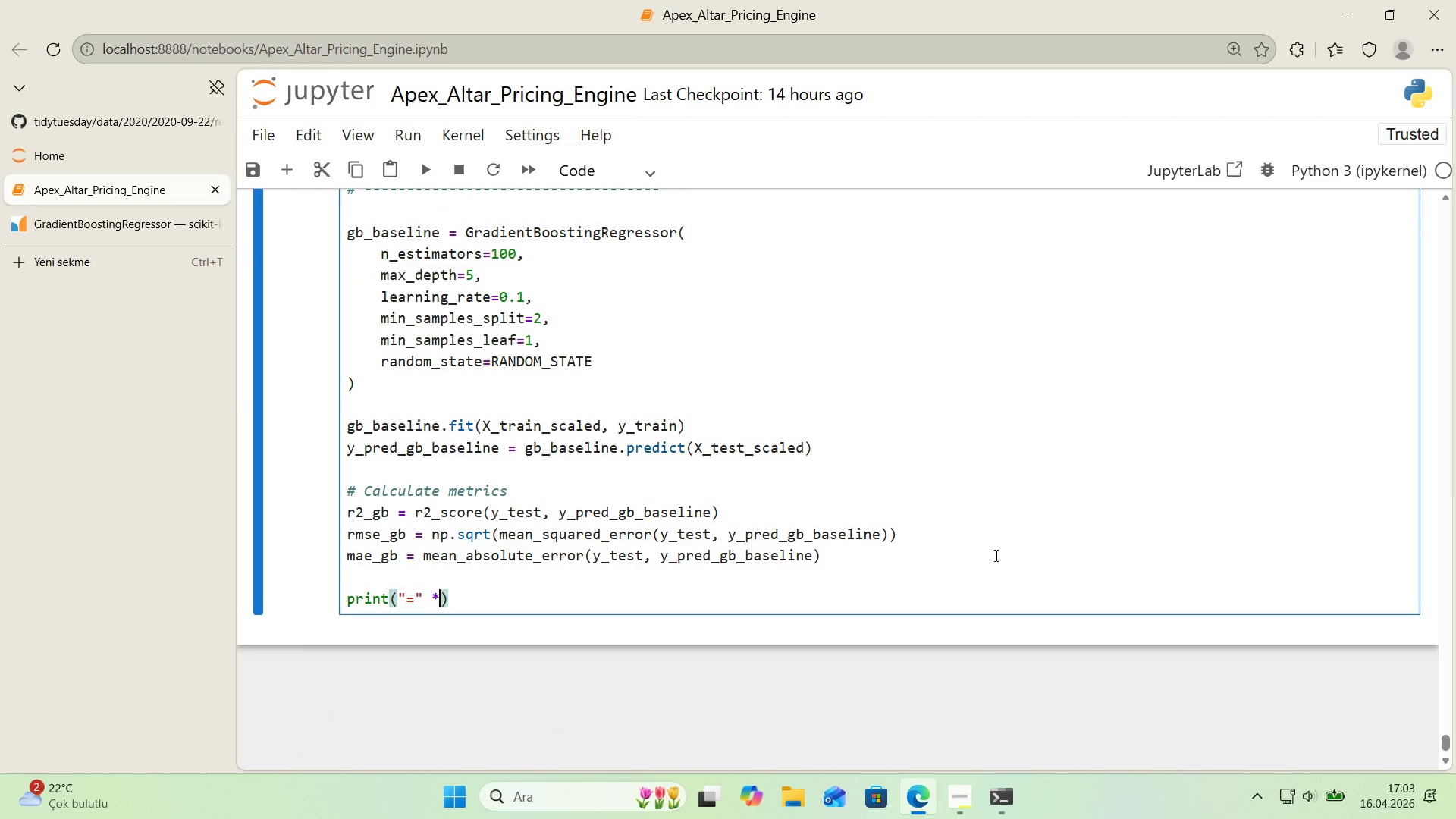 
key(Space)
 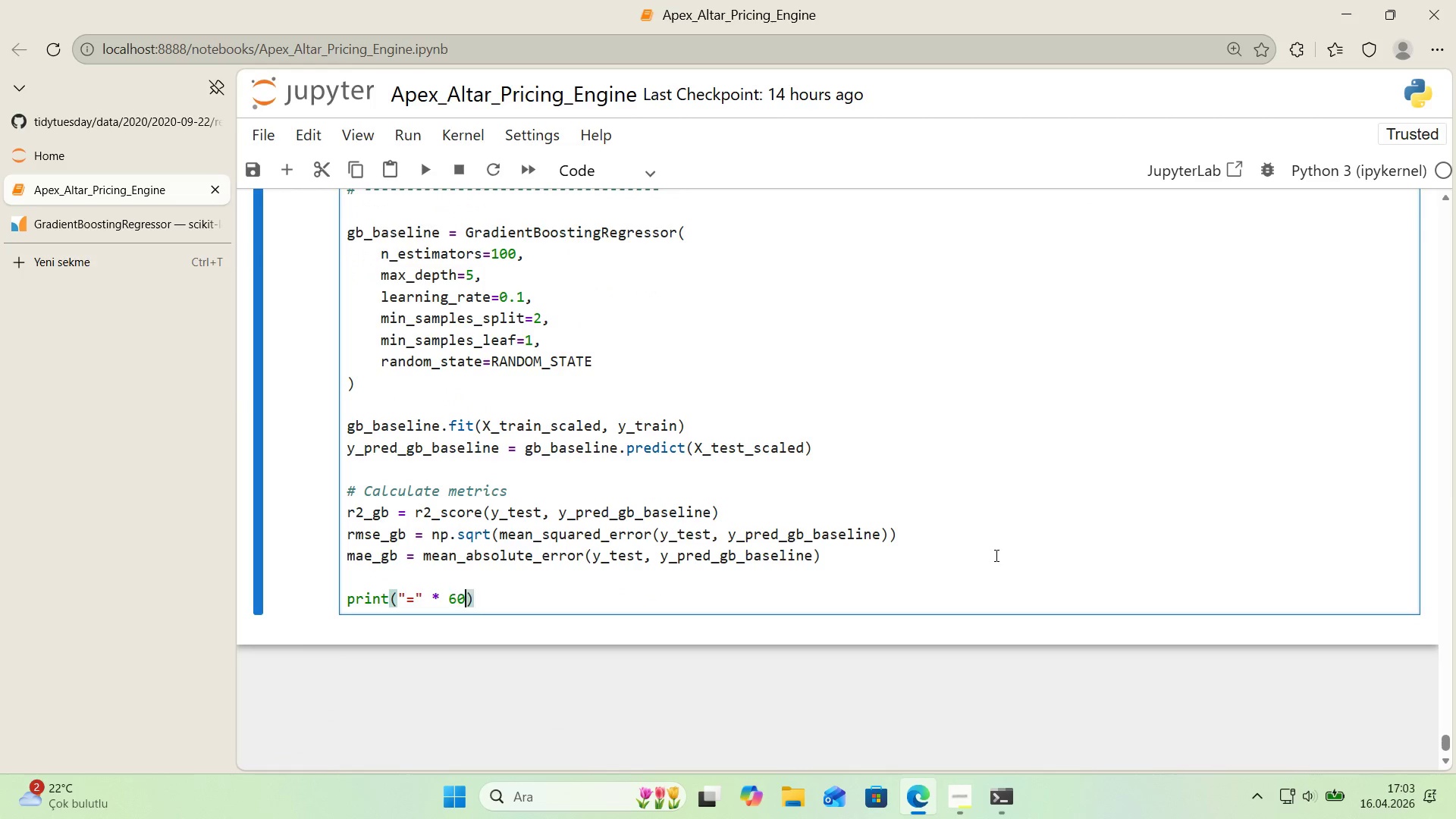 
key(Numpad6)
 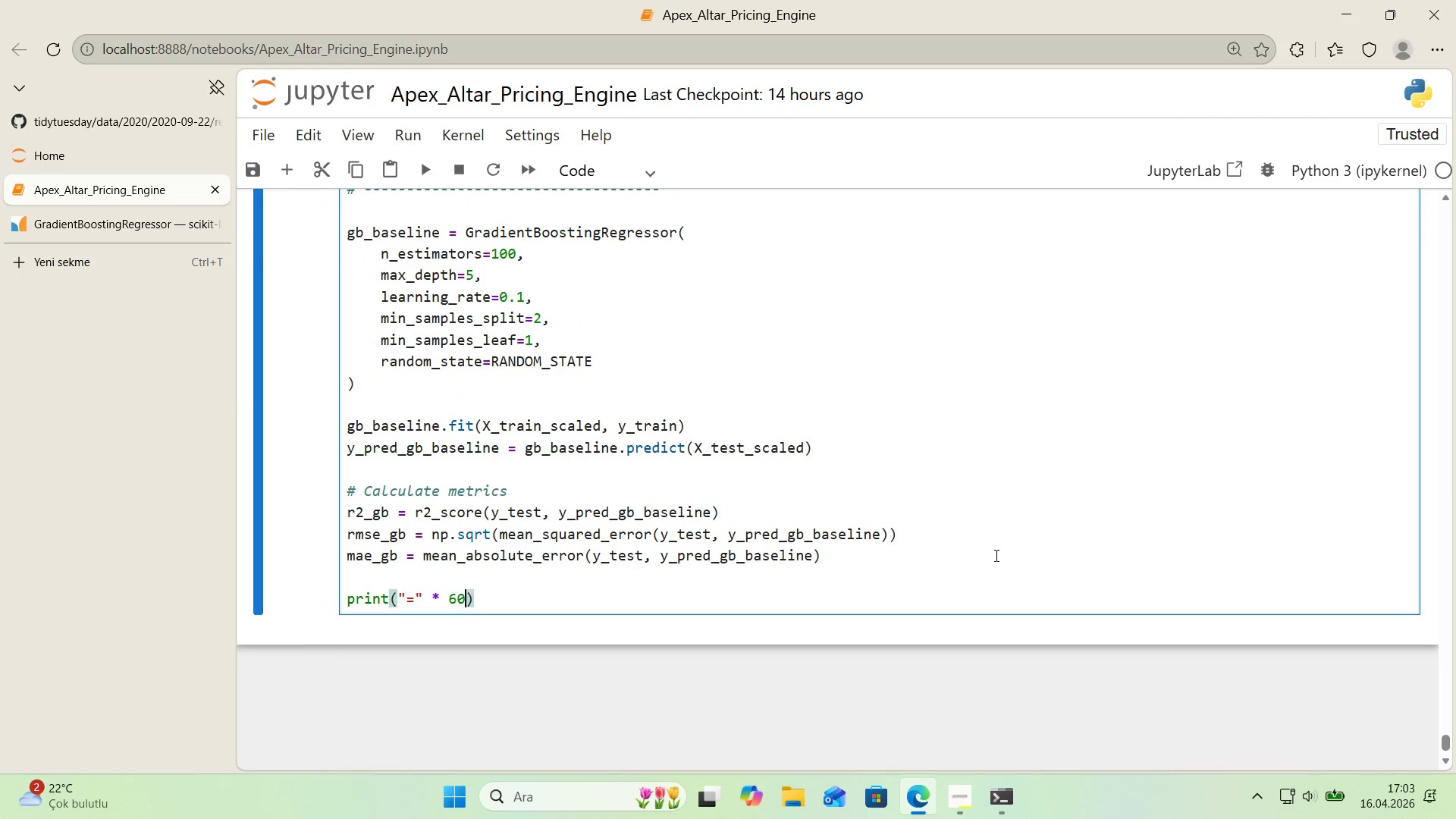 
key(Numpad0)
 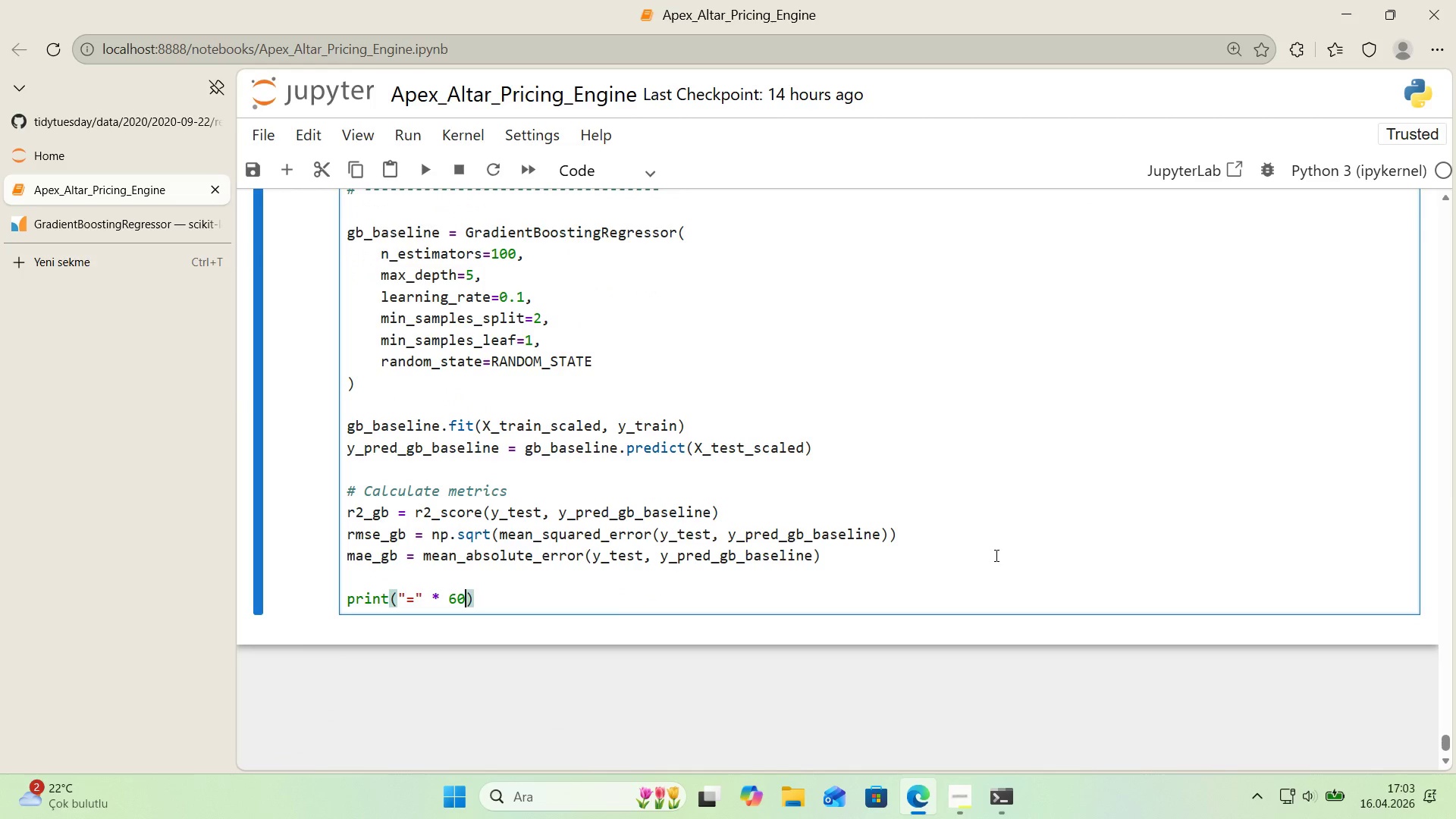 
key(ArrowRight)
 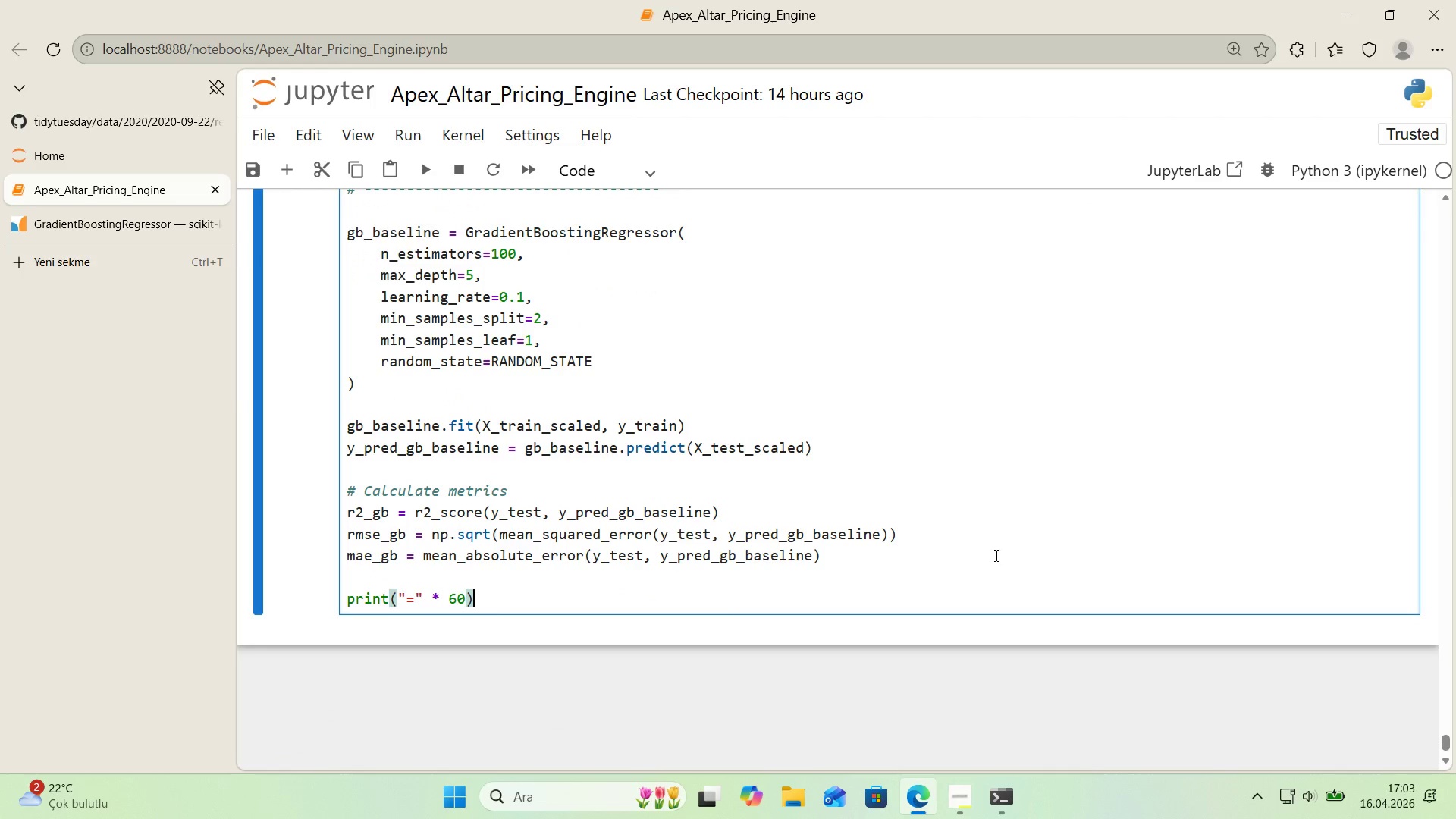 
key(Enter)
 